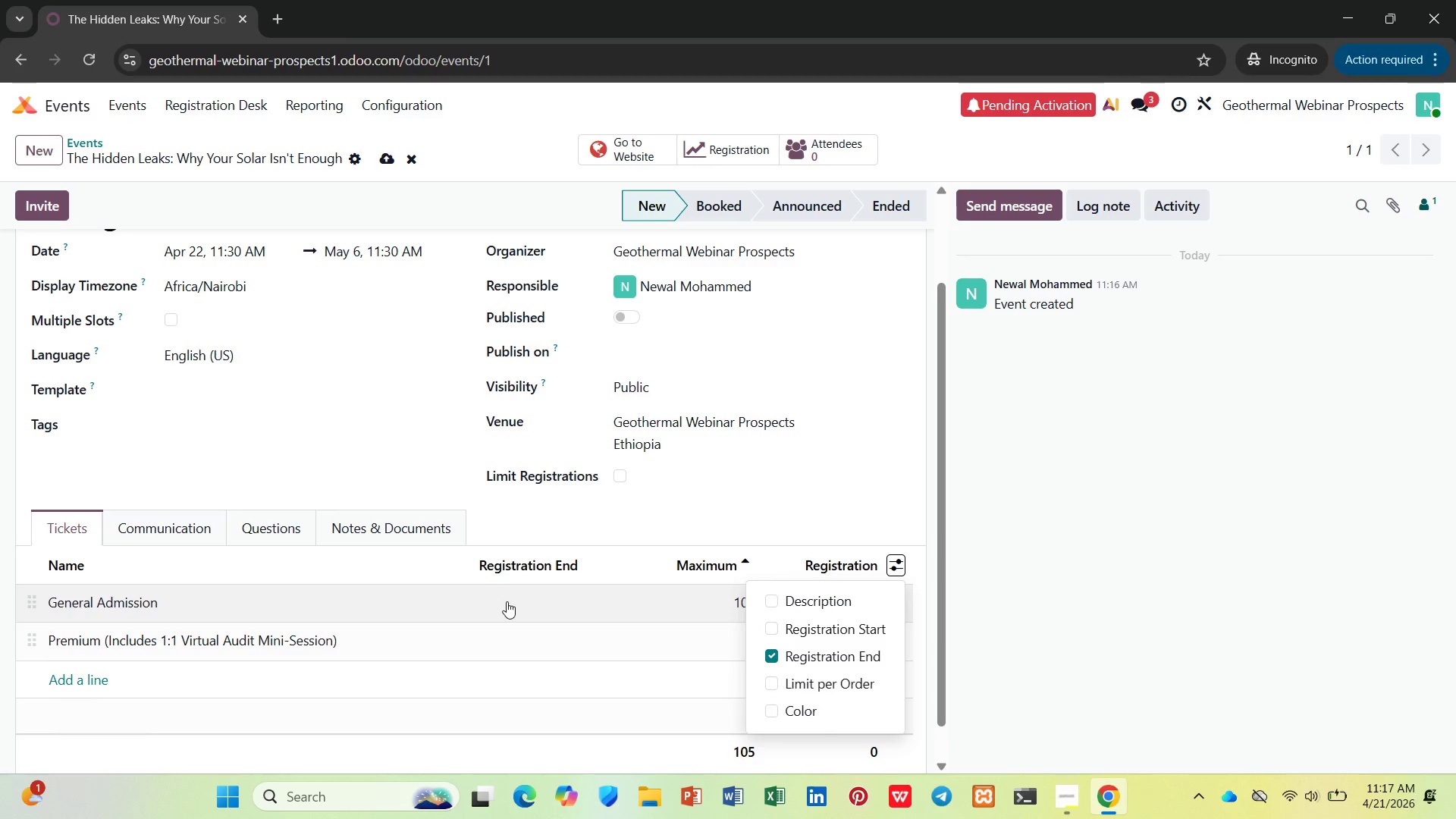 
scroll: coordinate [406, 366], scroll_direction: up, amount: 4.0
 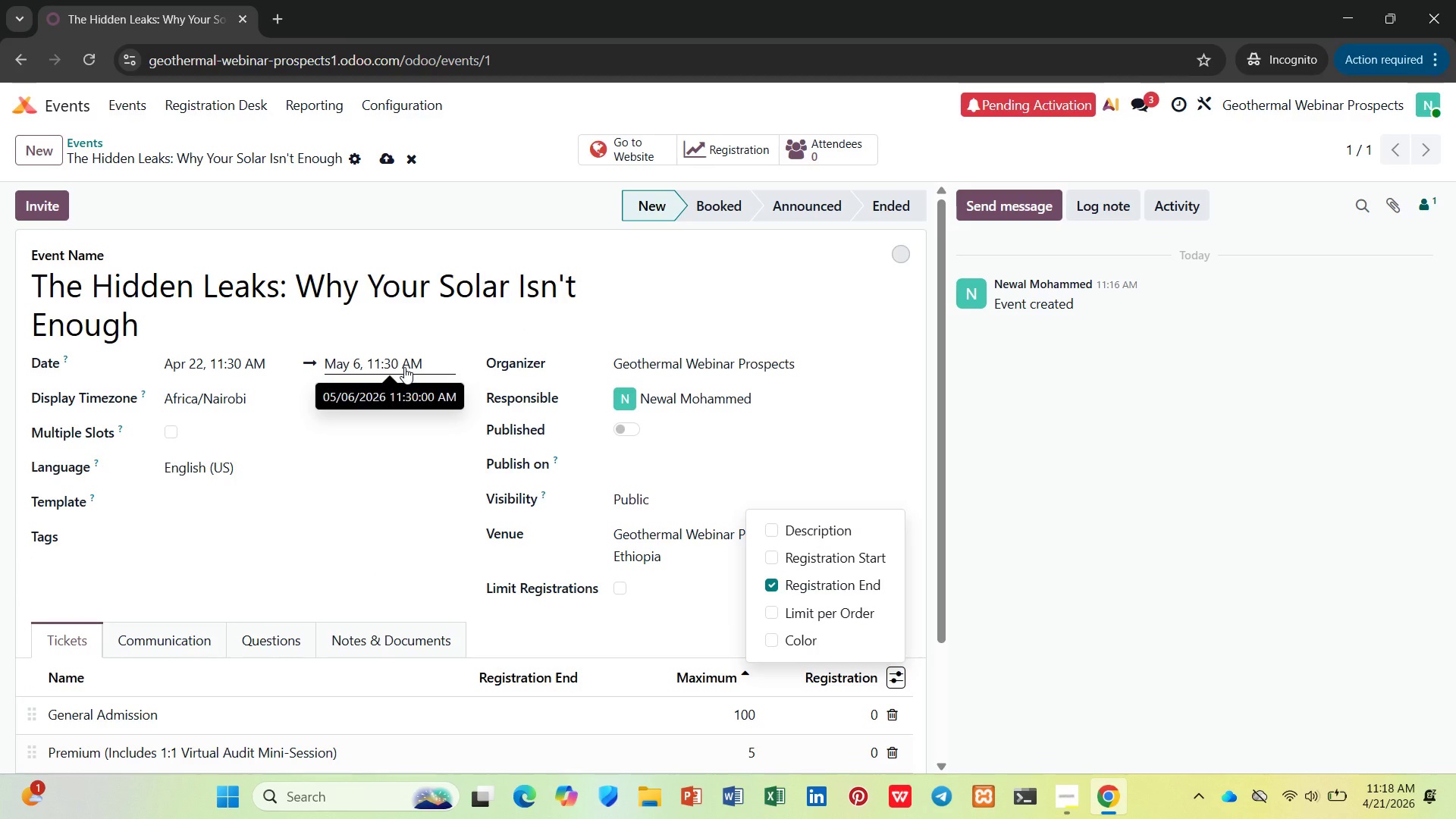 
scroll: coordinate [404, 367], scroll_direction: down, amount: 3.0
 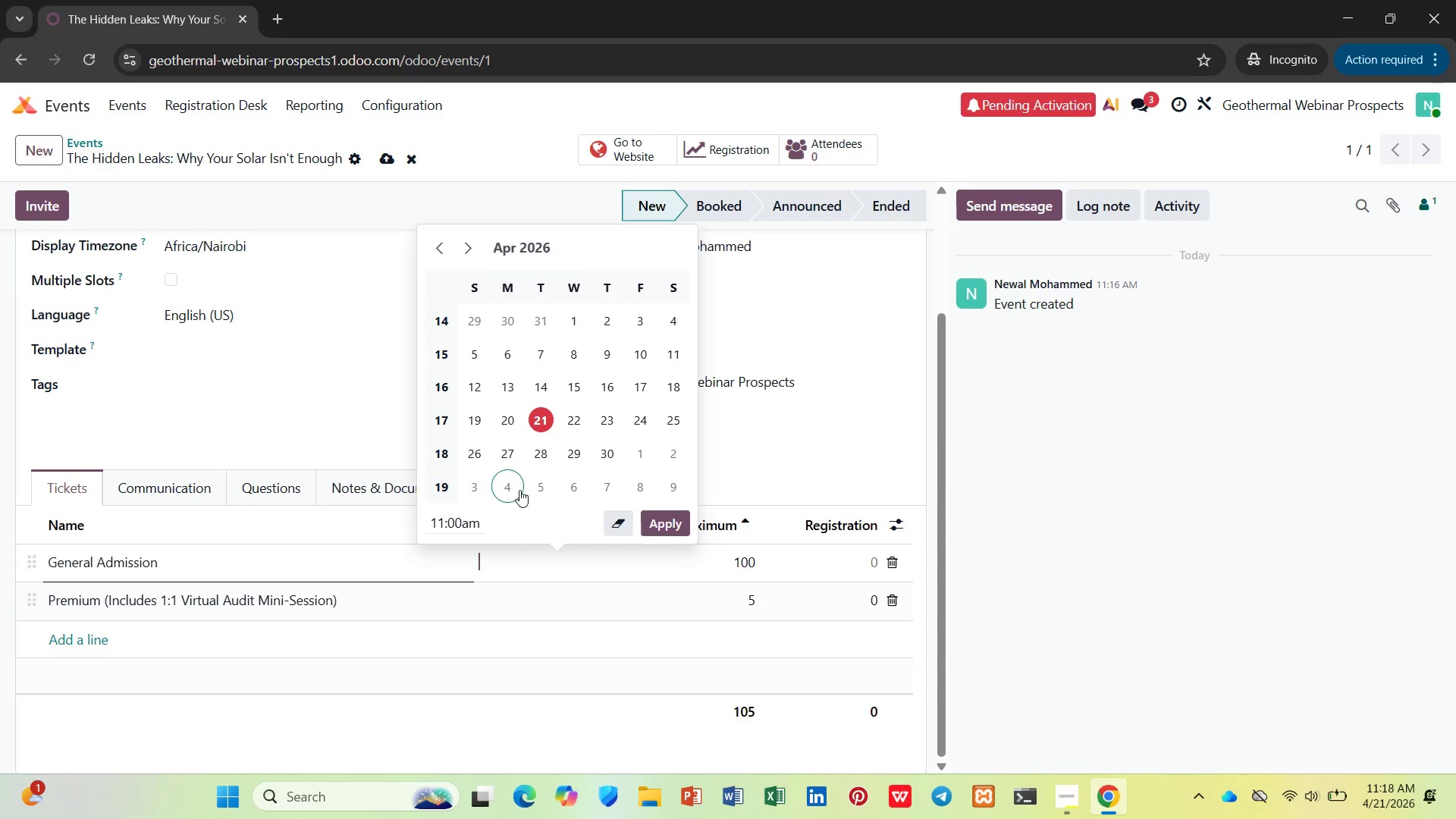 
wait(6.49)
 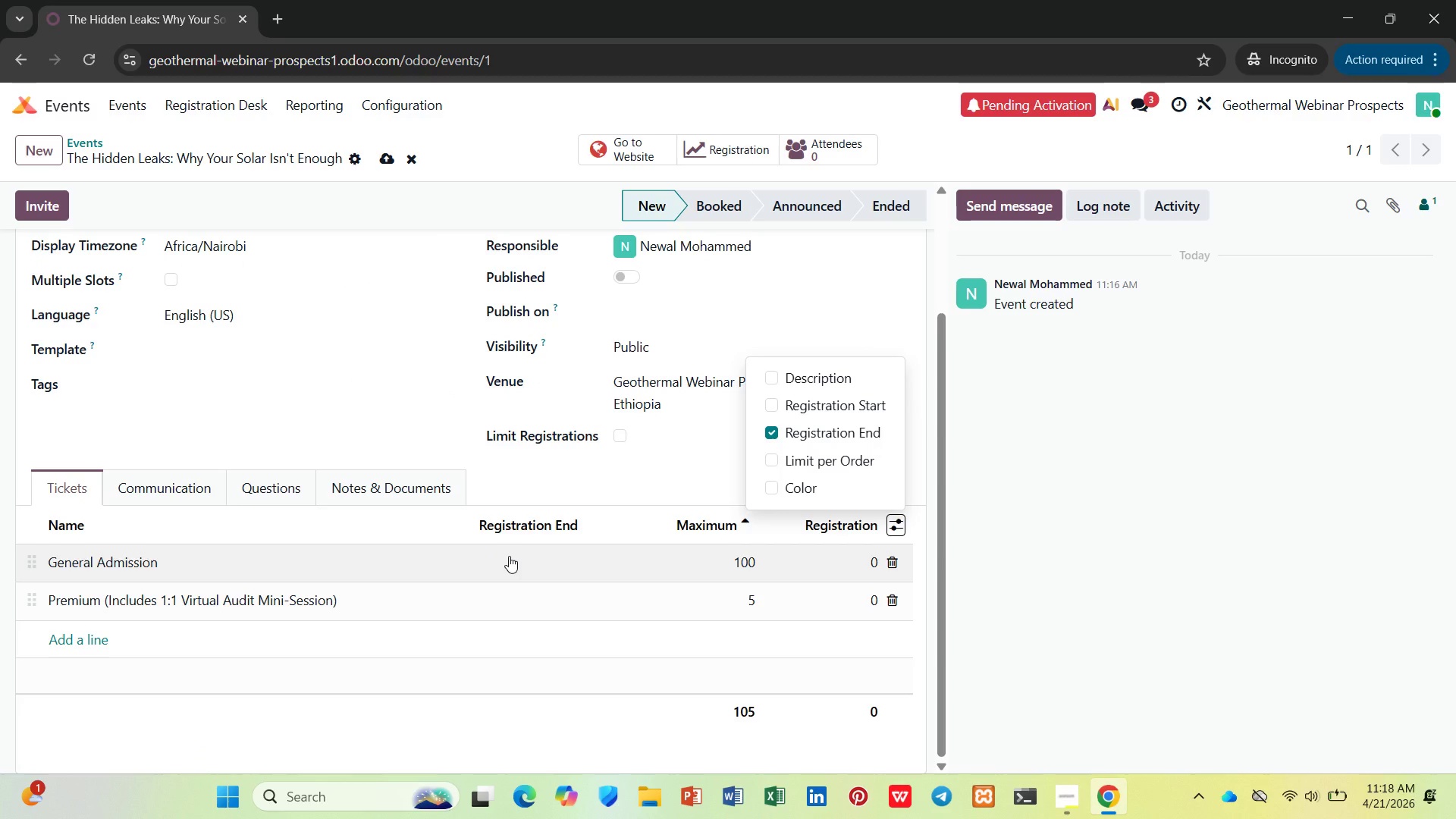 
left_click([546, 488])
 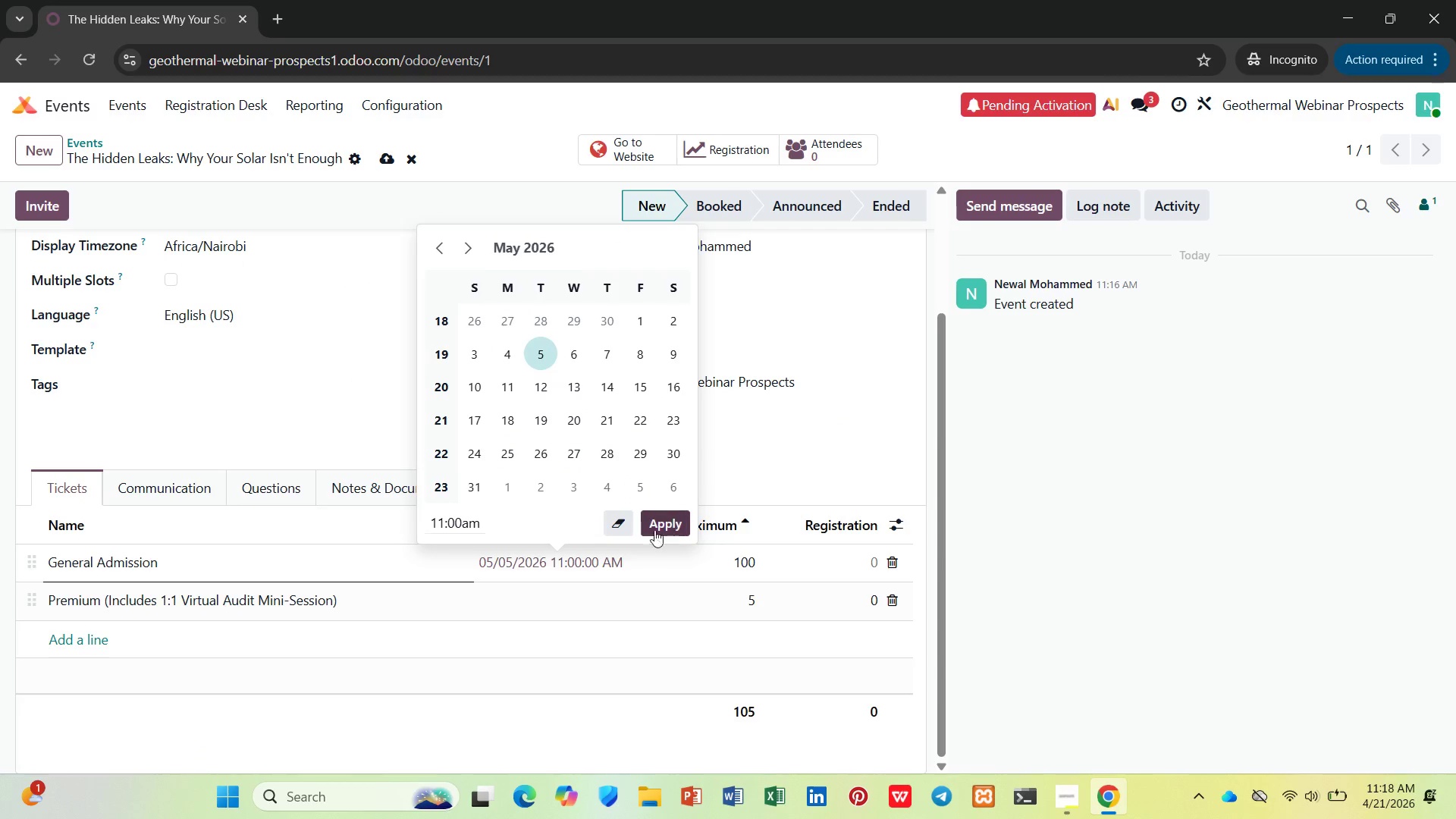 
double_click([656, 525])
 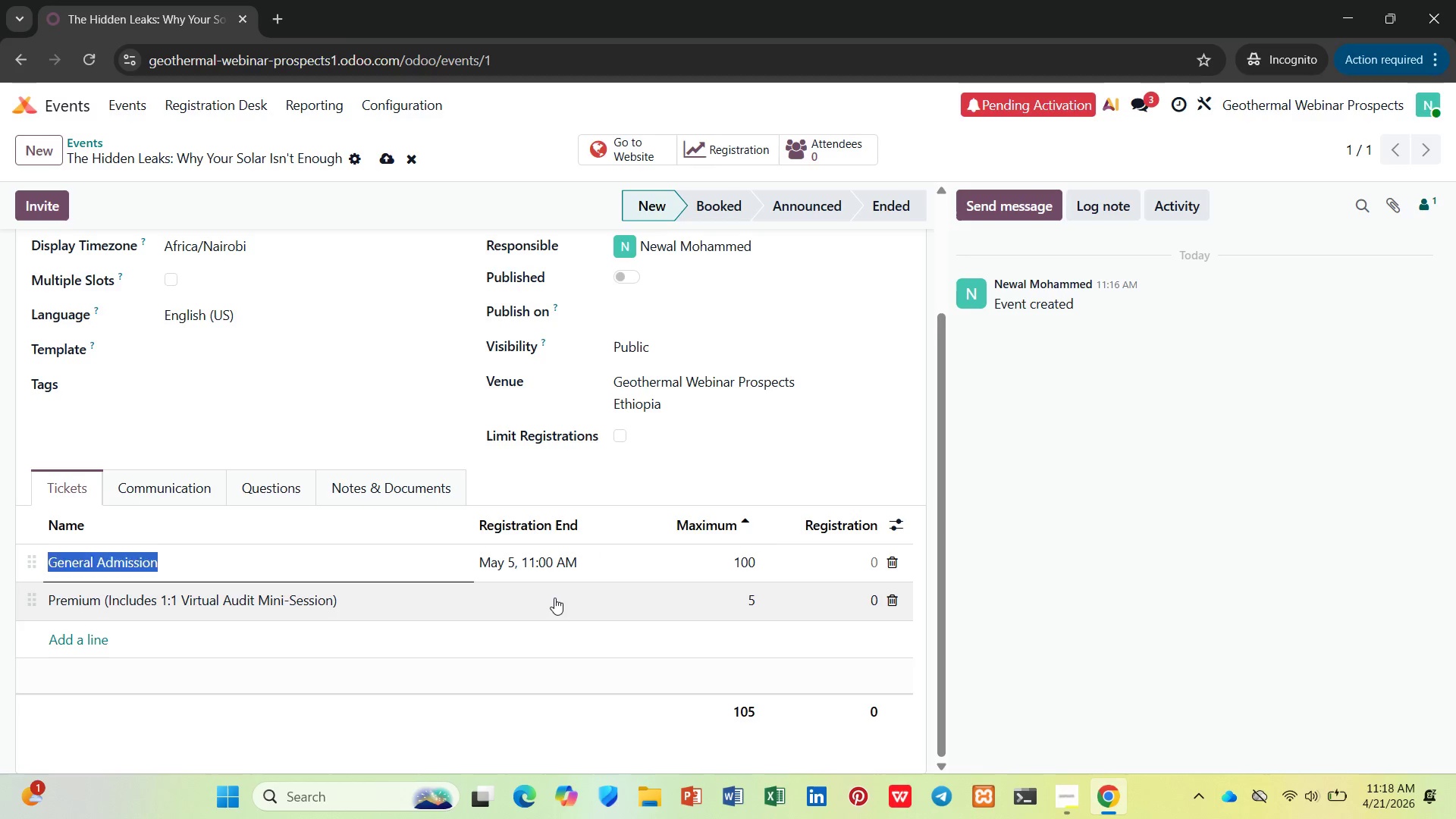 
triple_click([554, 598])
 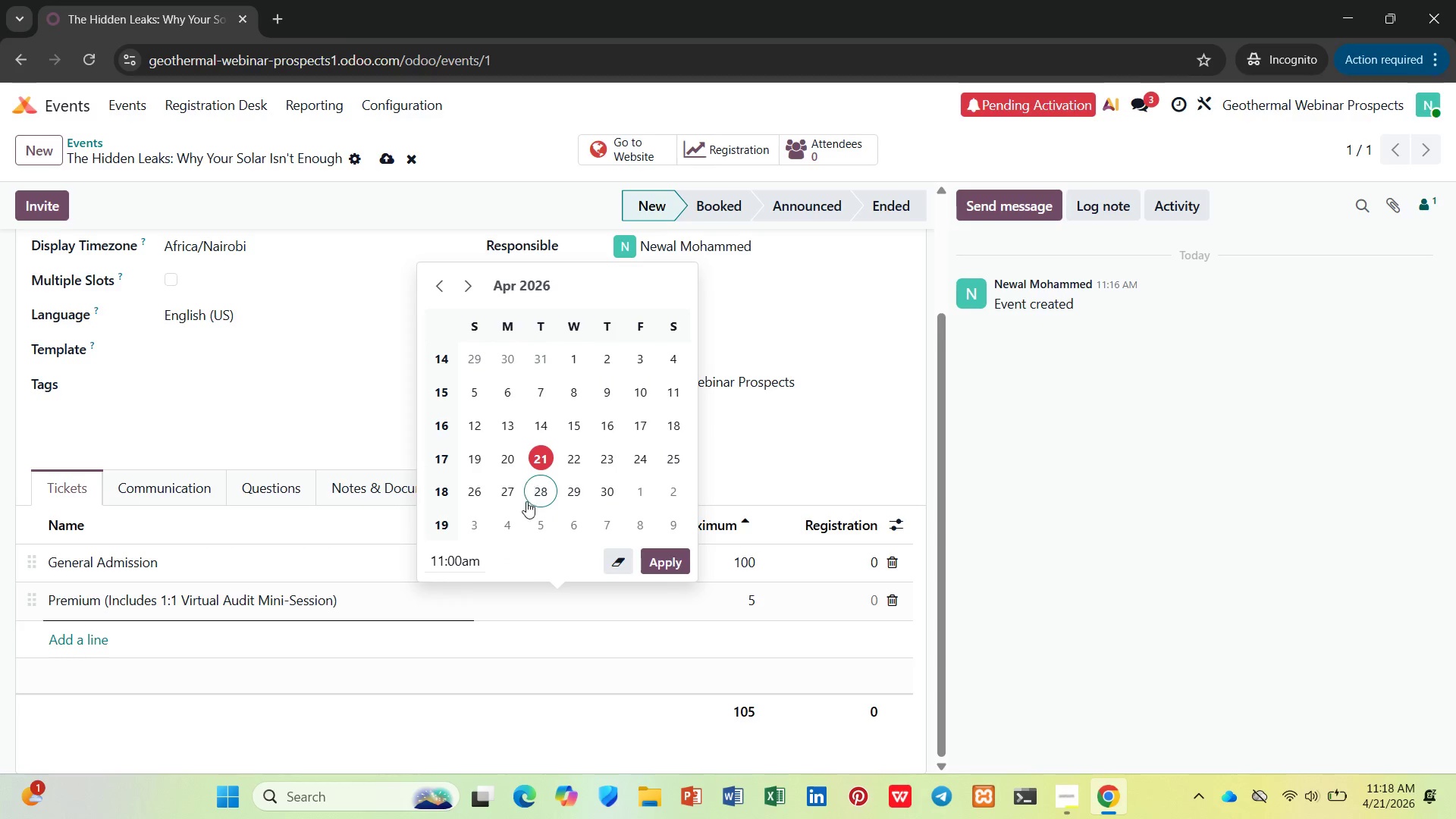 
left_click([542, 520])
 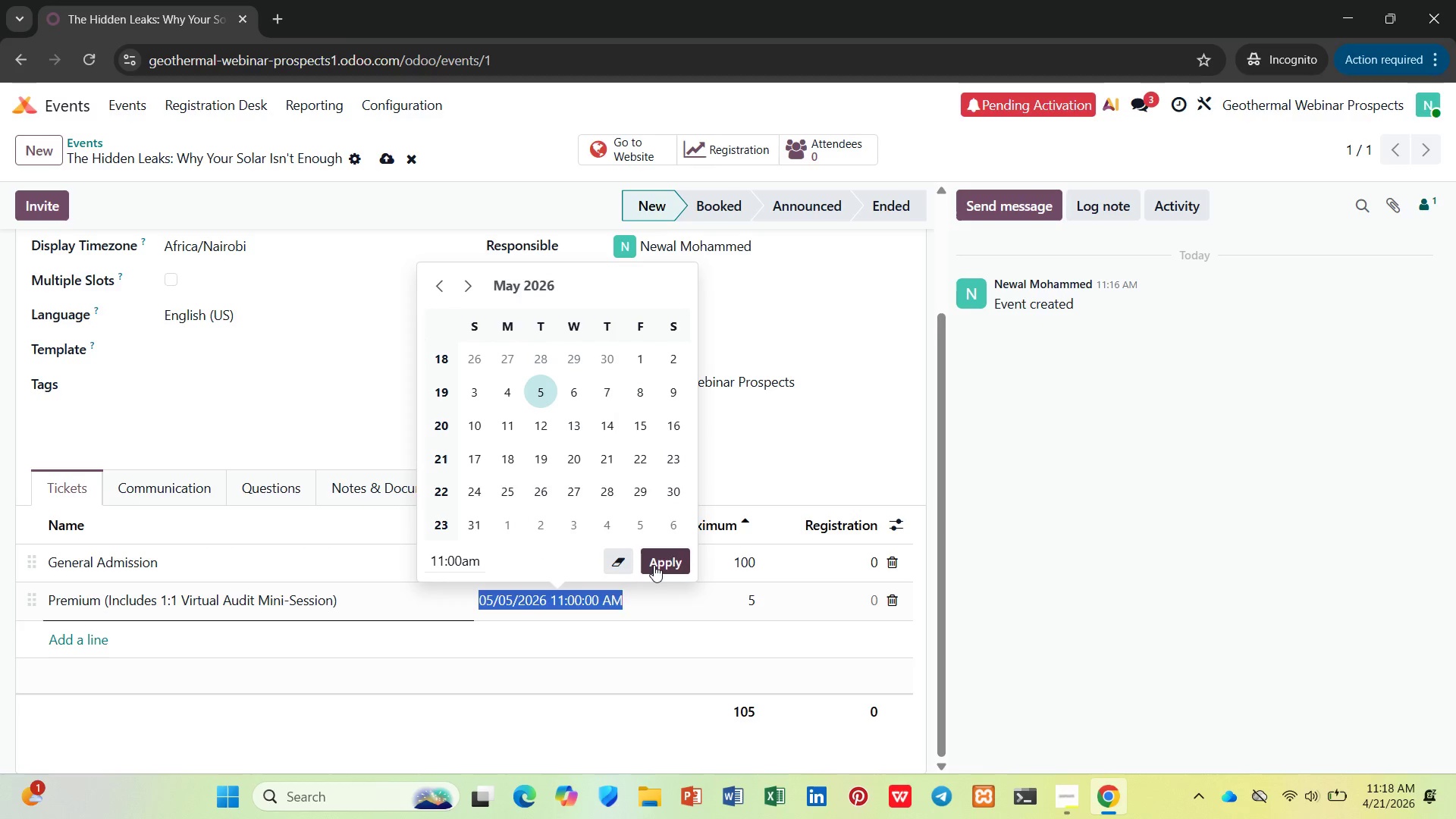 
left_click([654, 565])
 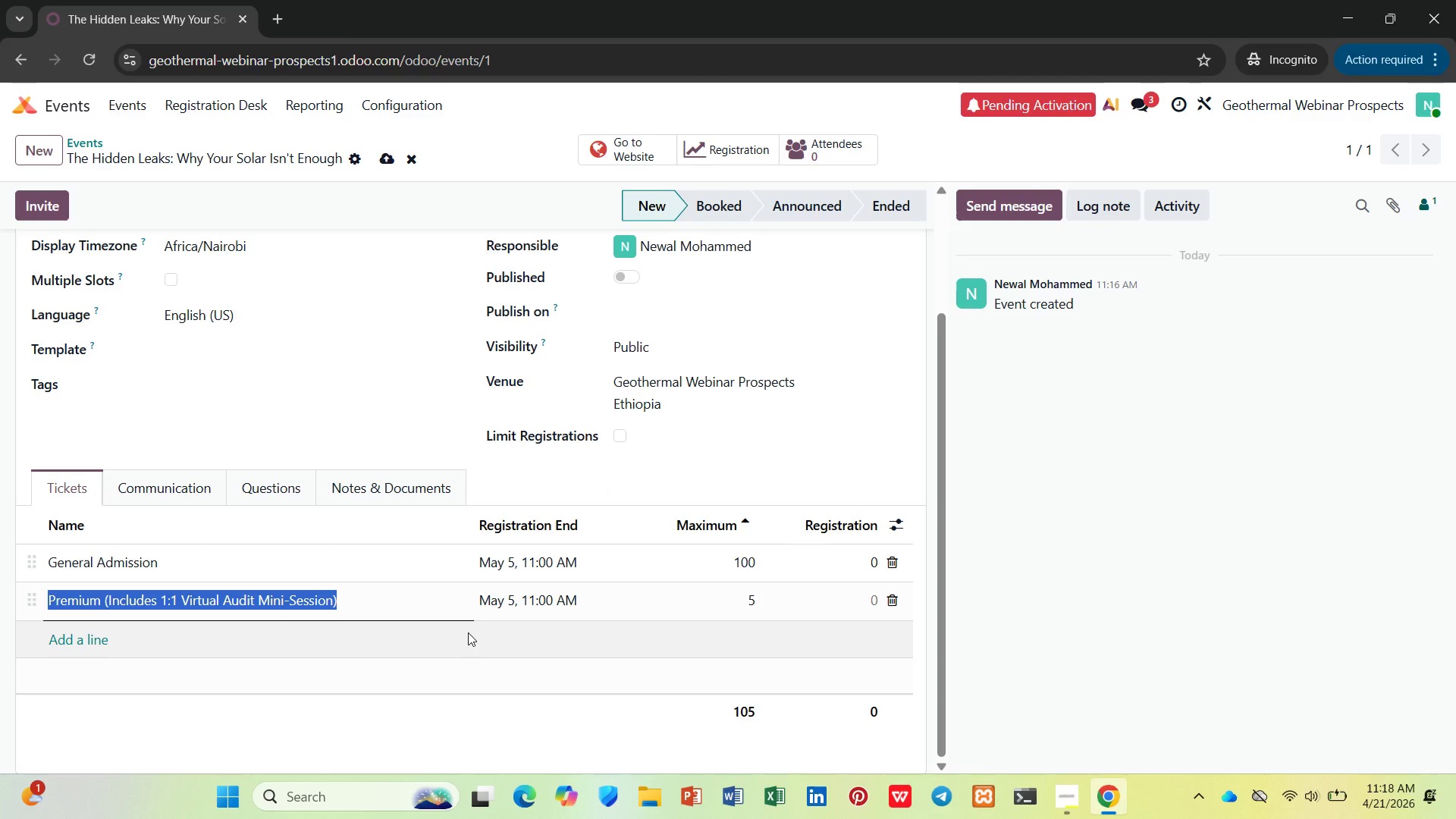 
left_click([468, 632])
 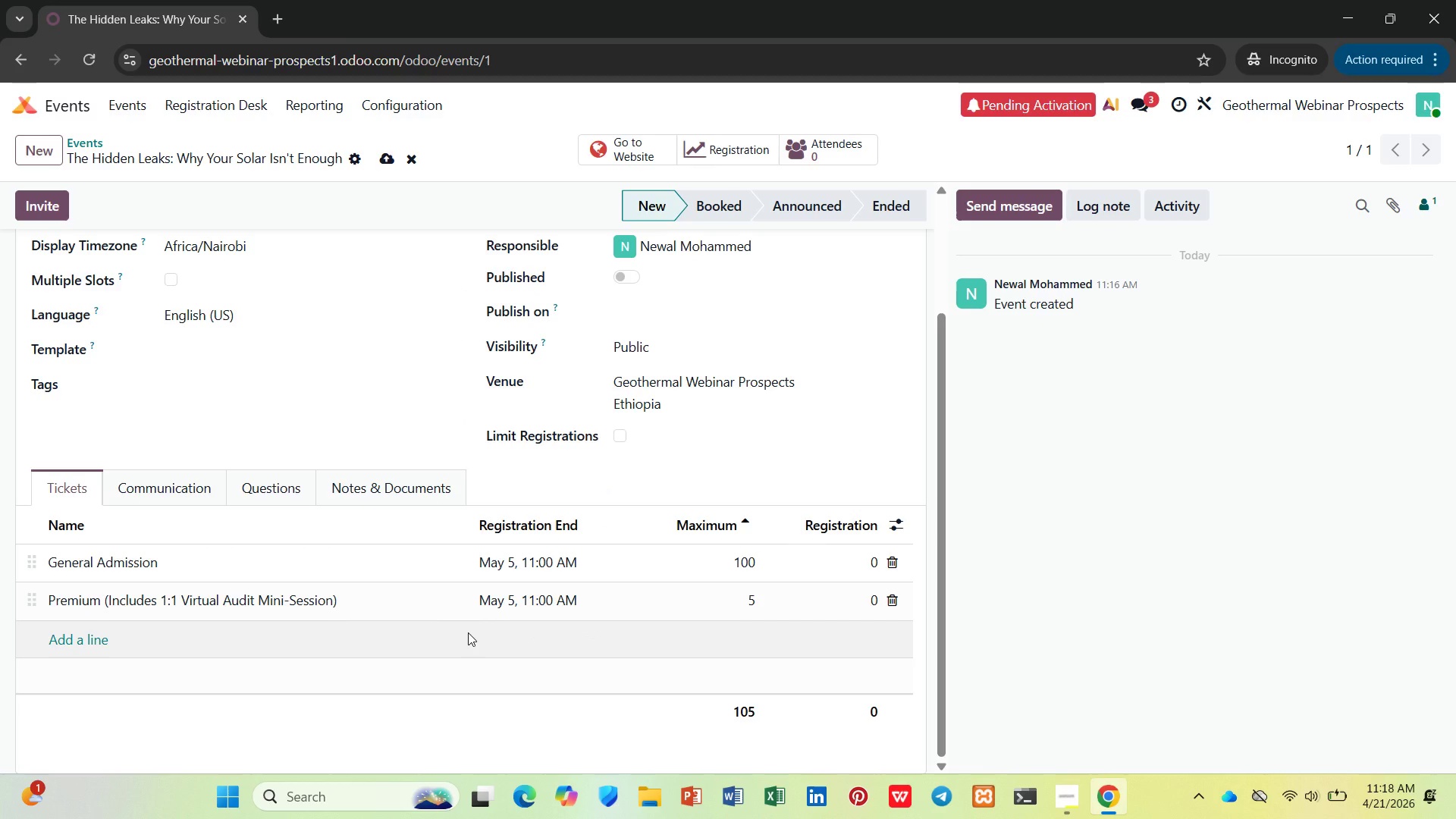 
scroll: coordinate [452, 570], scroll_direction: up, amount: 3.0
 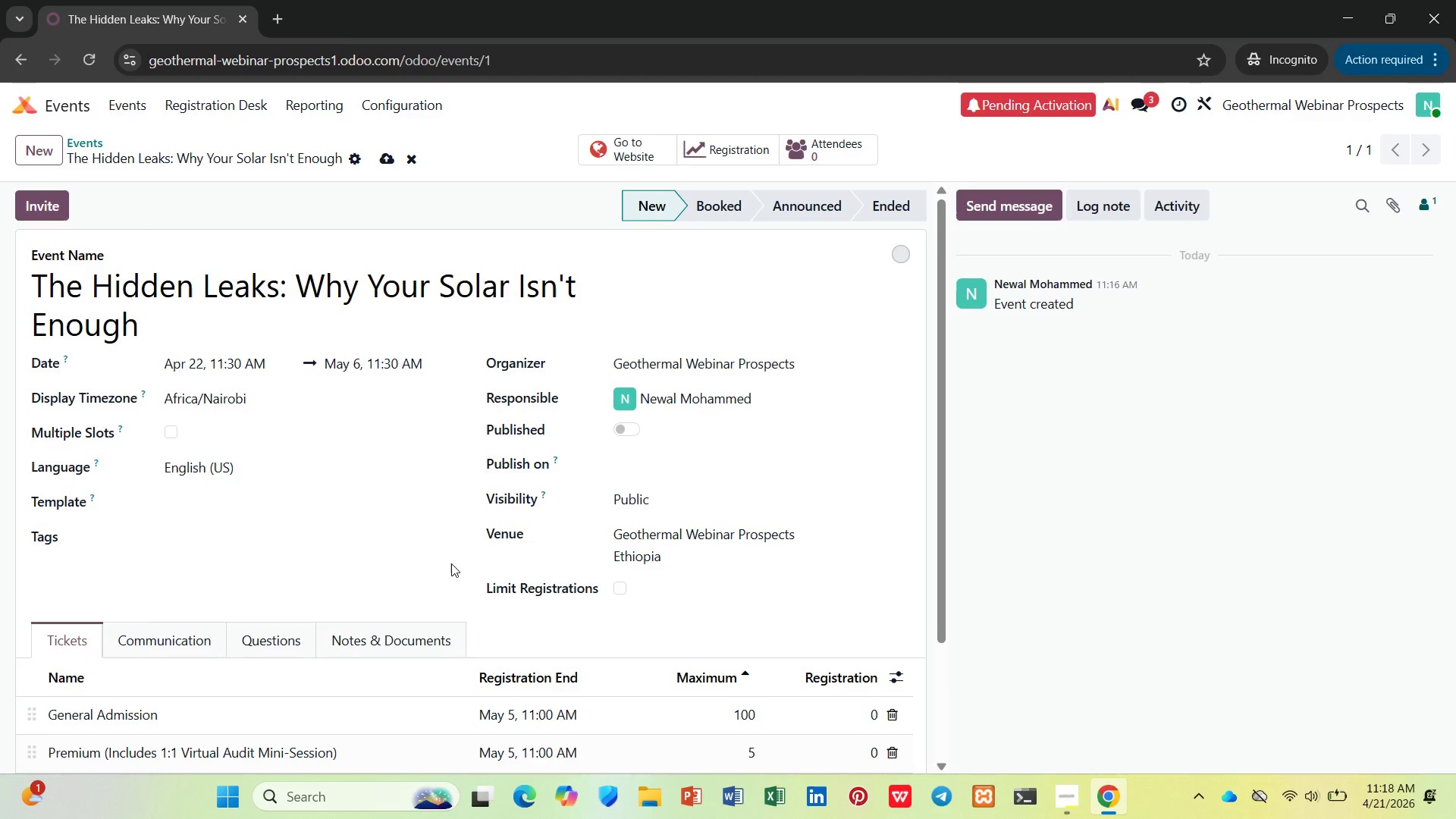 
scroll: coordinate [451, 563], scroll_direction: down, amount: 3.0
 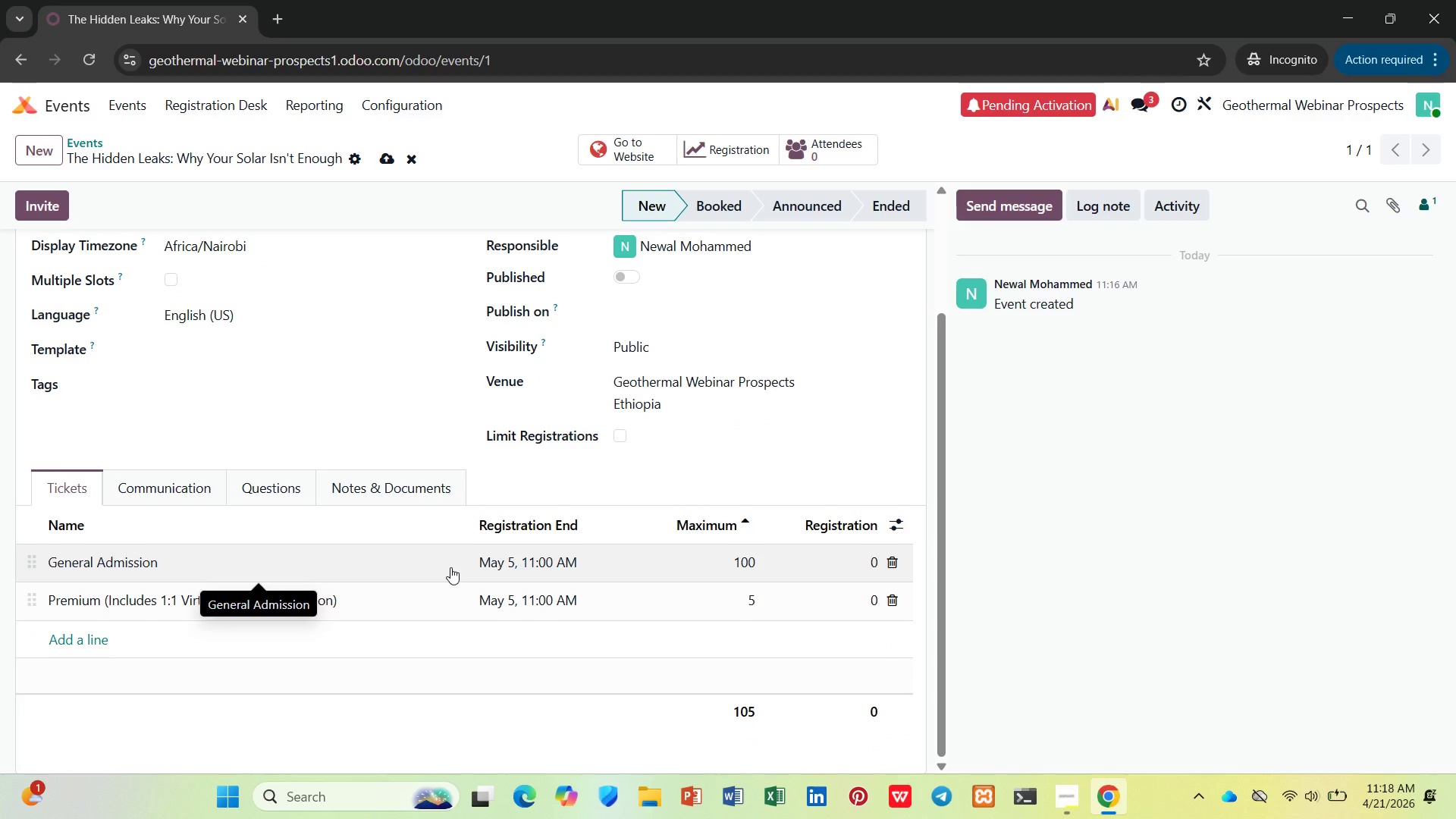 
wait(7.44)
 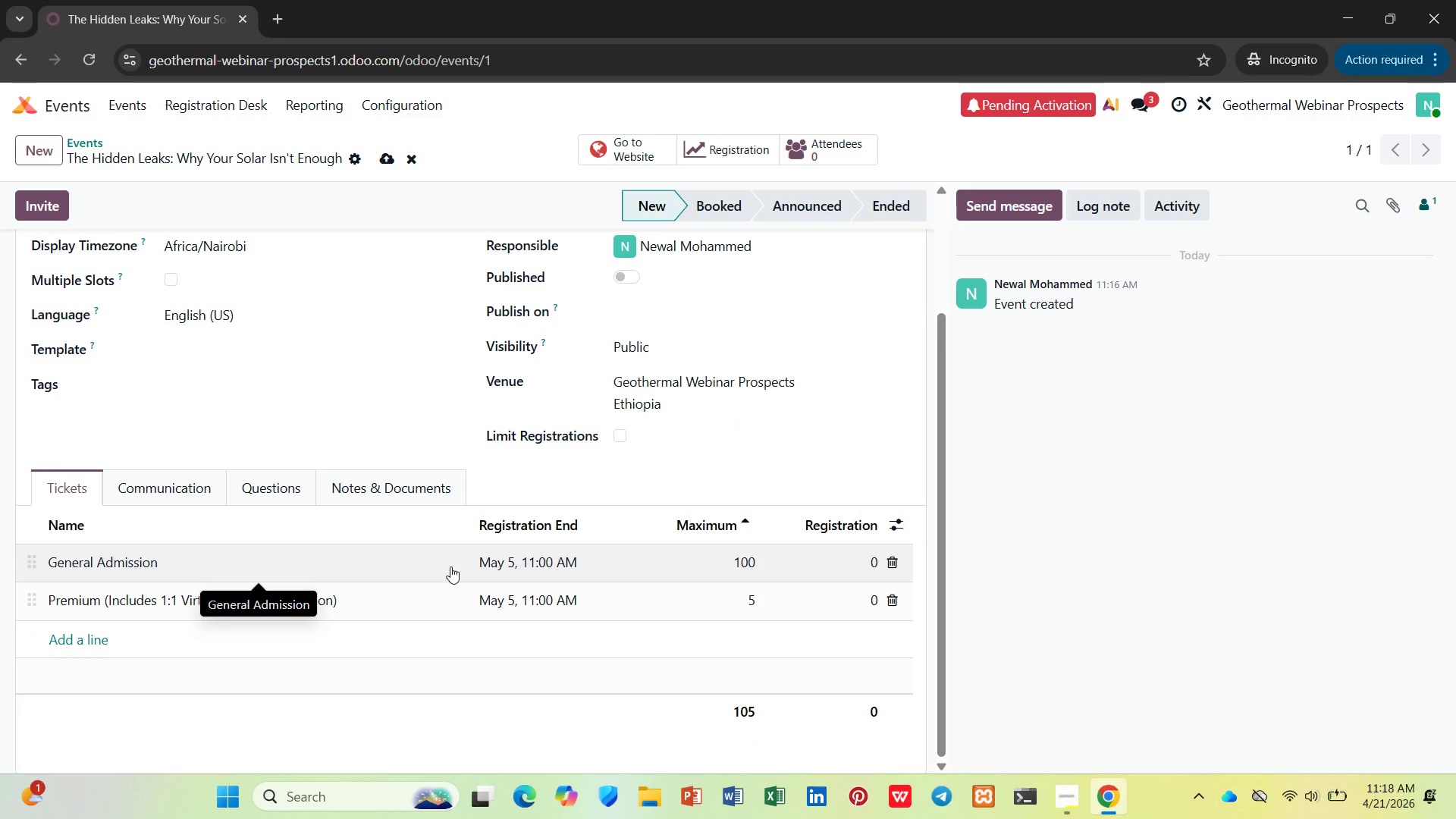 
scroll: coordinate [488, 486], scroll_direction: up, amount: 4.0
 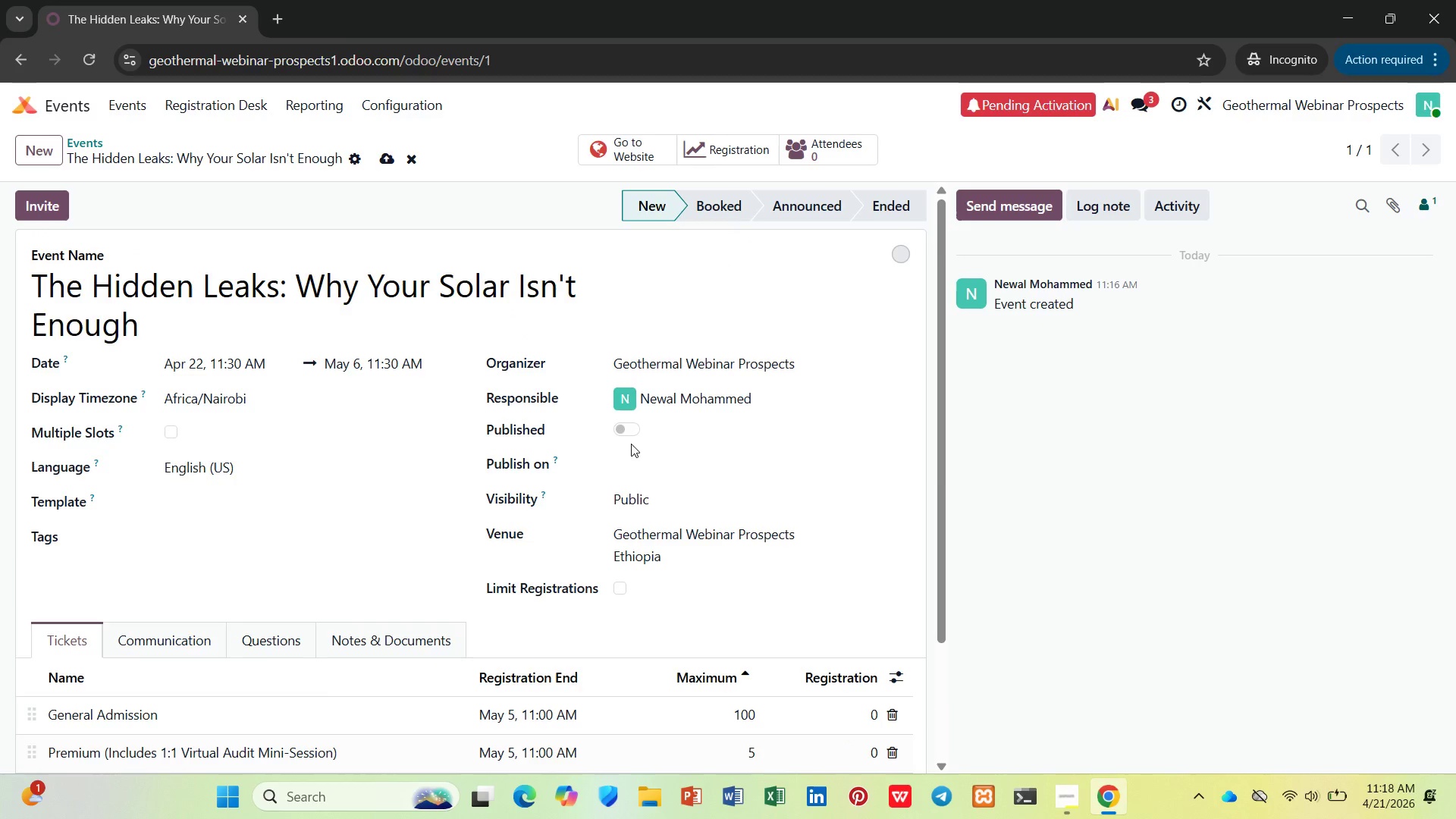 
left_click([628, 433])
 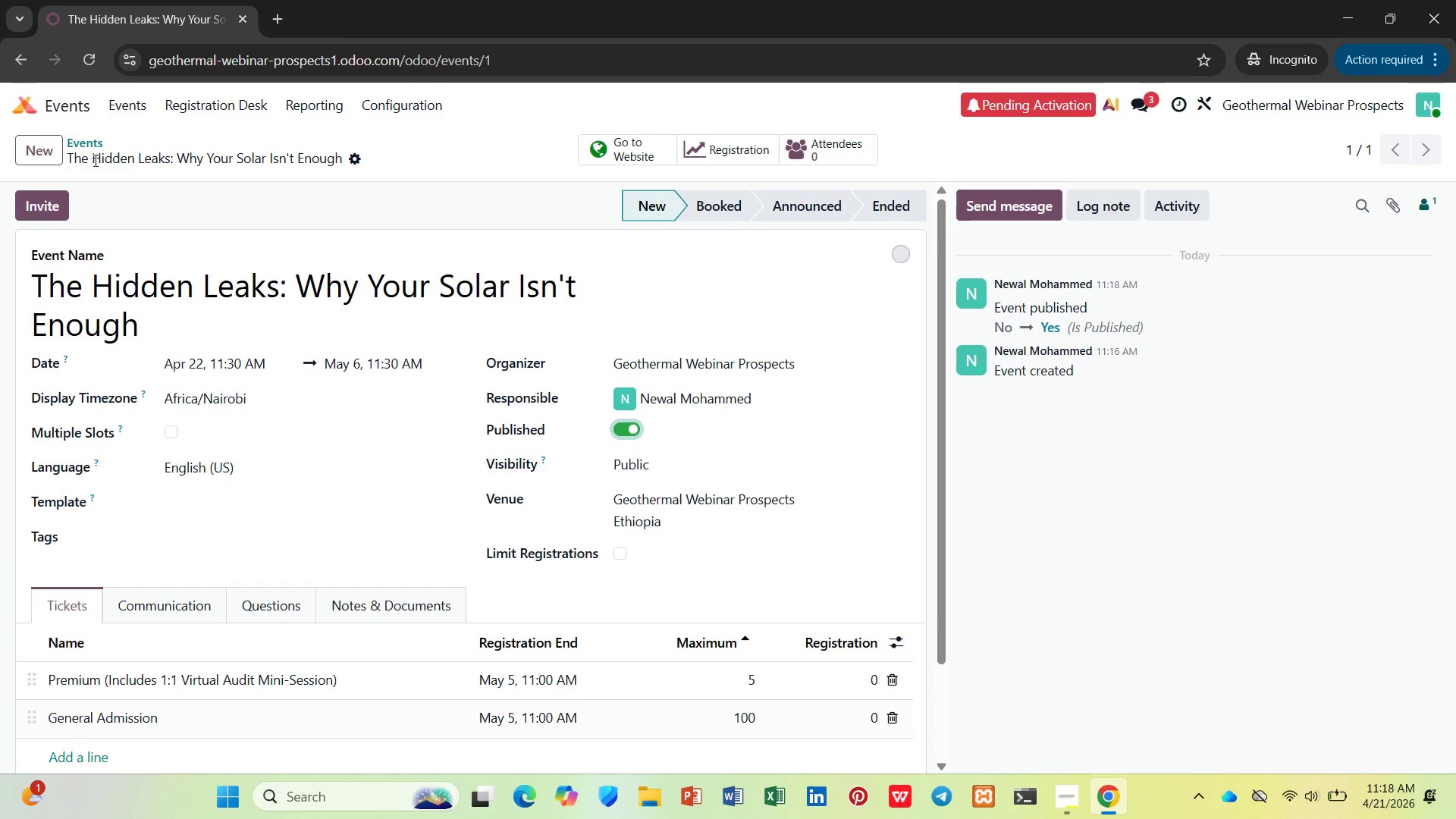 
wait(7.2)
 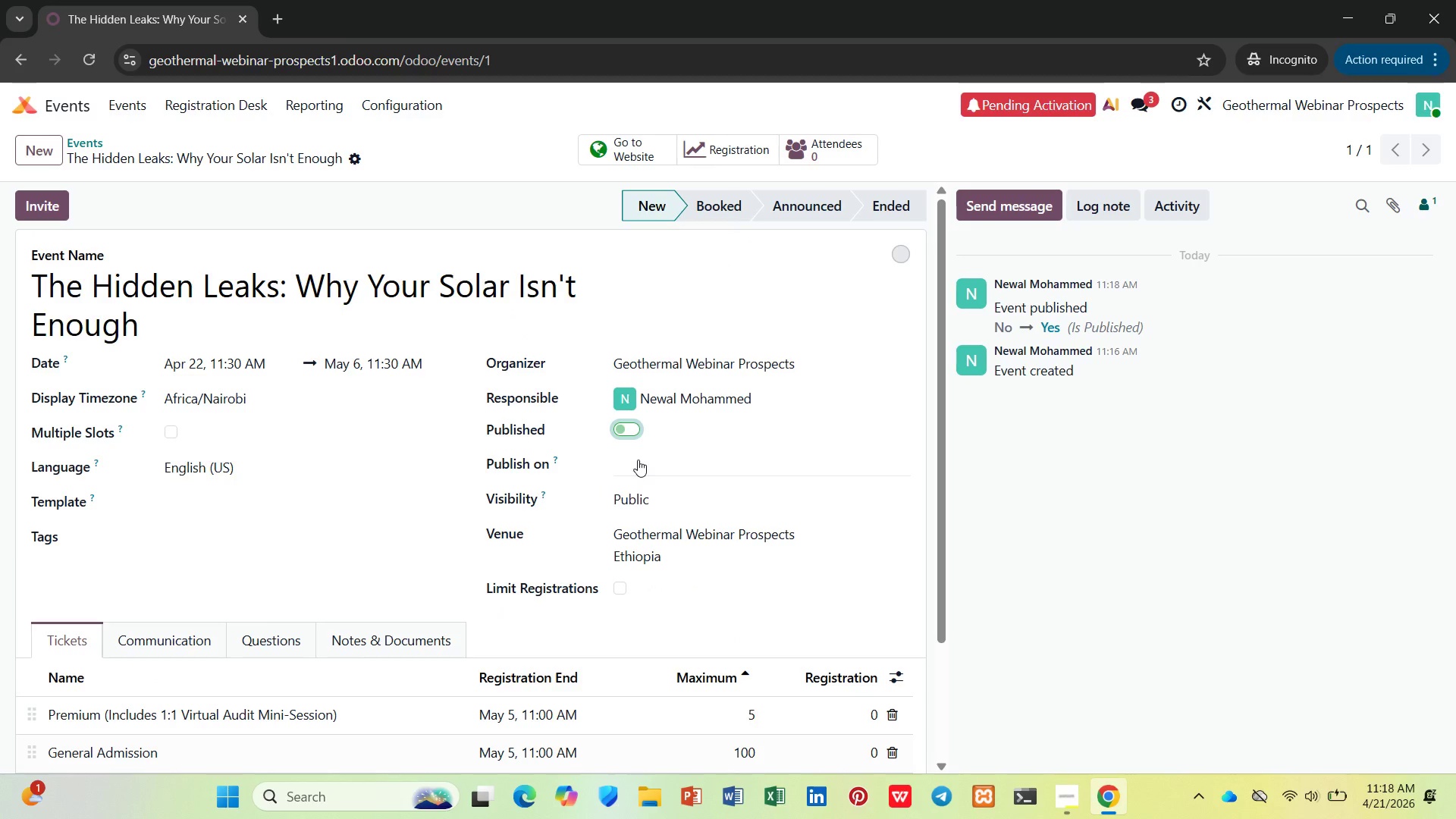 
left_click([86, 140])
 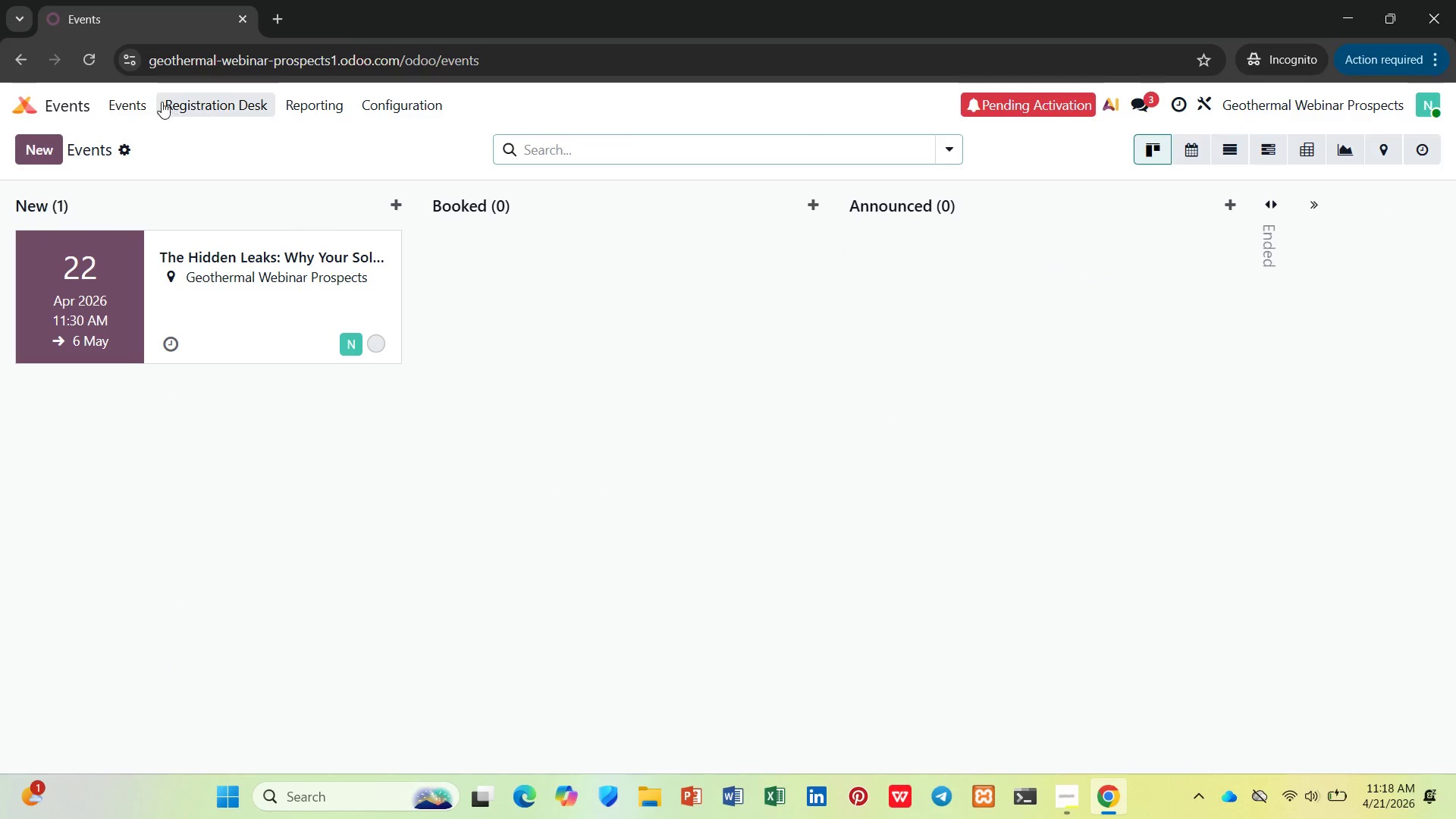 
left_click([138, 104])
 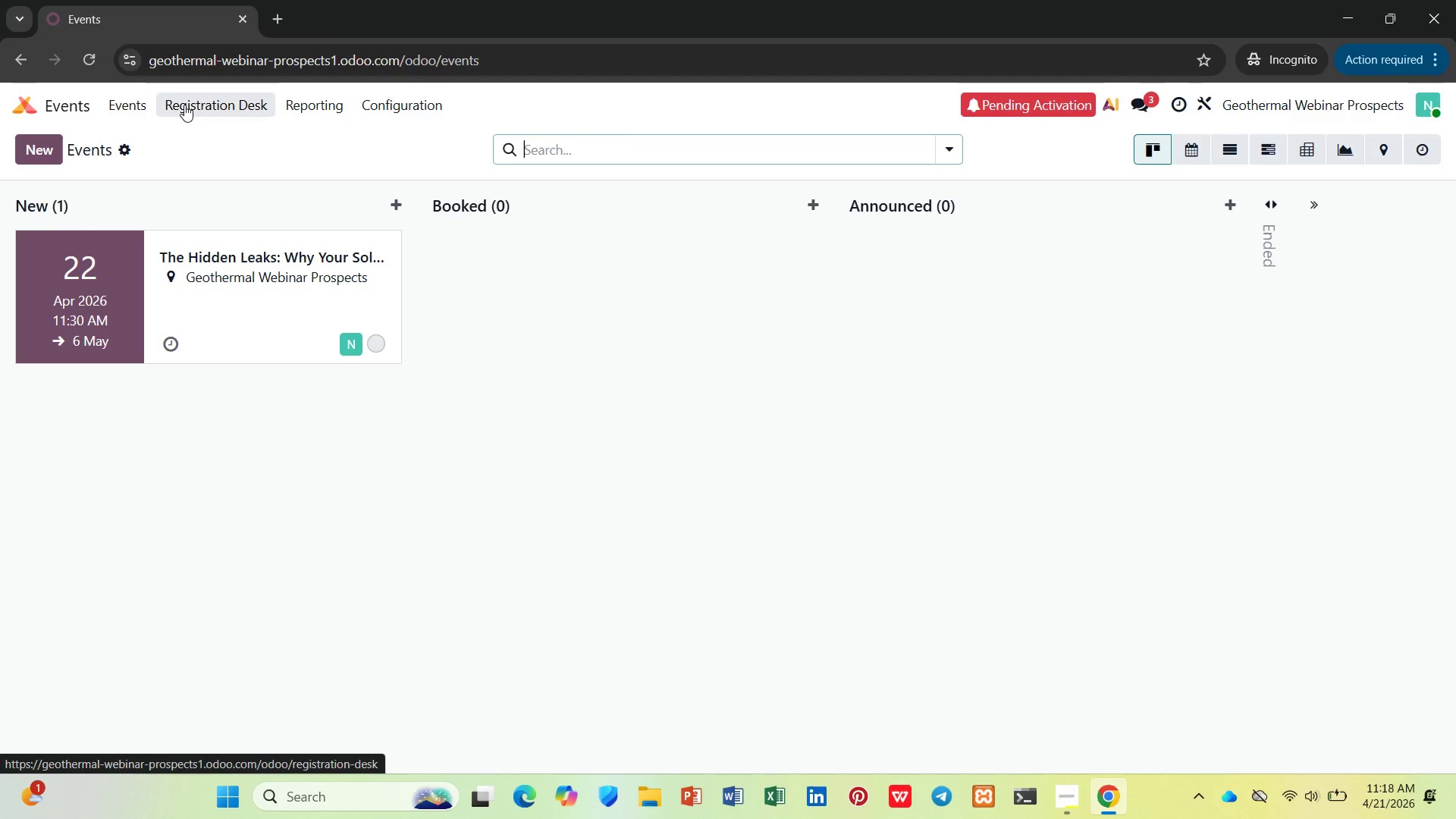 
left_click([184, 105])
 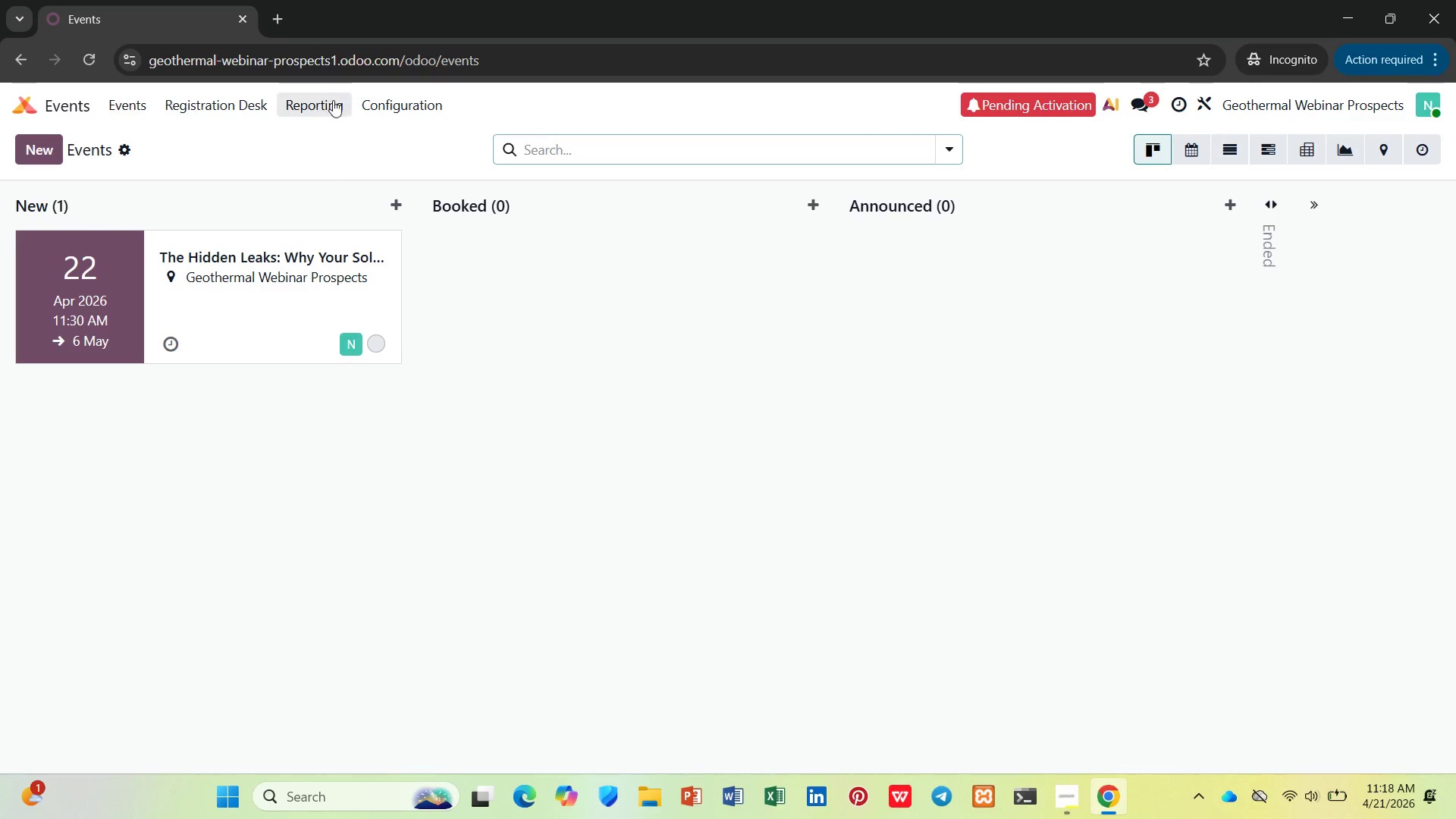 
left_click([369, 106])
 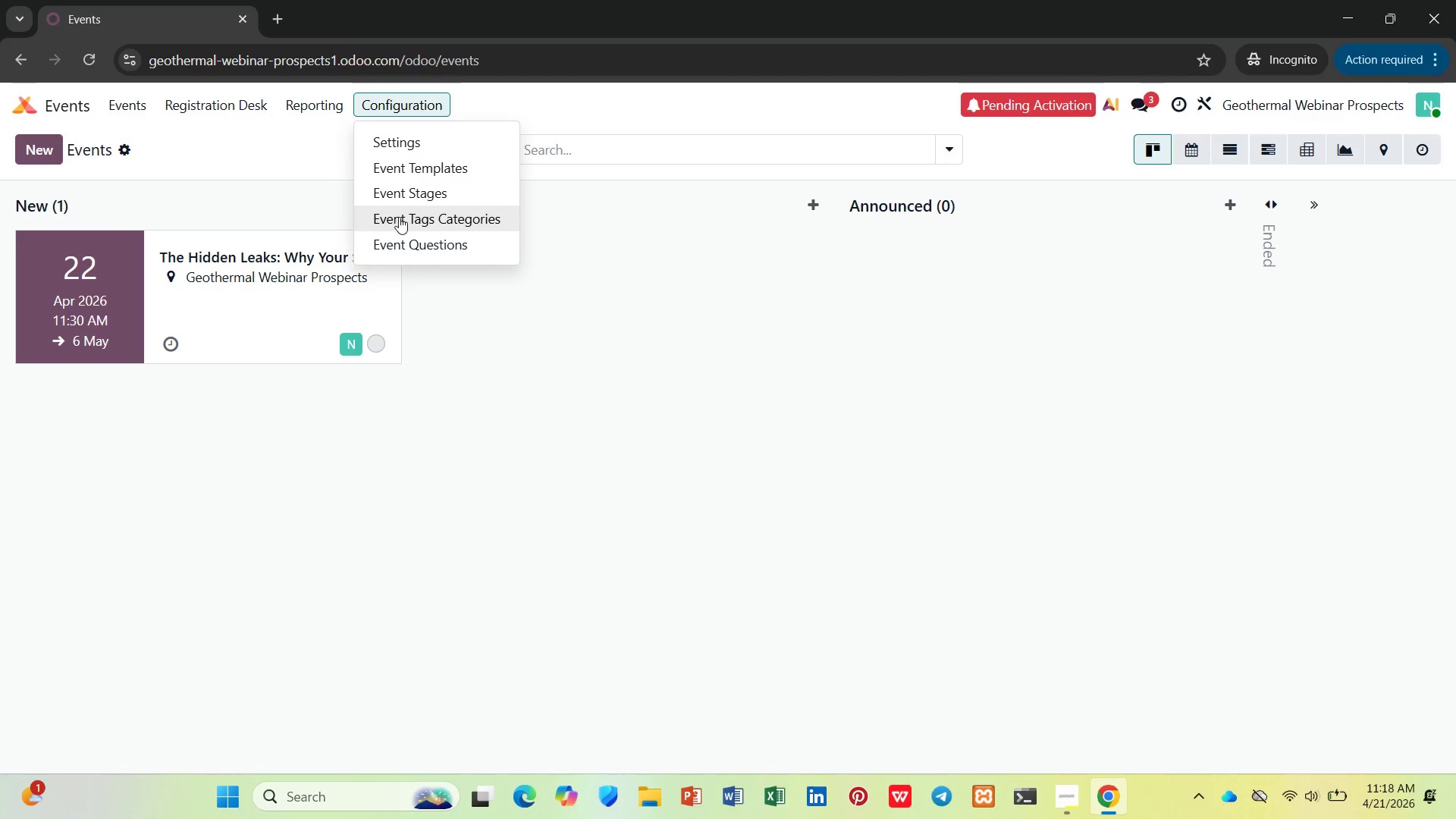 
wait(9.7)
 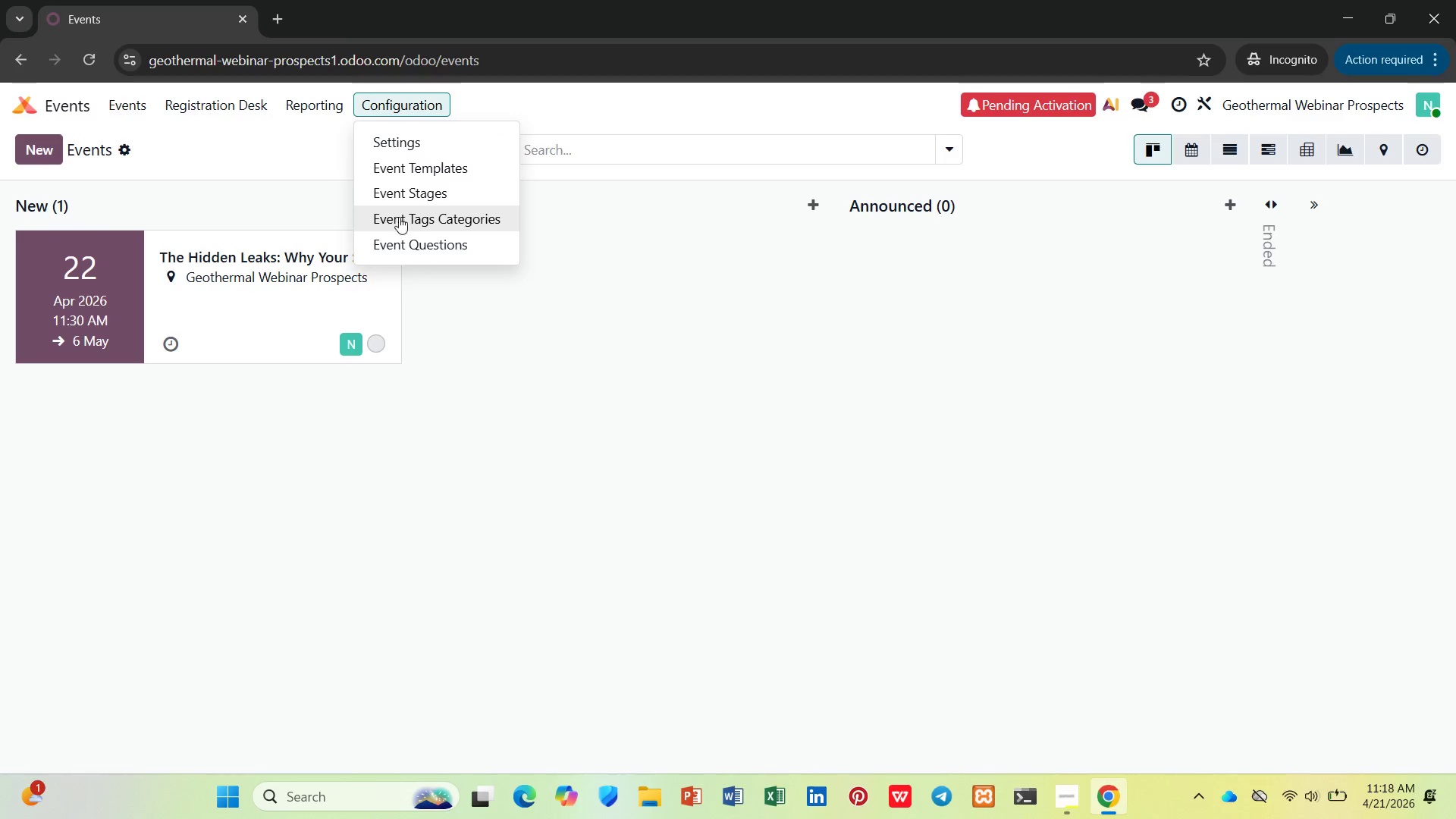 
left_click([639, 268])
 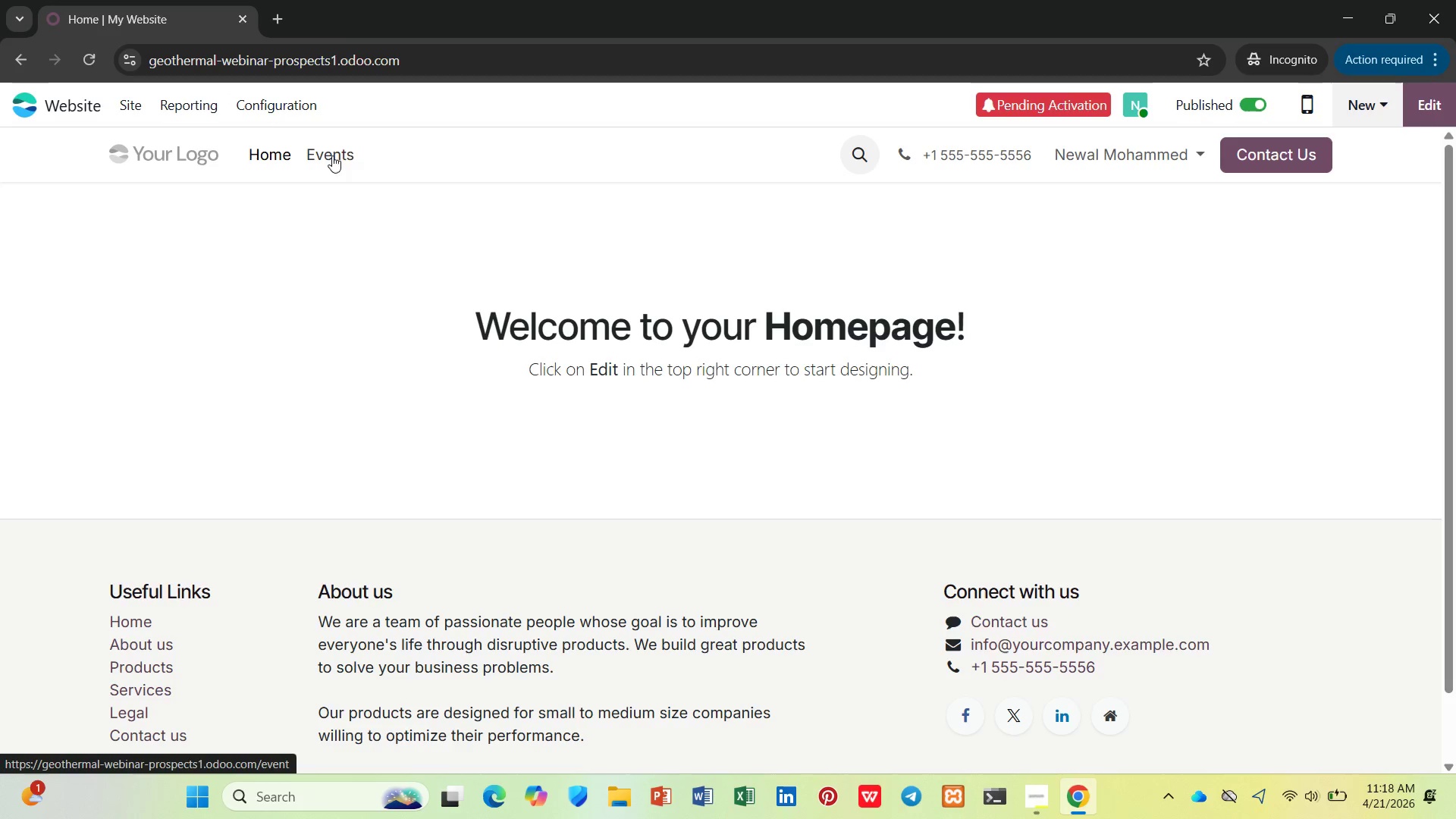 
wait(7.03)
 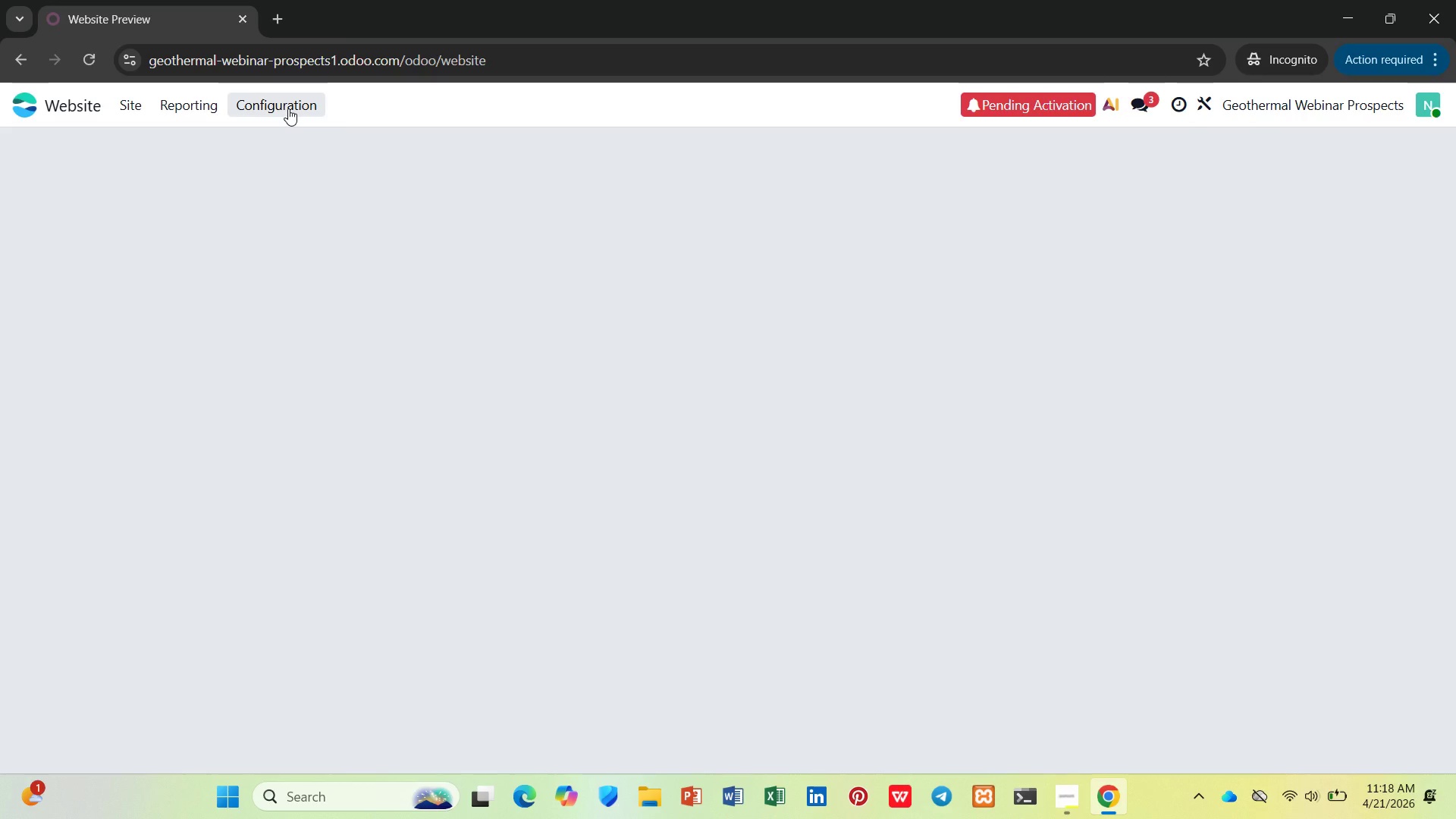 
left_click([329, 146])
 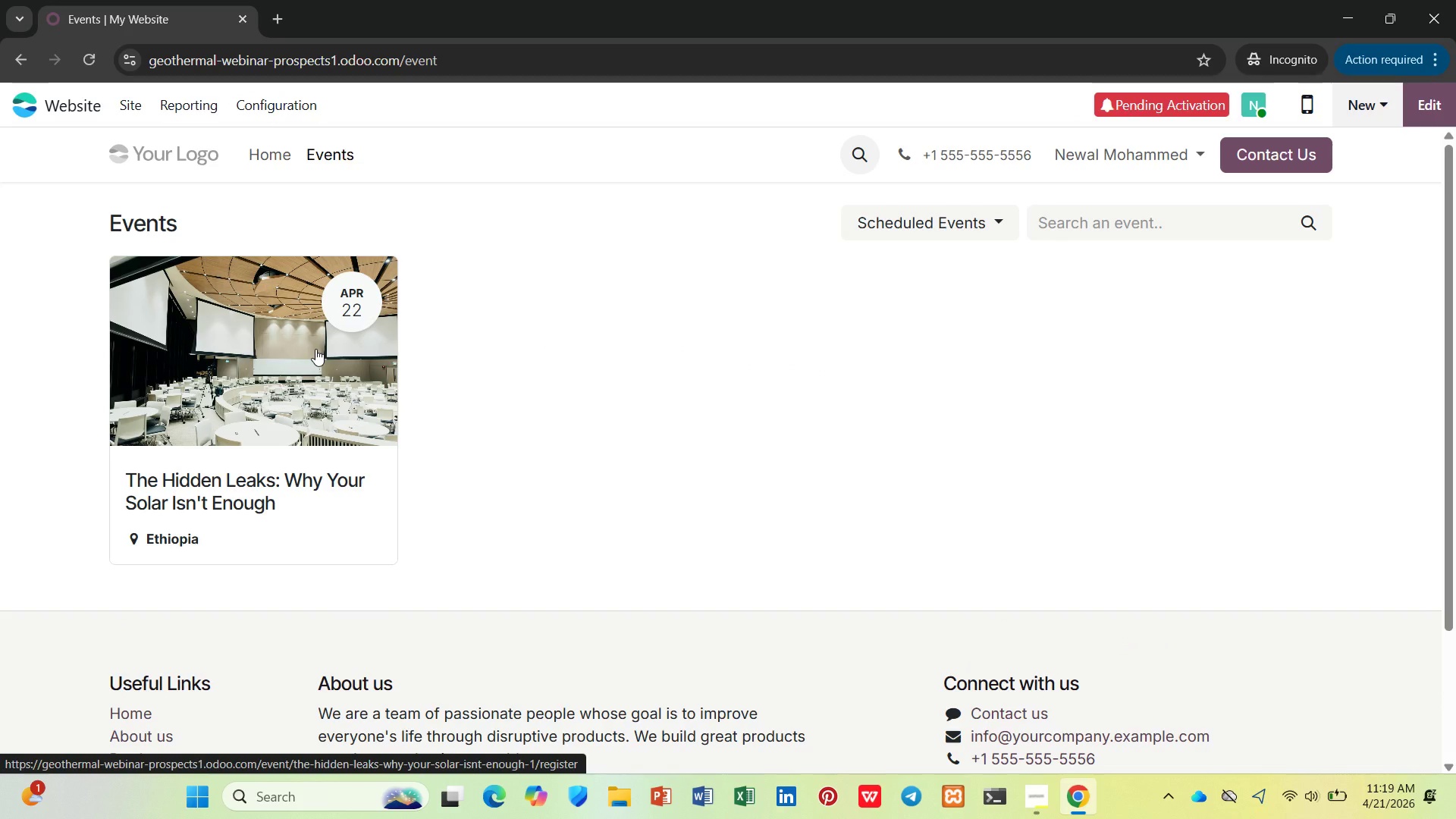 
left_click([315, 348])
 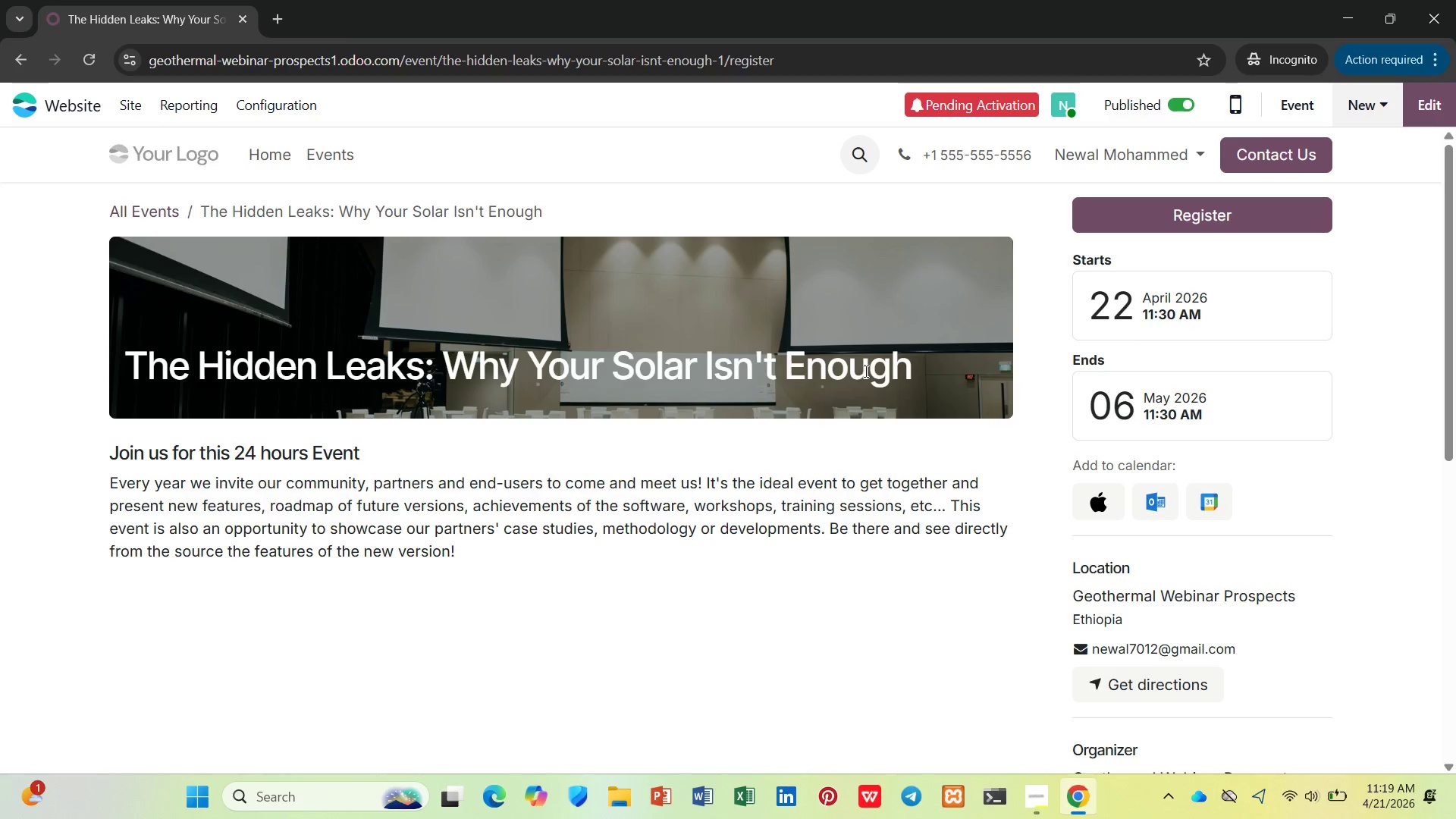 
left_click([284, 447])
 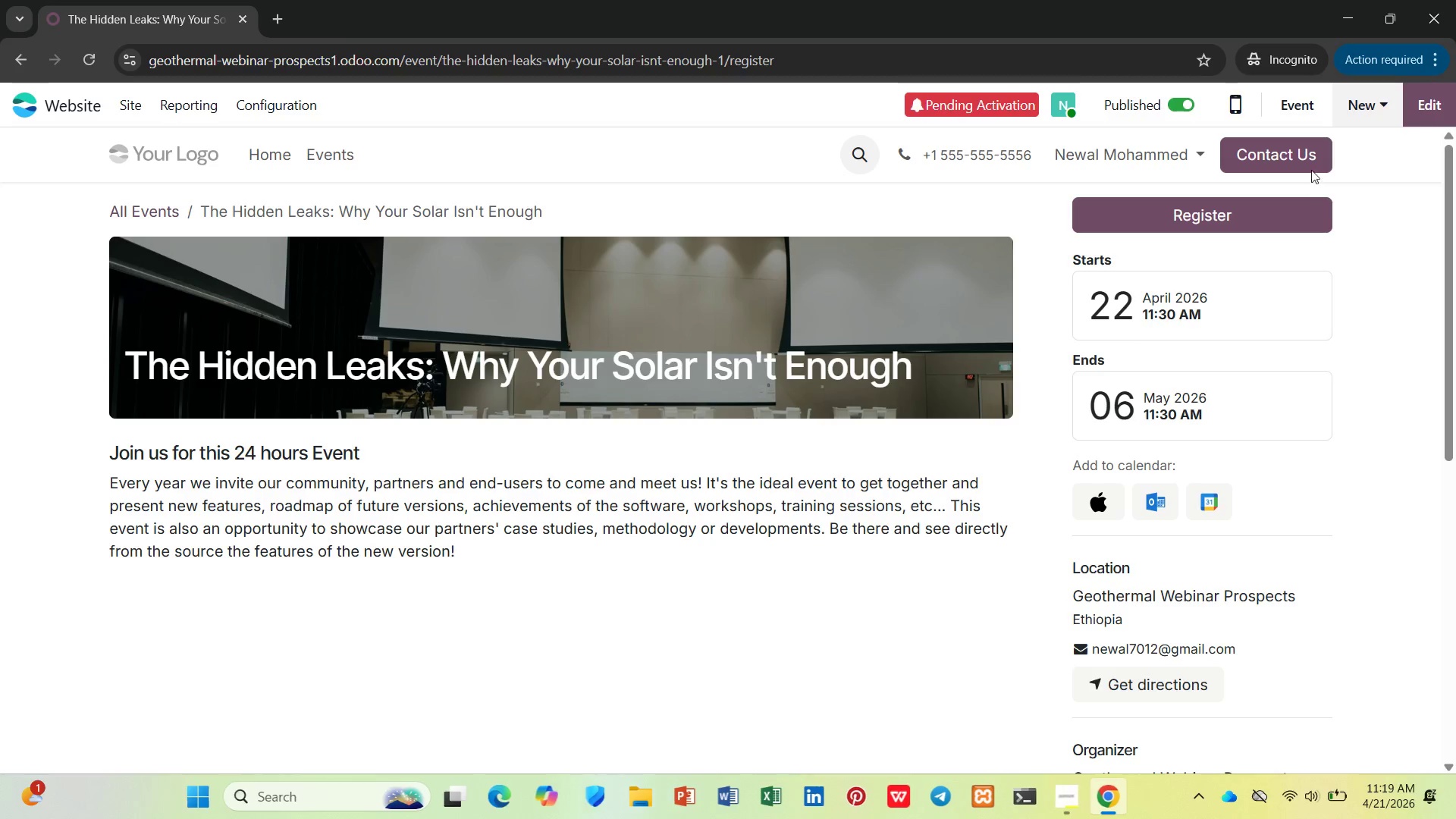 
left_click([1420, 92])
 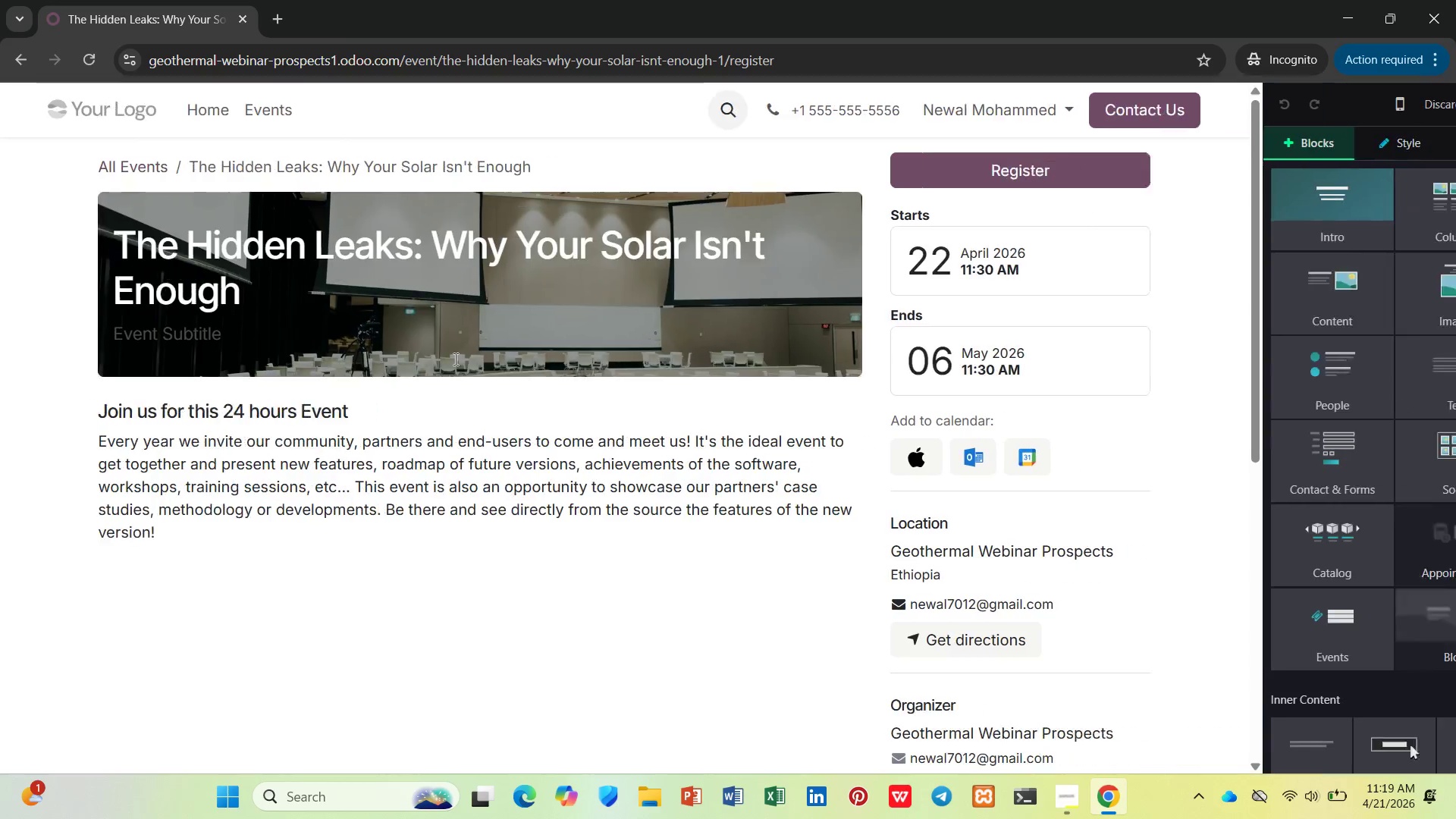 
left_click([378, 315])
 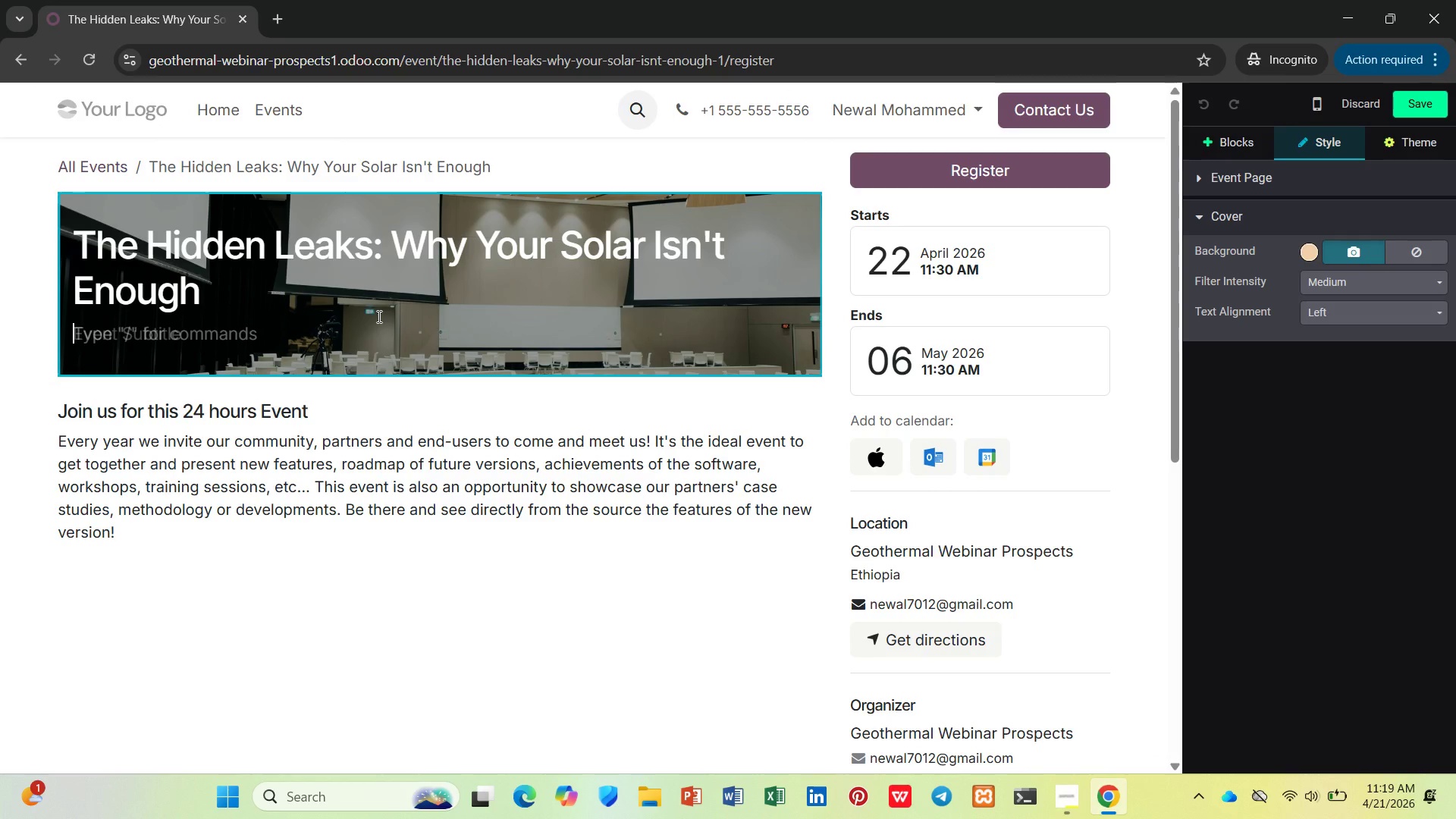 
type(Discover H)
key(Backspace)
type(how geothera)
key(Backspace)
type(mal heat pums can cut yout)
key(Backspace)
type(r energy bills by 50%)
 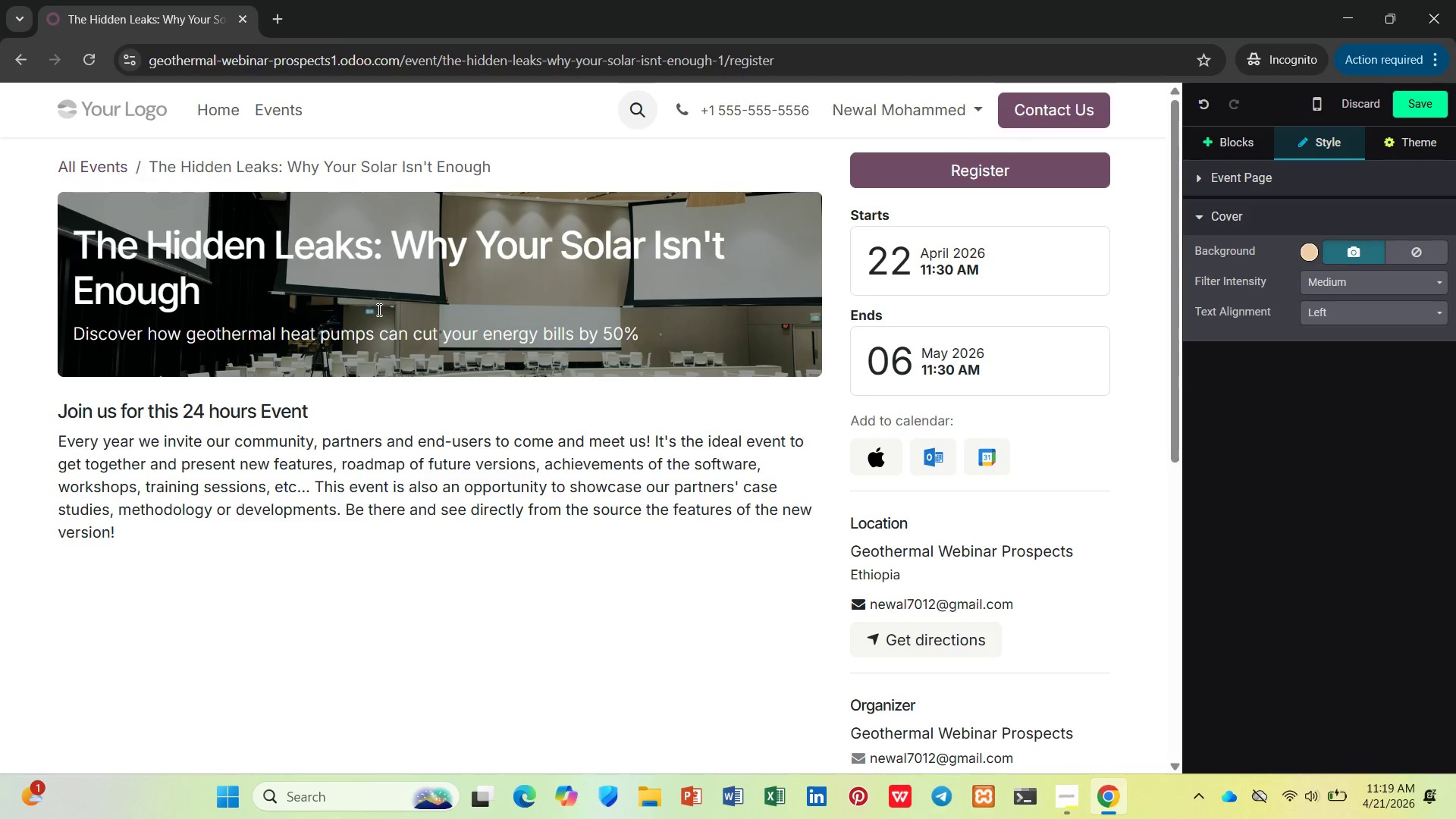 
wait(75.73)
 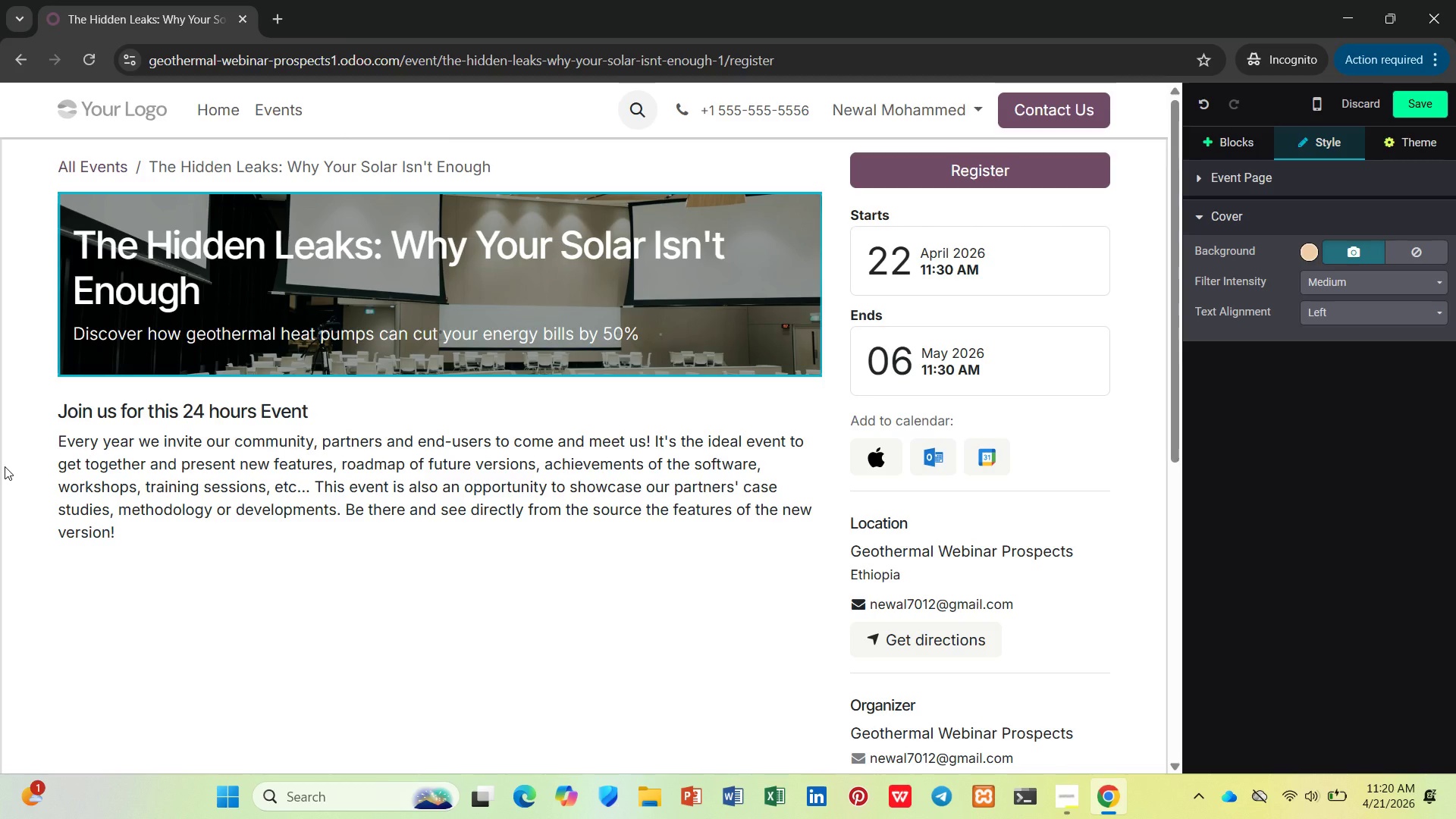 
left_click([109, 431])
 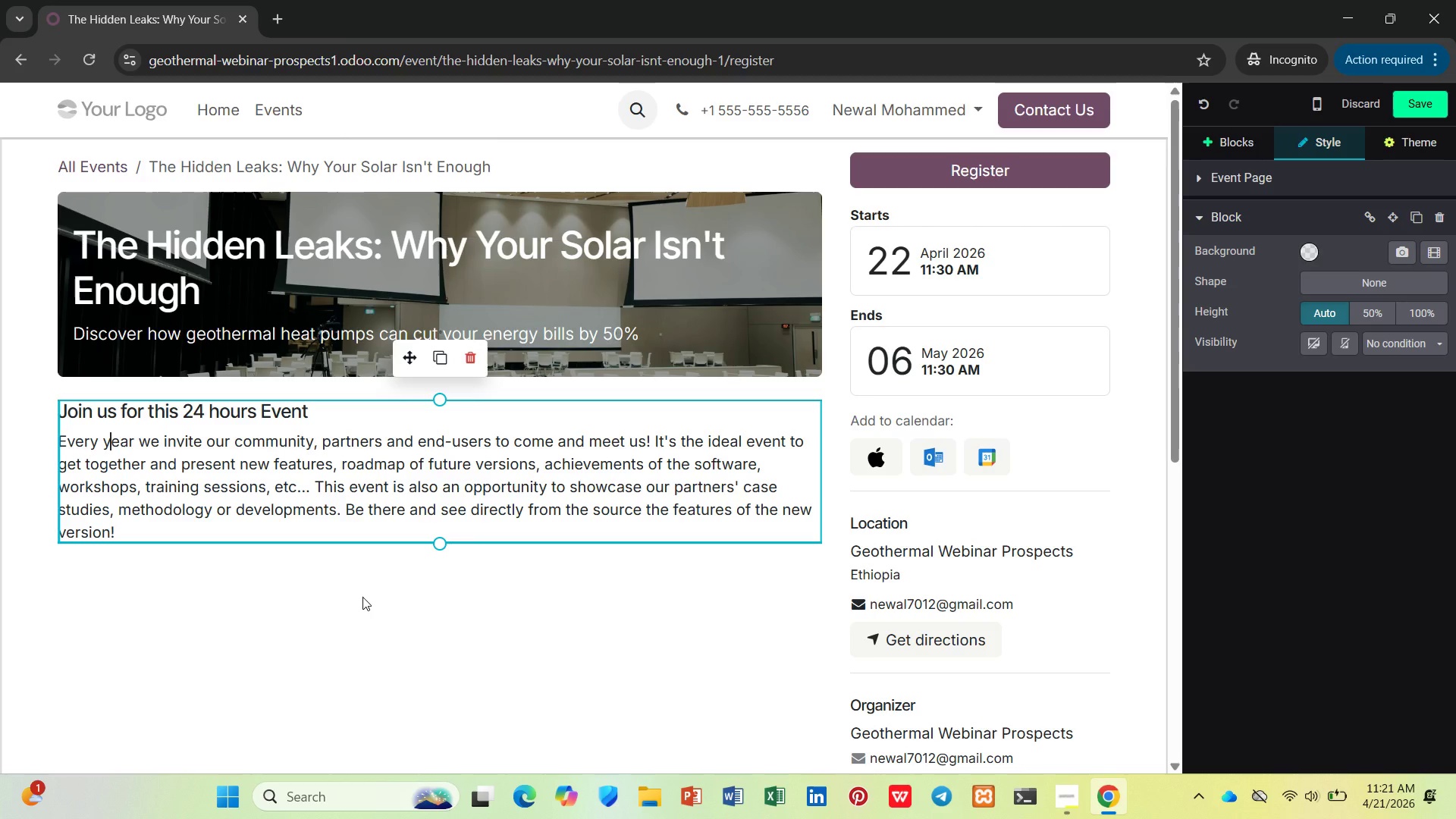 
wait(28.52)
 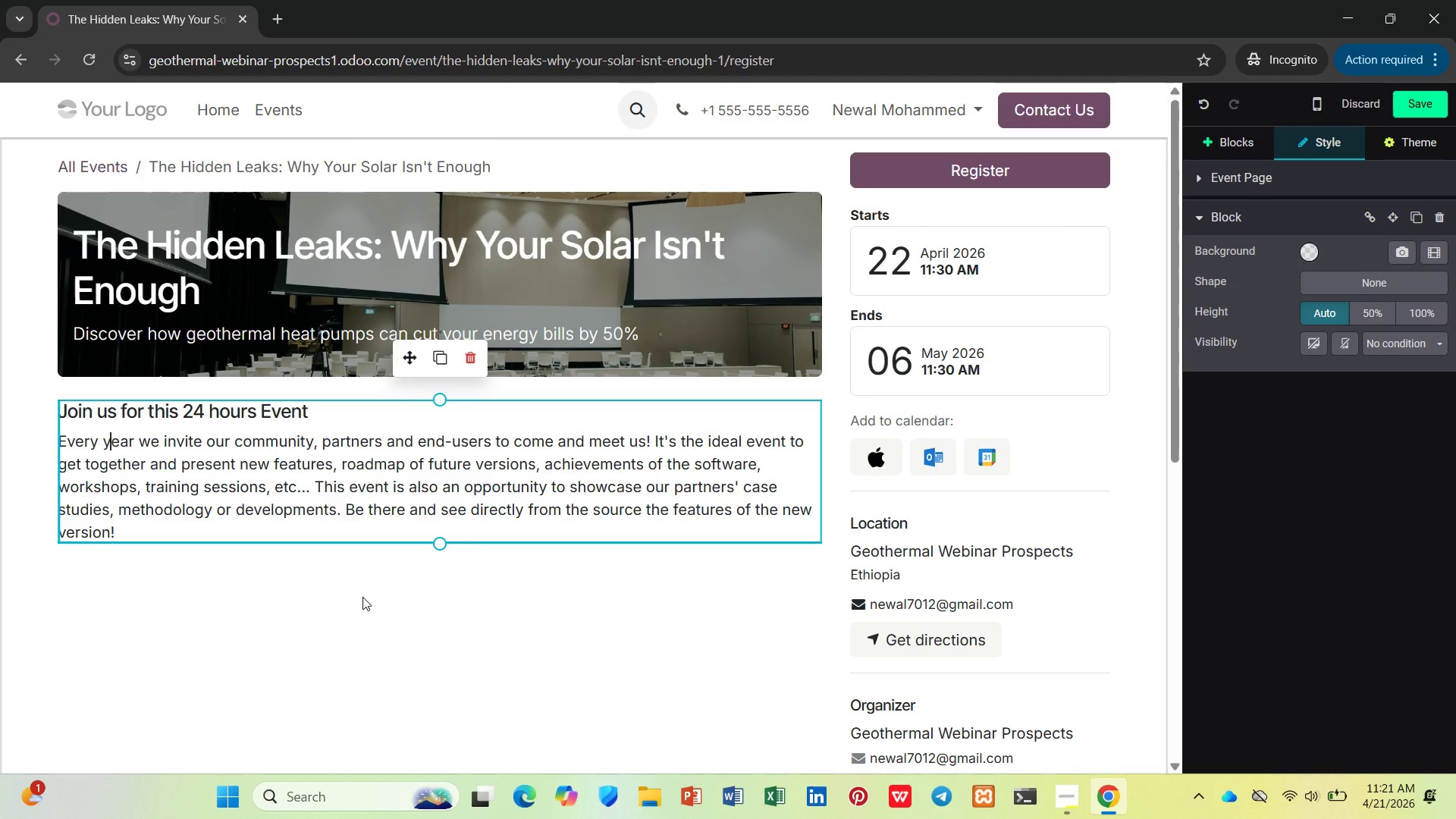 
double_click([119, 113])
 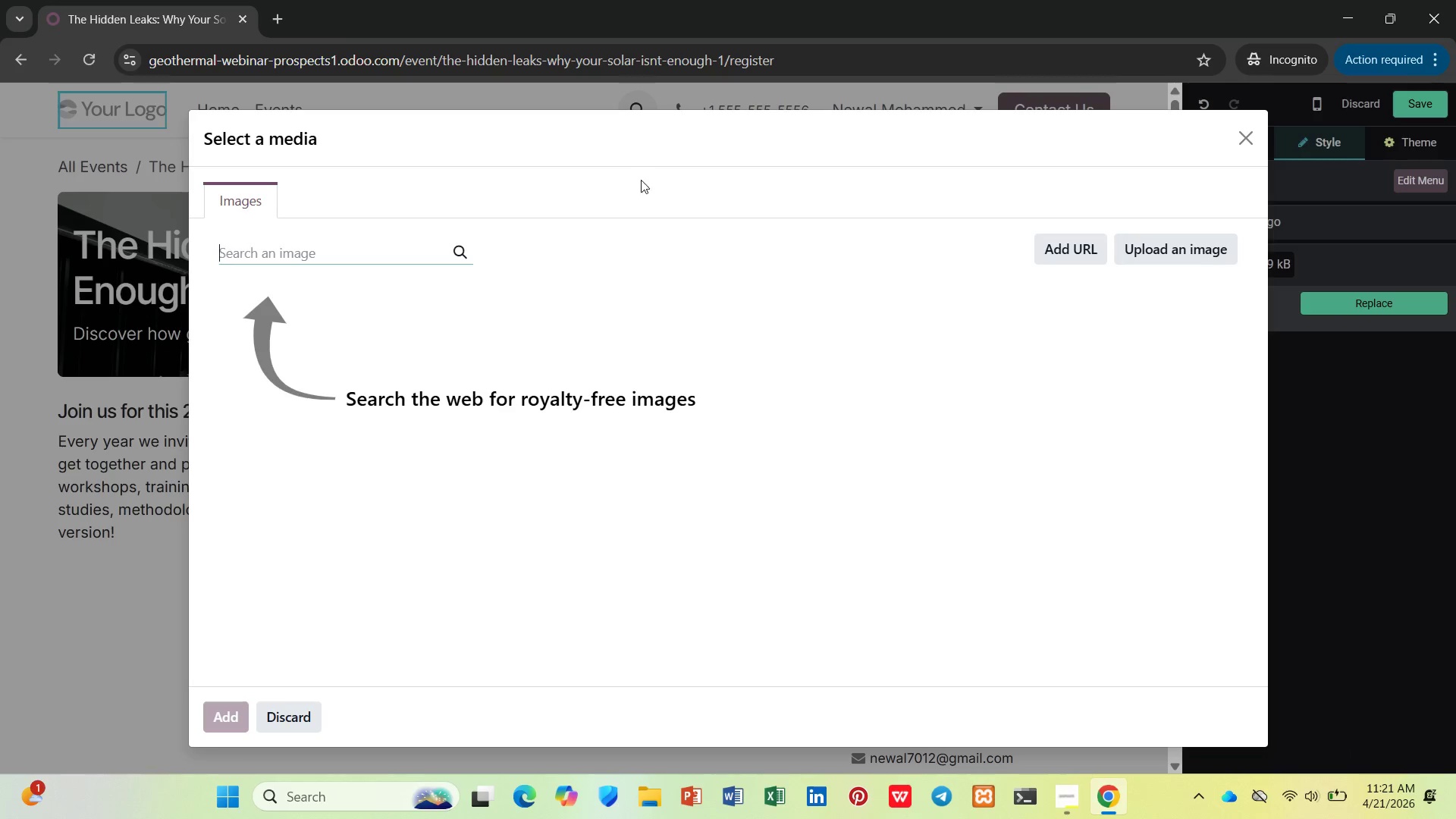 
type(Go )
key(Backspace)
key(Backspace)
type(eo grid)
 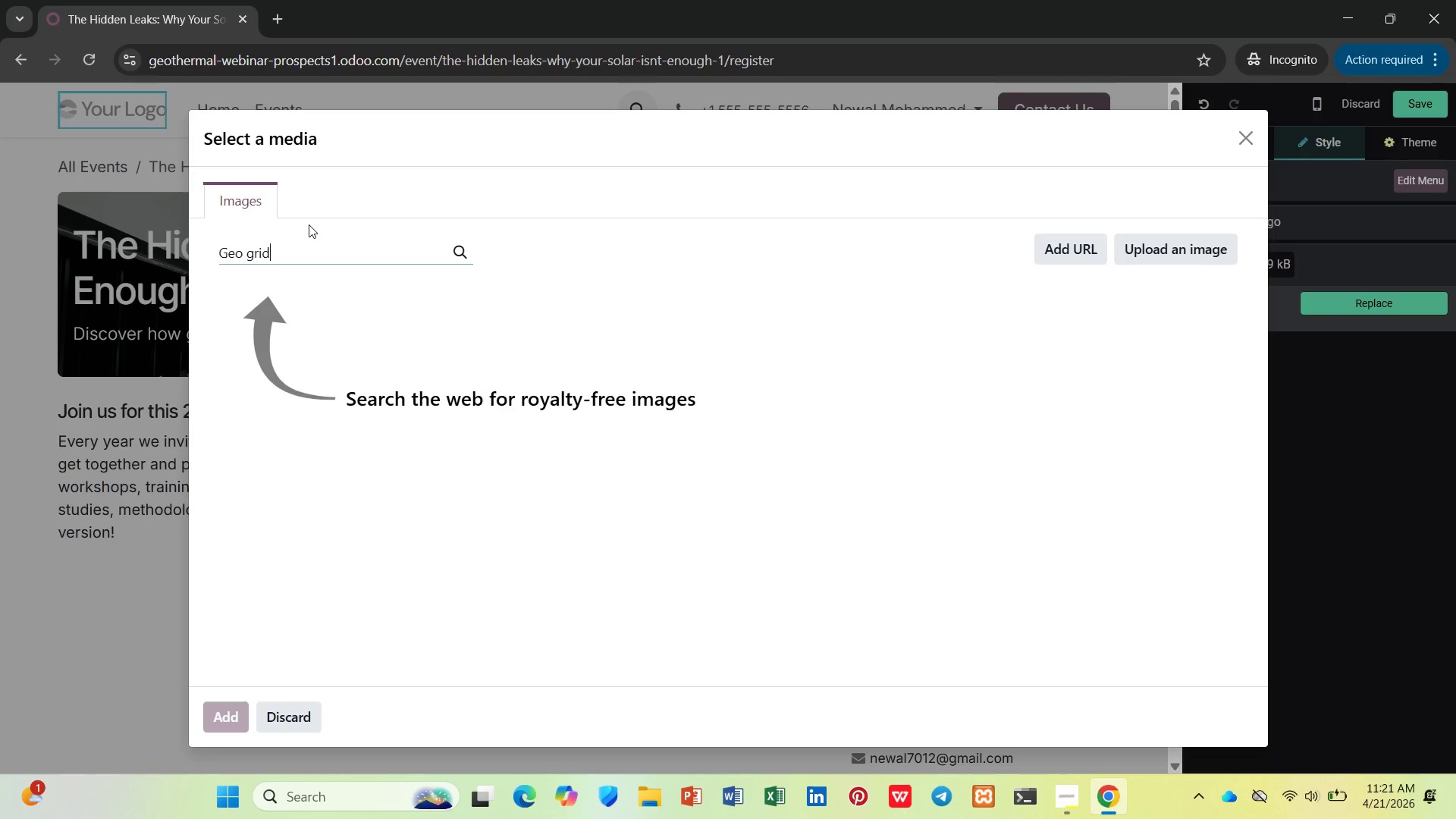 
key(Enter)
 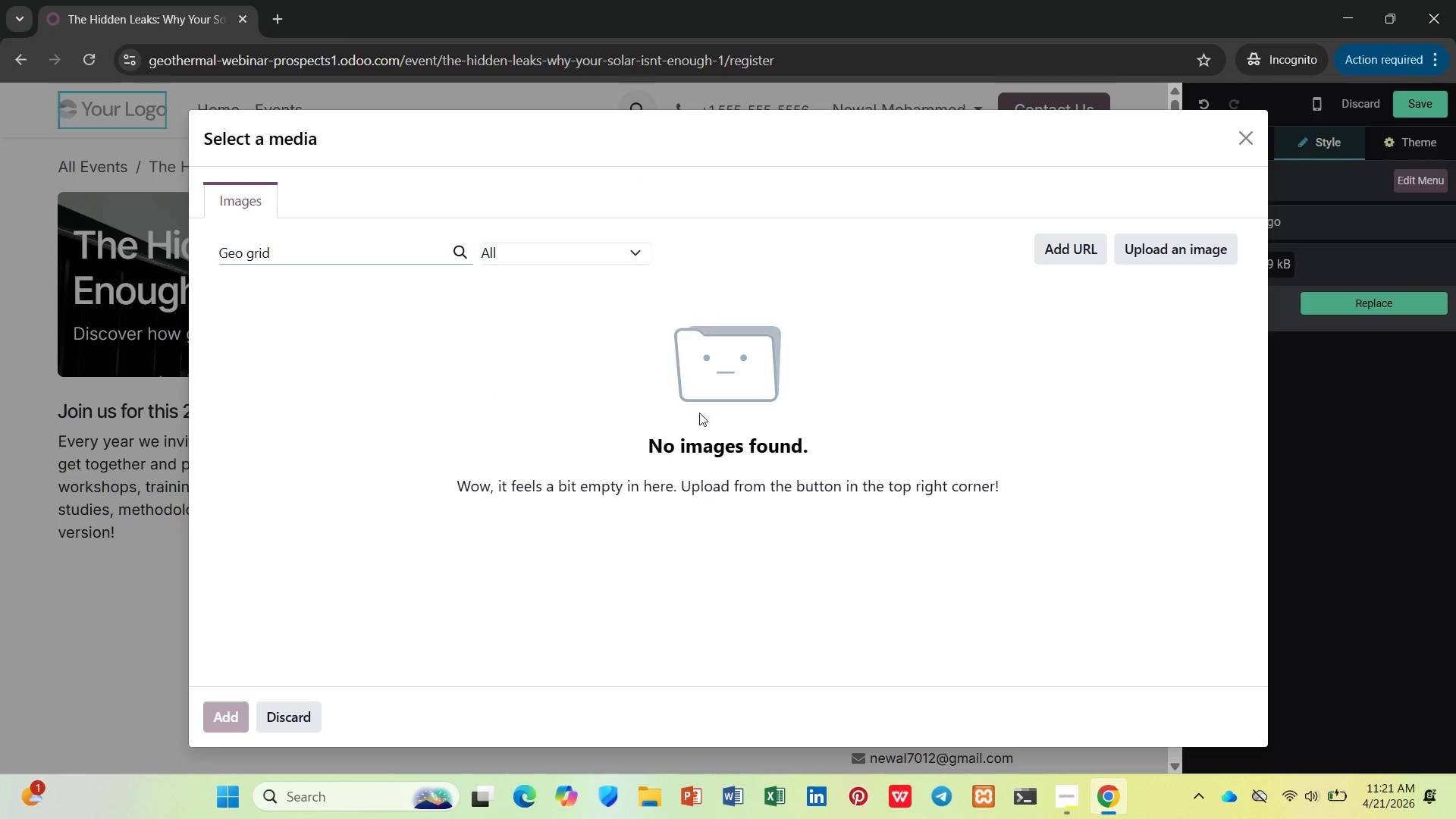 
left_click_drag(start_coordinate=[290, 255], to_coordinate=[243, 262])
 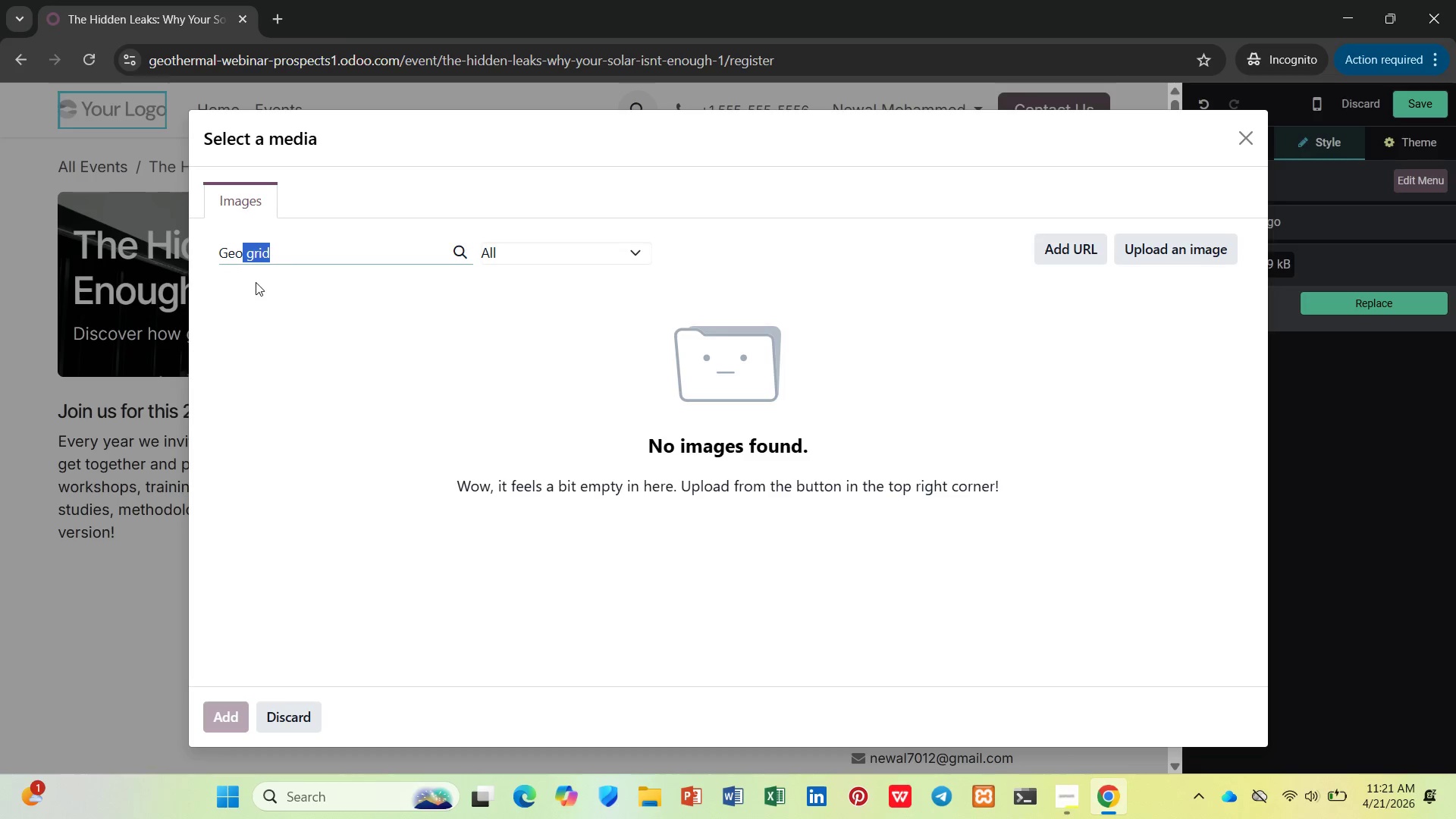 
type(thermal)
 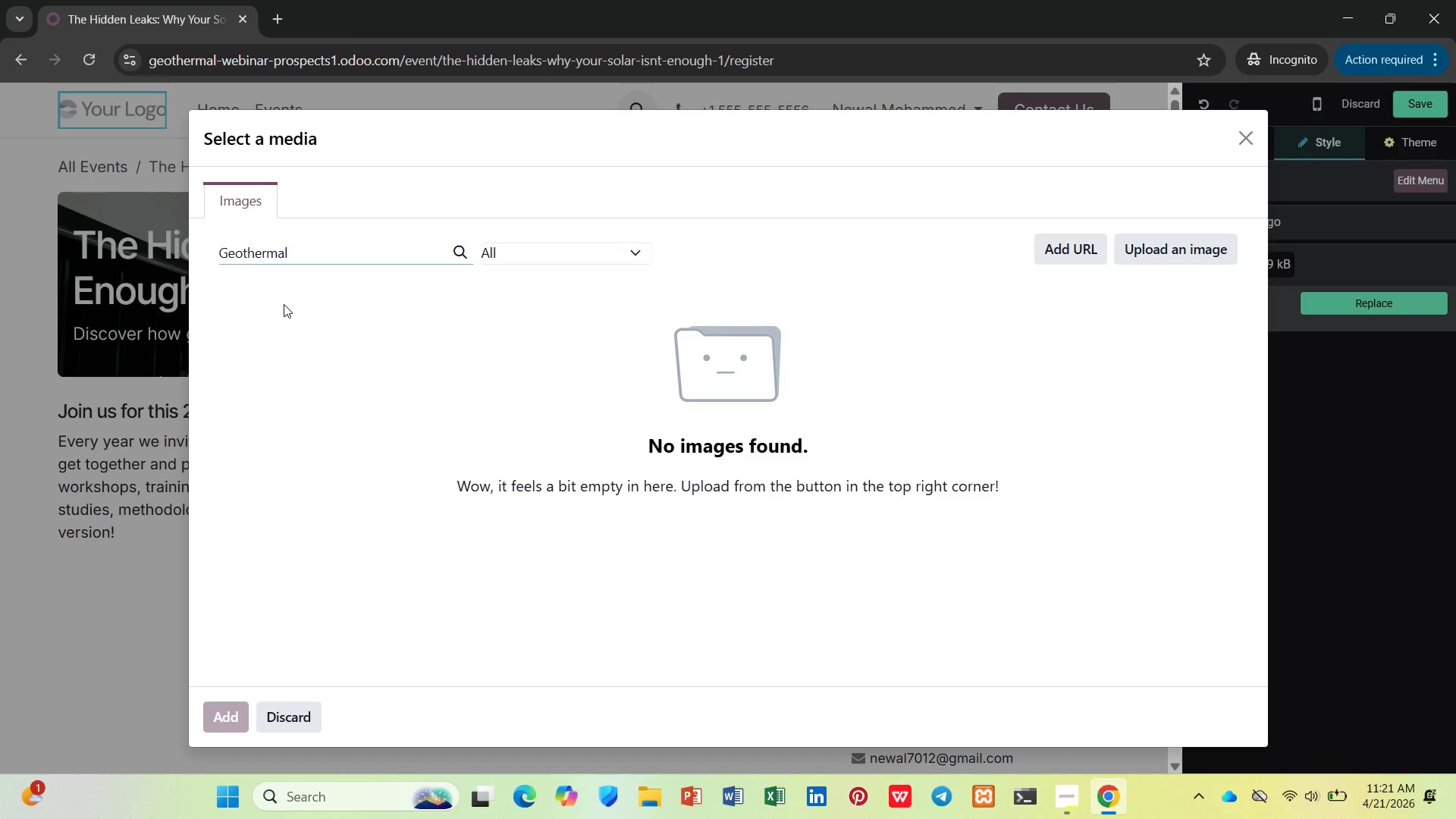 
key(Enter)
 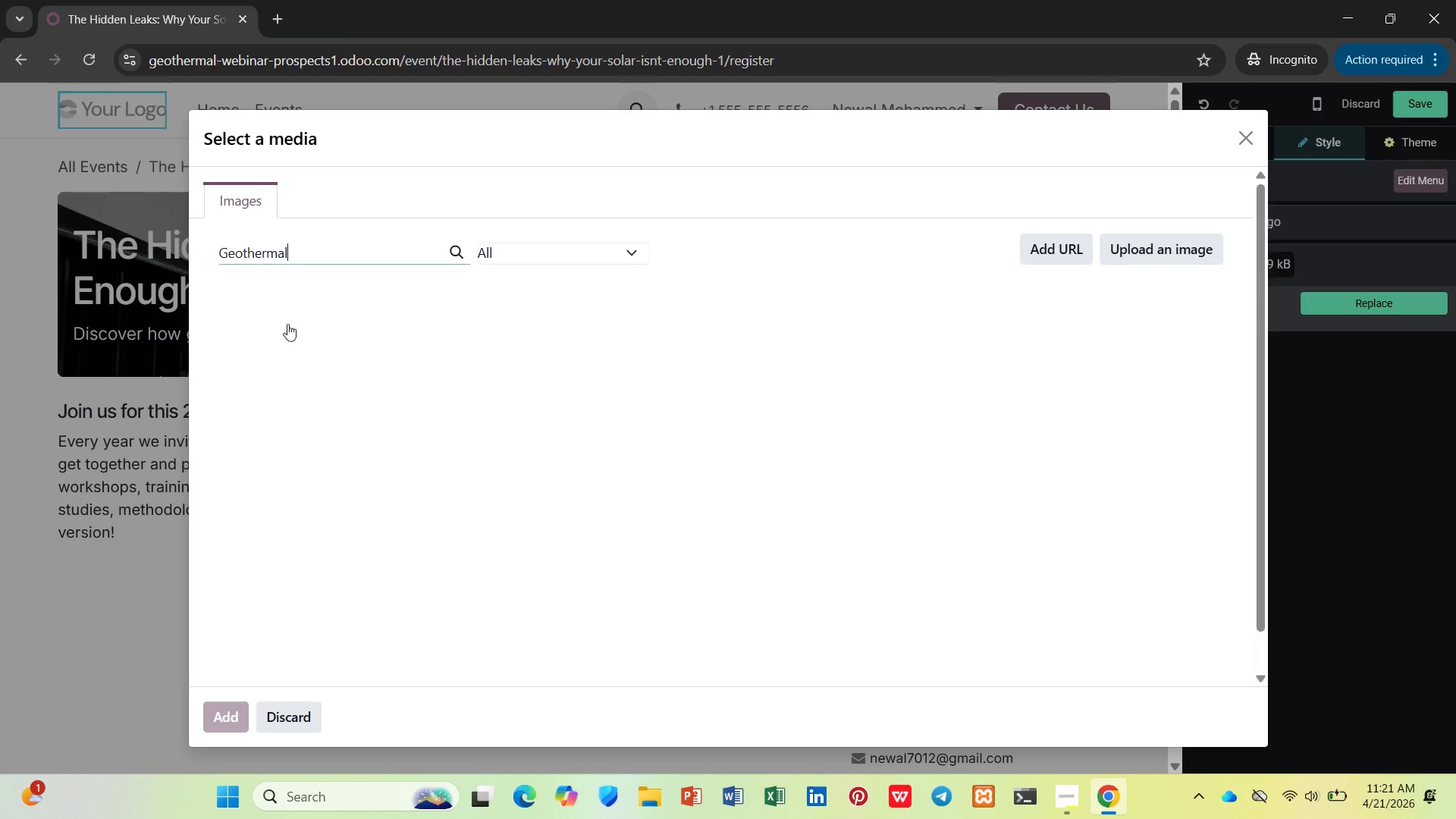 
mouse_move([297, 395])
 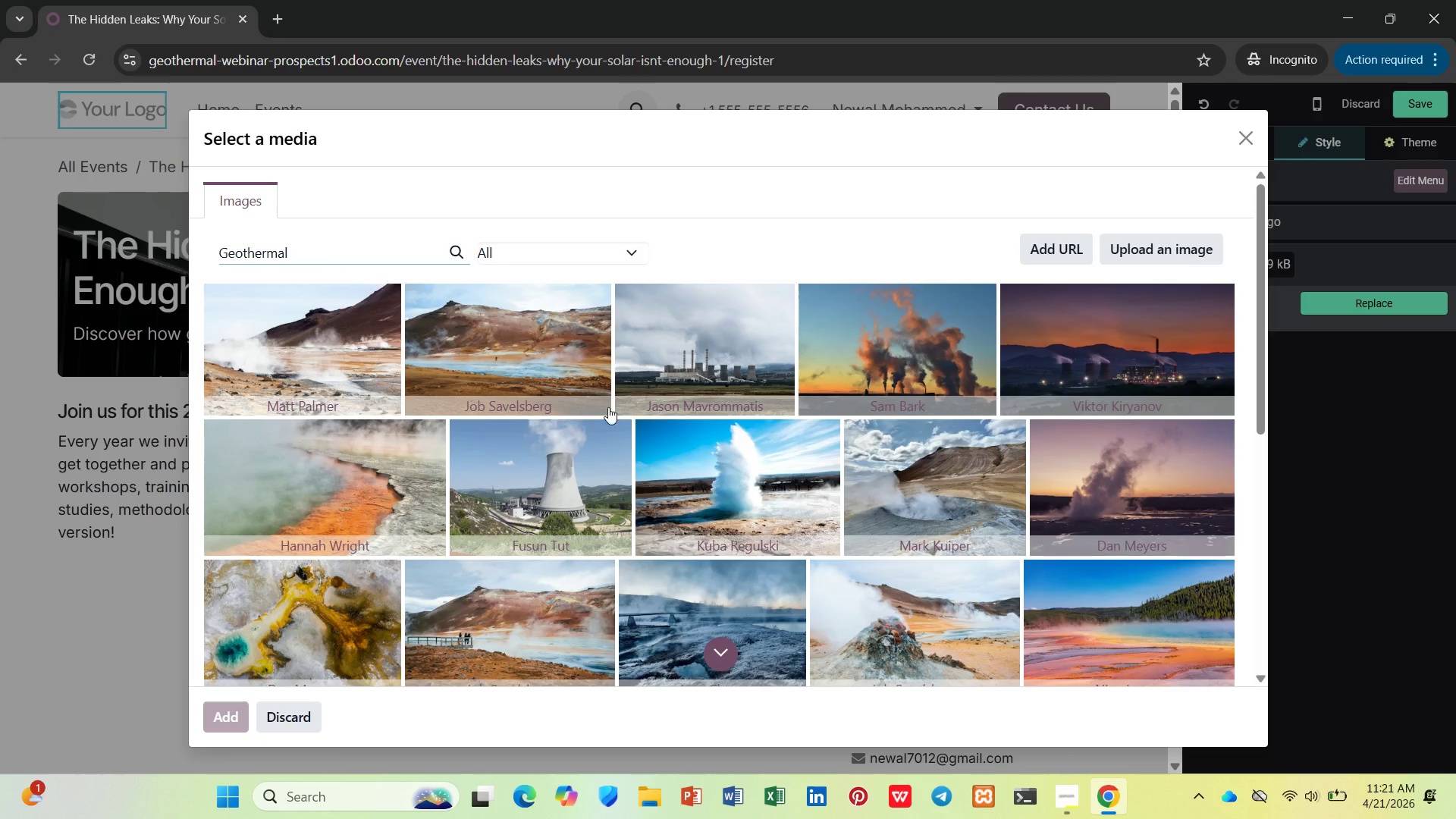 
scroll: coordinate [640, 413], scroll_direction: down, amount: 6.0
 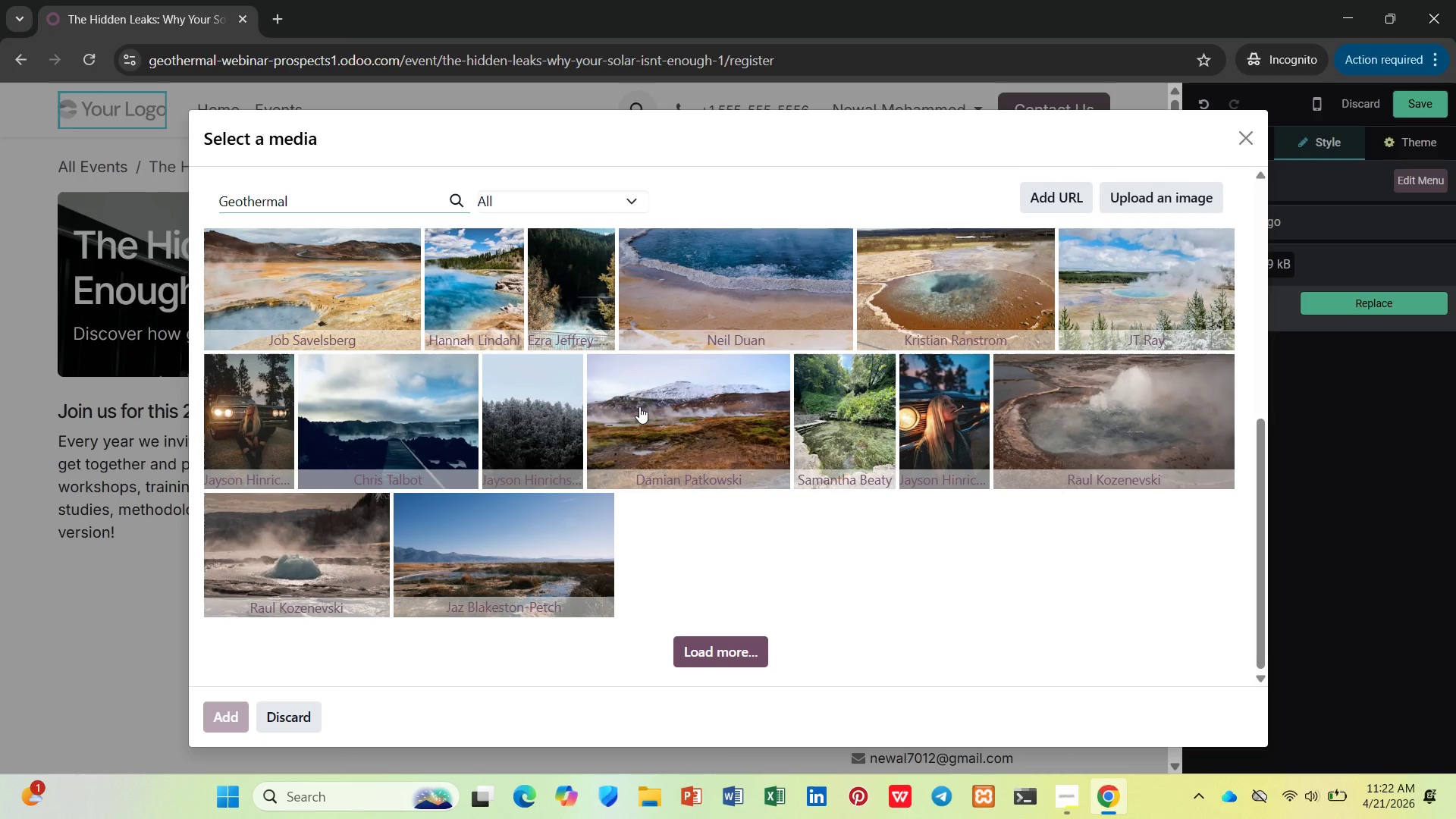 
wait(59.67)
 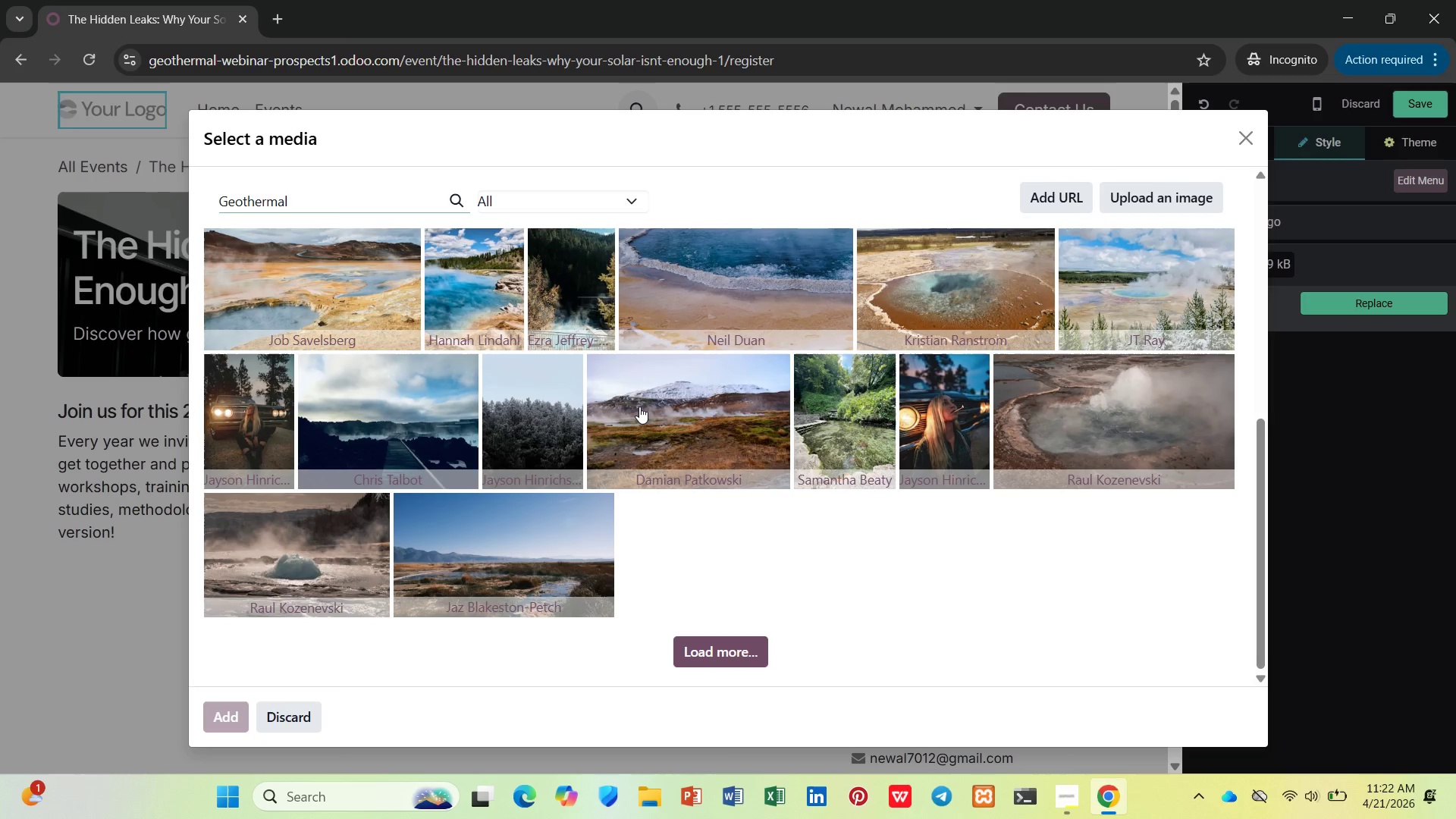 
double_click([1250, 131])
 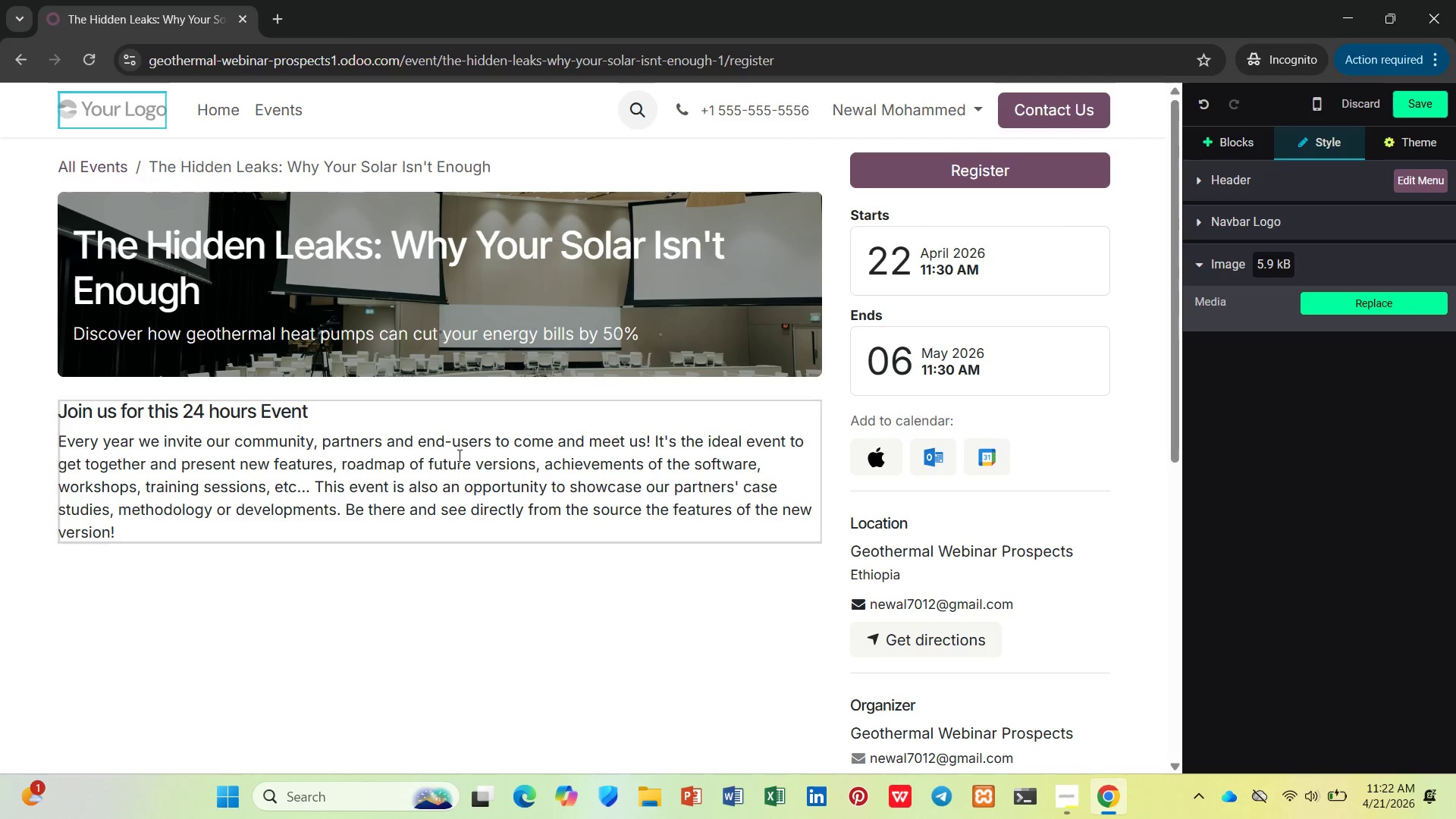 
left_click([370, 458])
 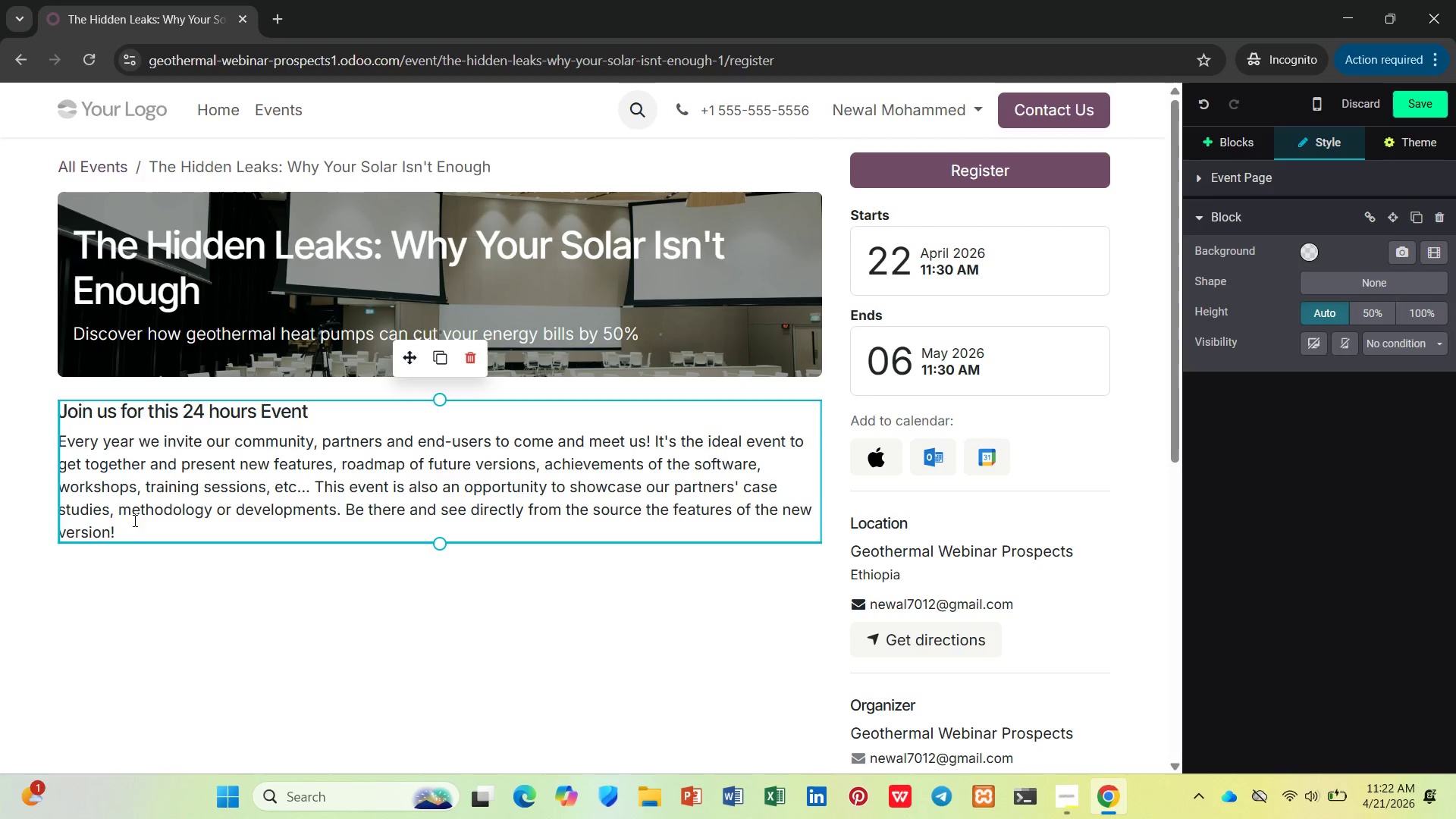 
left_click_drag(start_coordinate=[127, 532], to_coordinate=[12, 394])
 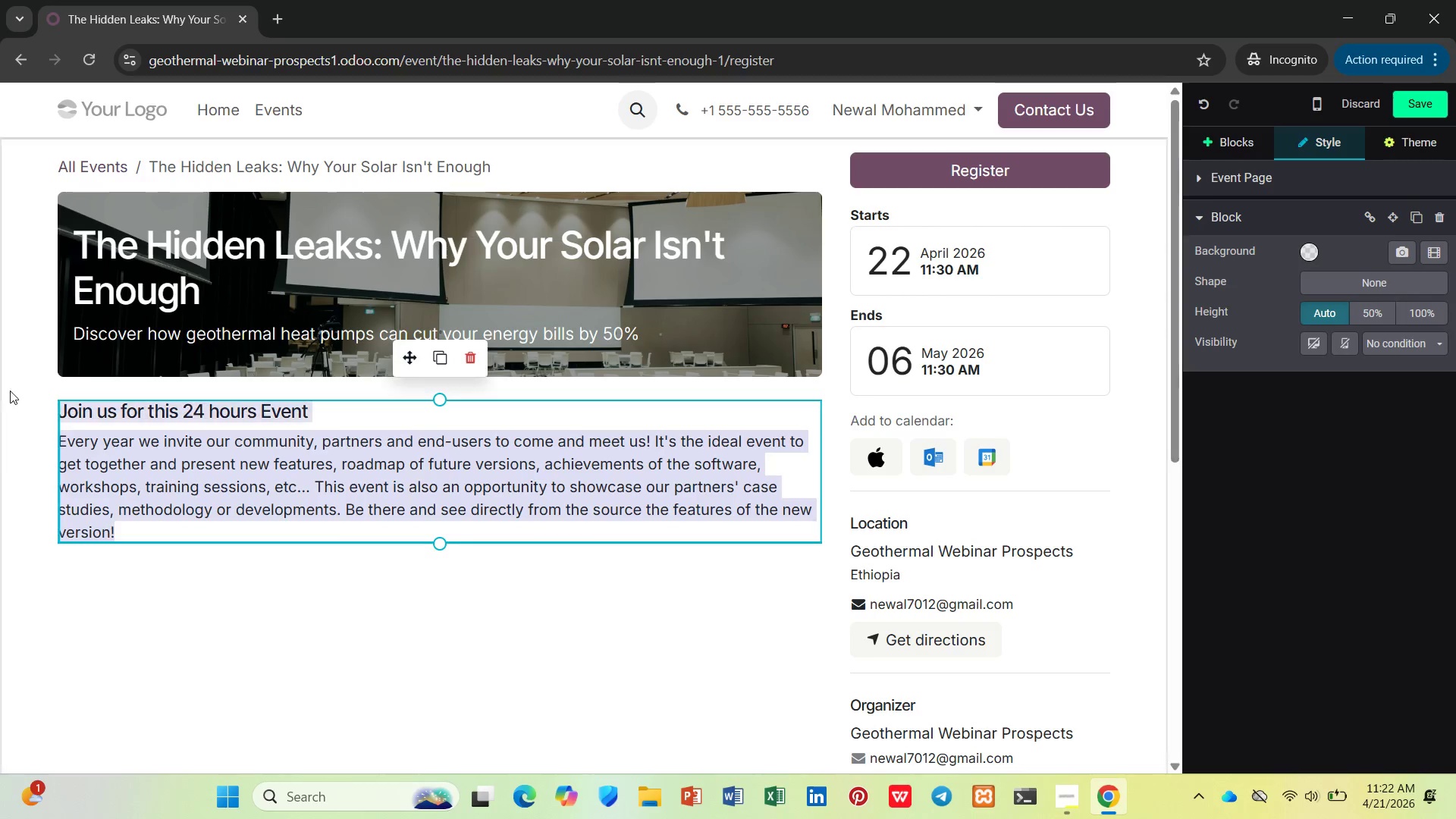 
left_click_drag(start_coordinate=[10, 392], to_coordinate=[61, 412])
 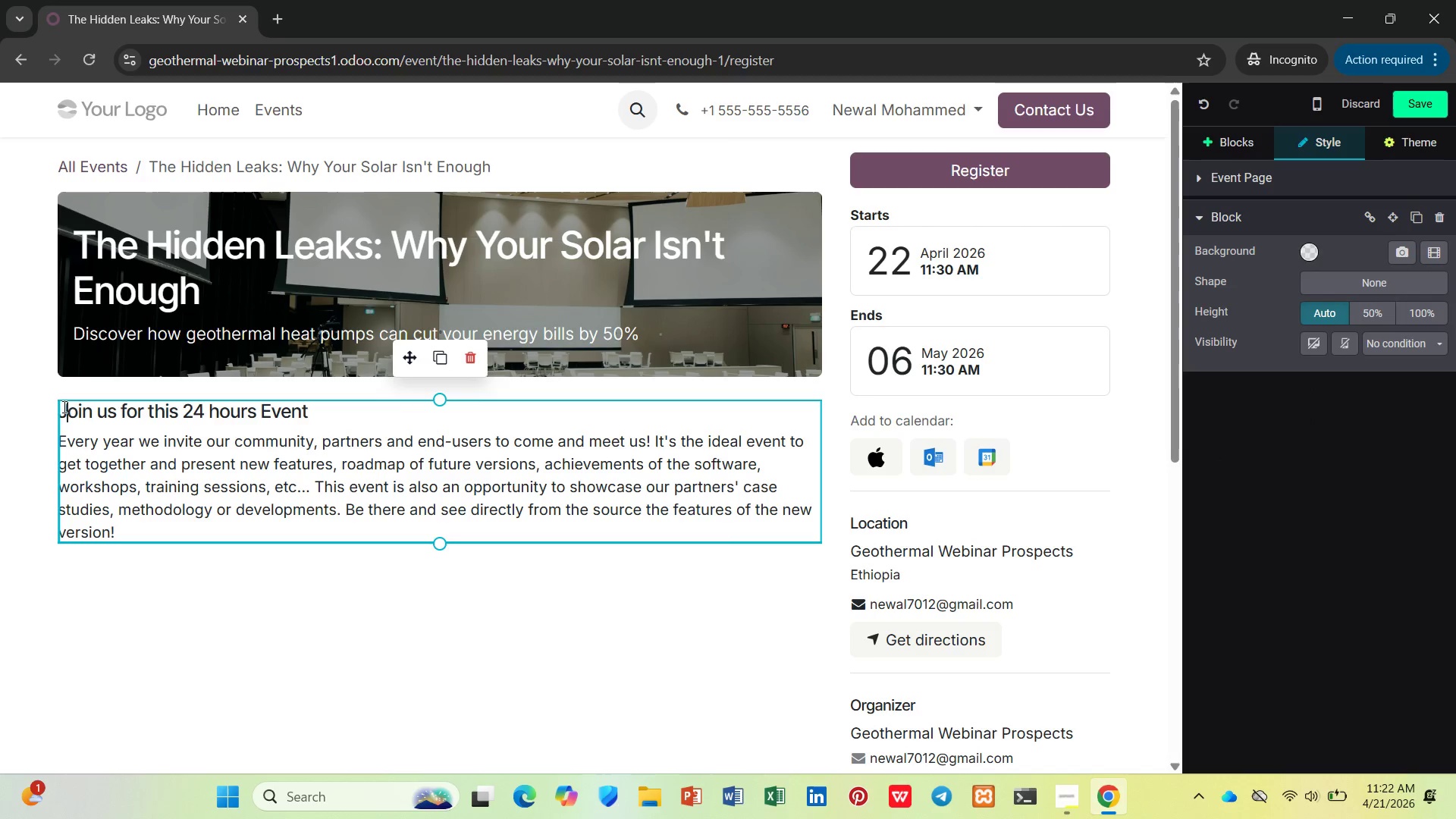 
left_click_drag(start_coordinate=[61, 406], to_coordinate=[179, 539])
 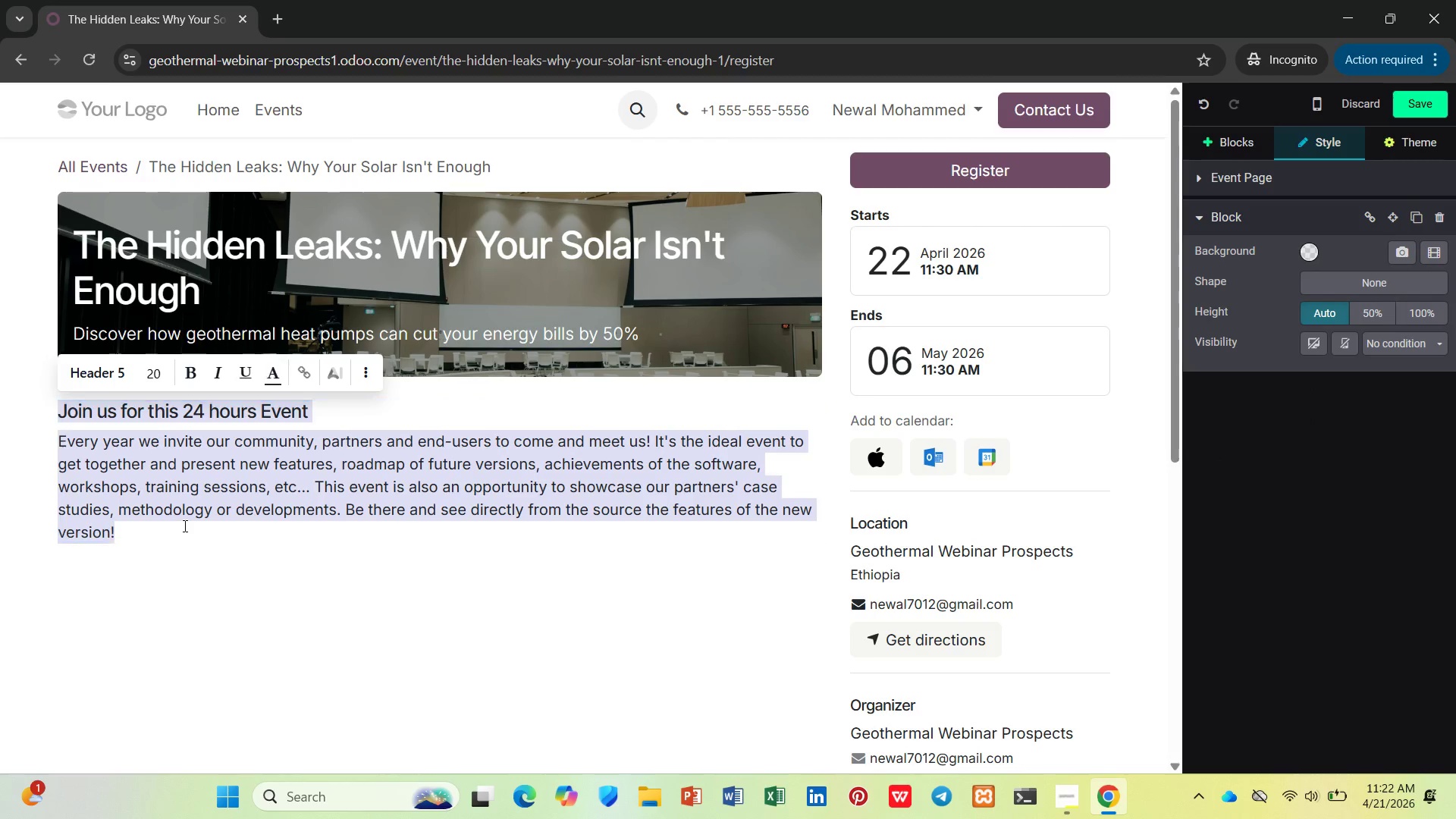 
type(Benefits)
 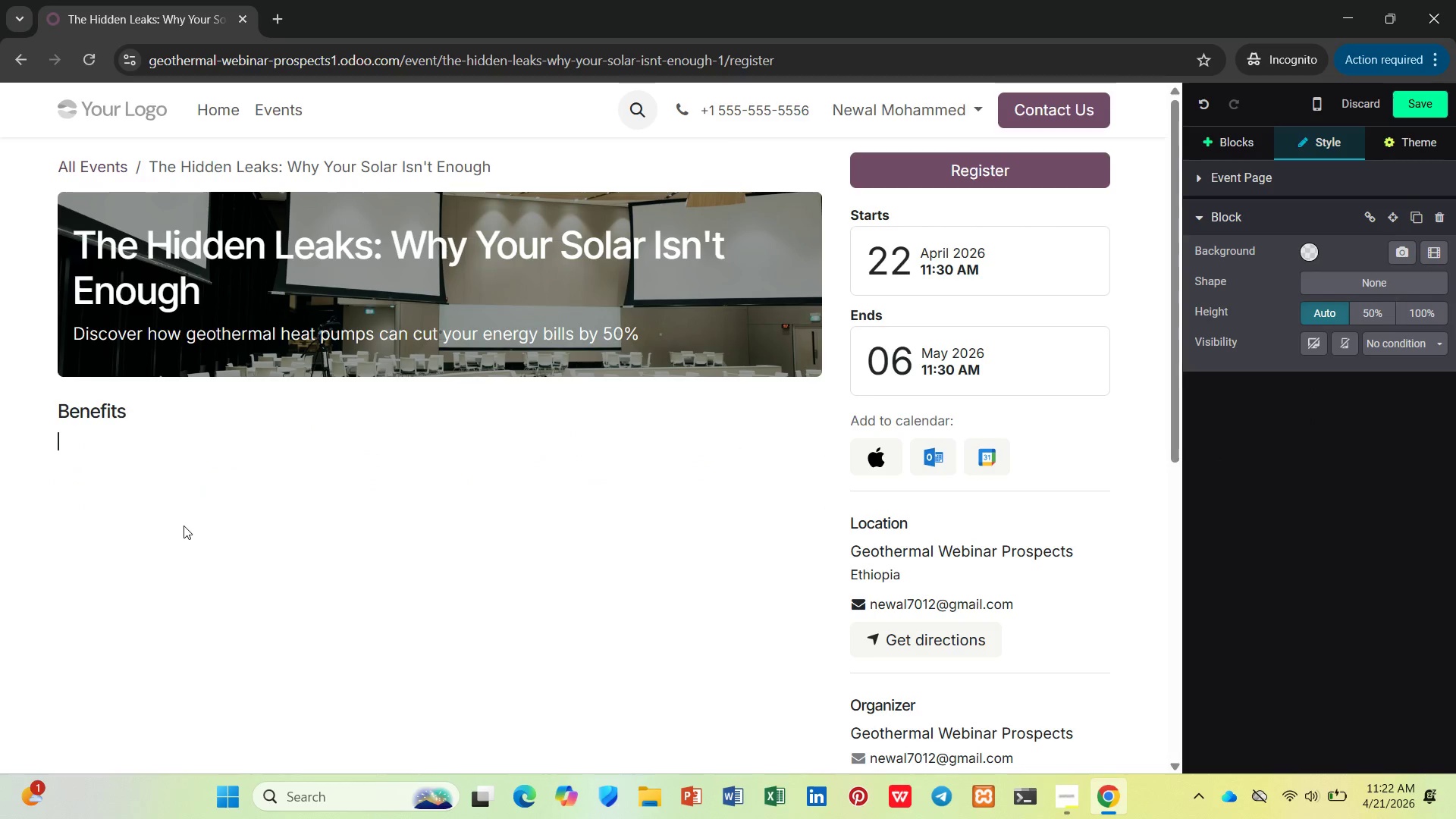 
key(Enter)
 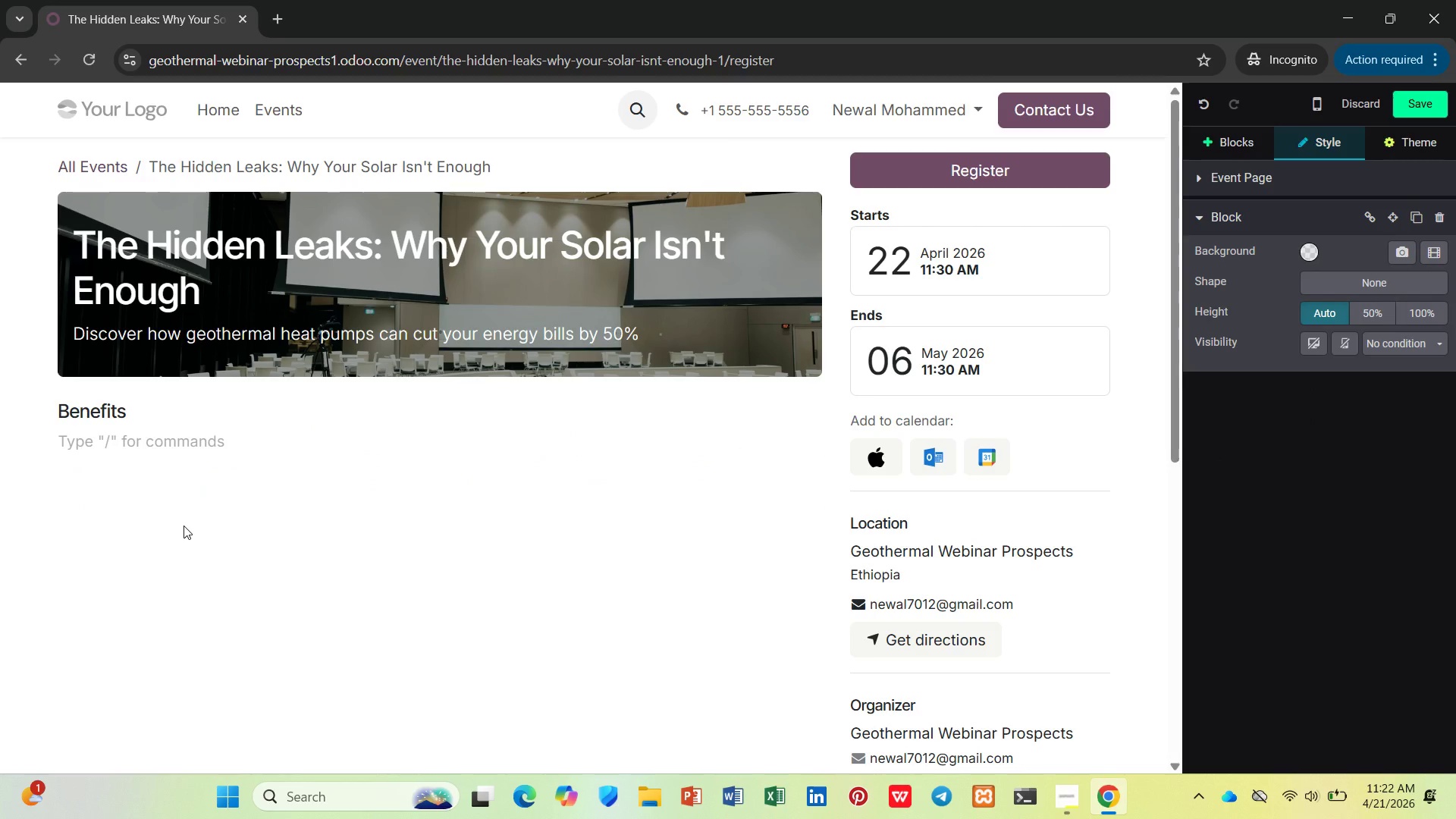 
type(/ul)
 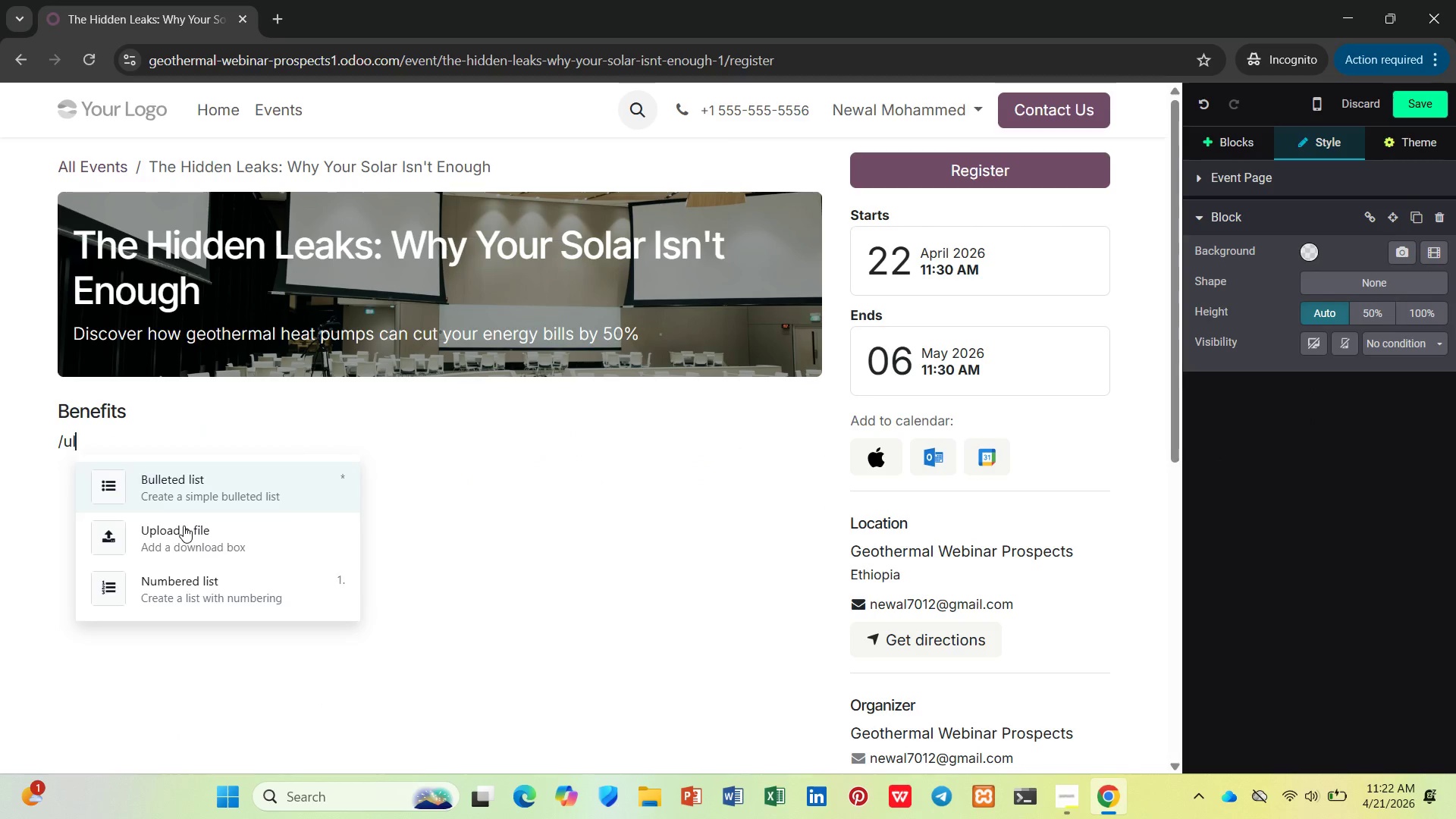 
key(Enter)
 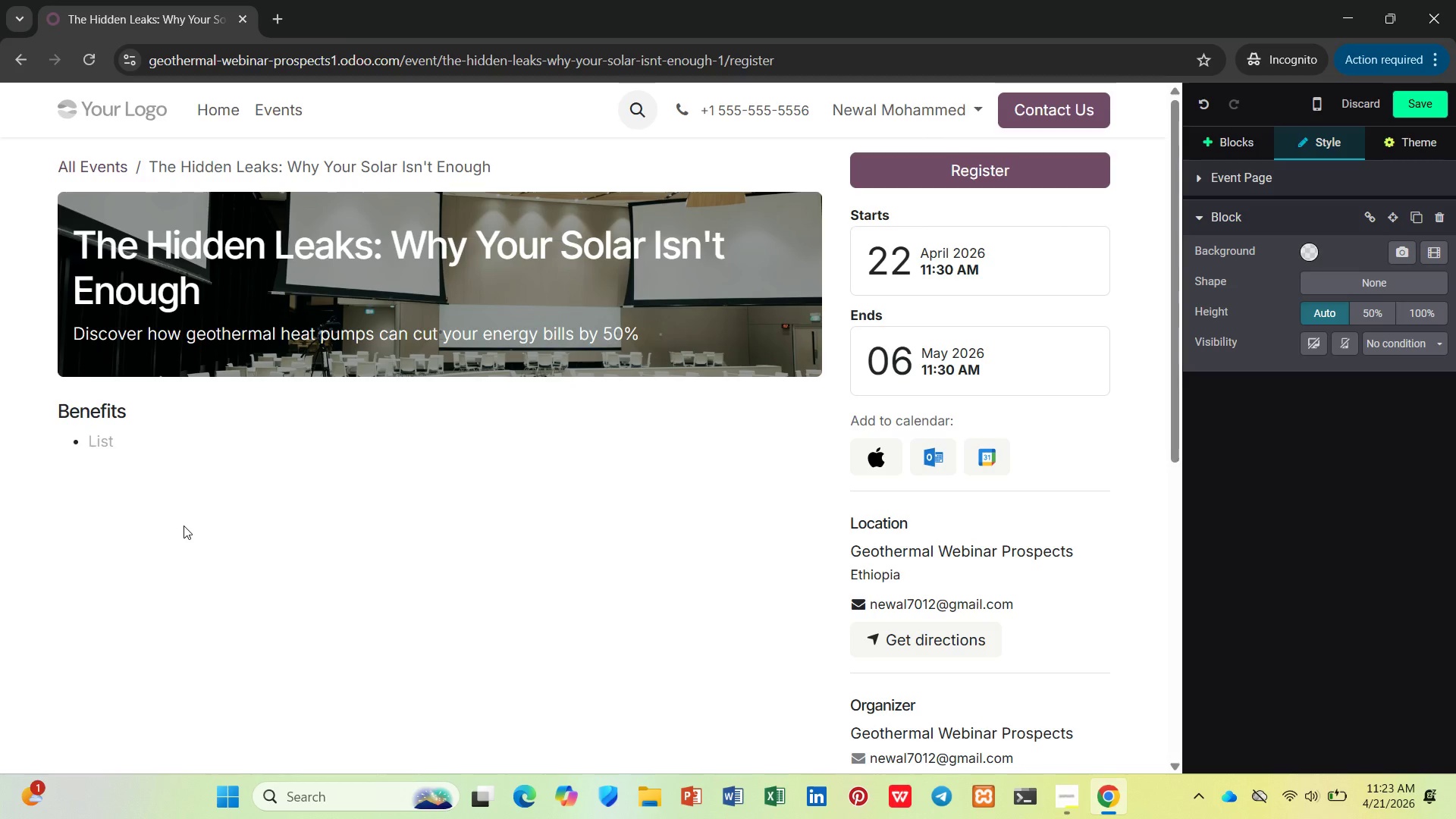 
type(Reduce ha)
key(Backspace)
type(eating bills by upt )
key(Backspace)
key(Backspace)
key(Backspace)
 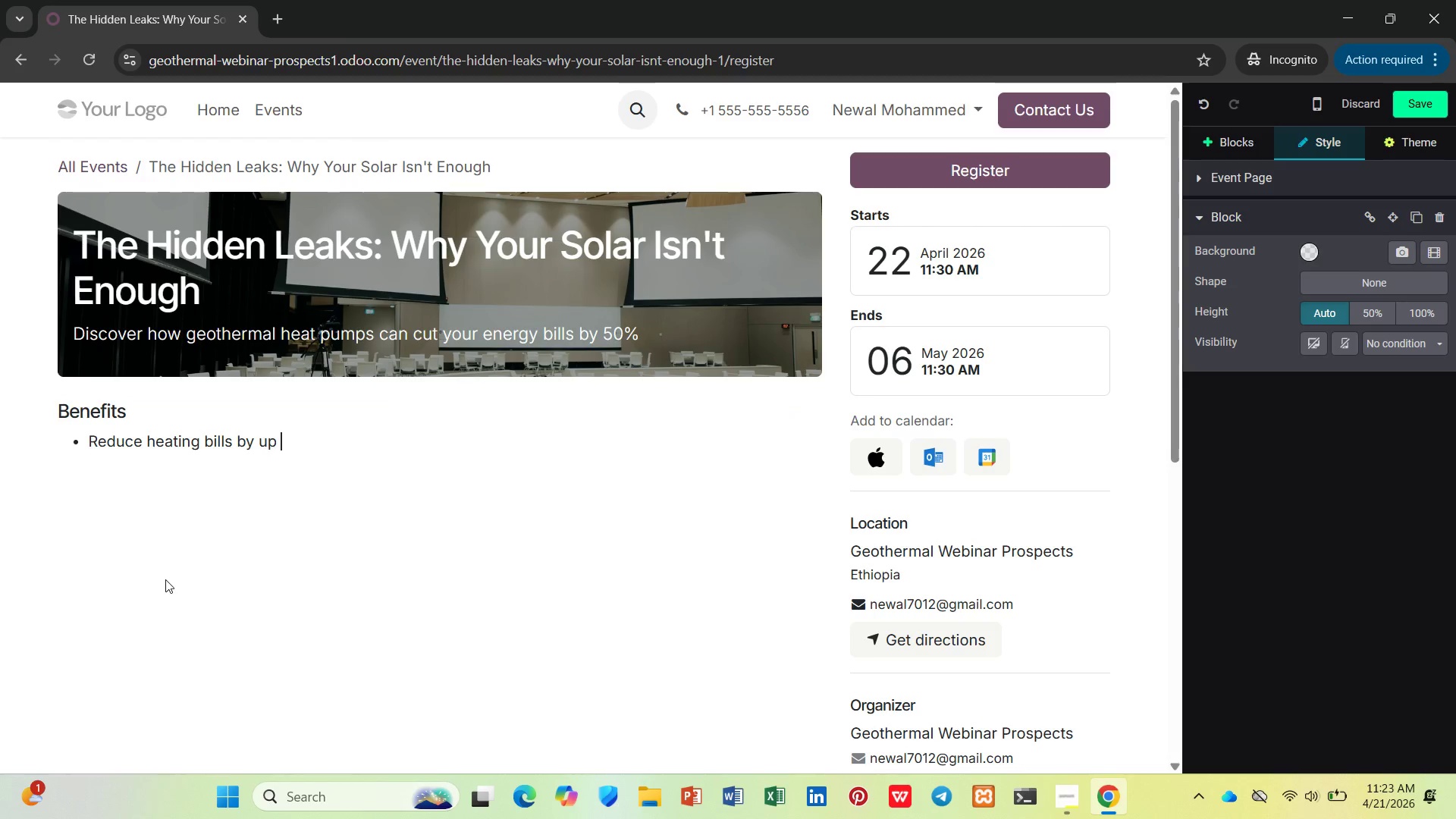 
hold_key(key=O, duration=0.34)
 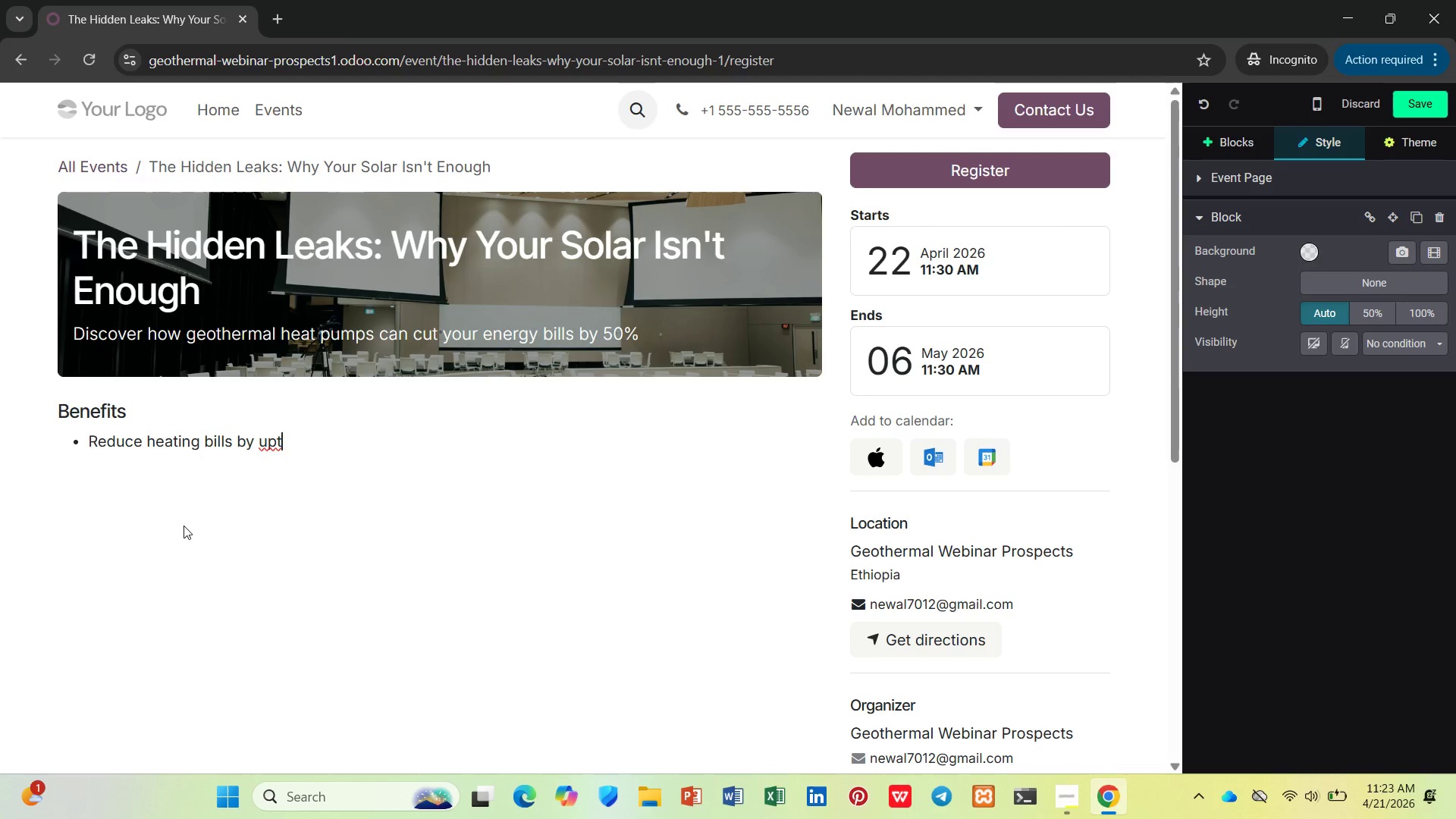 
type( 50 )
key(Backspace)
key(Backspace)
key(Backspace)
type(to 50%)
 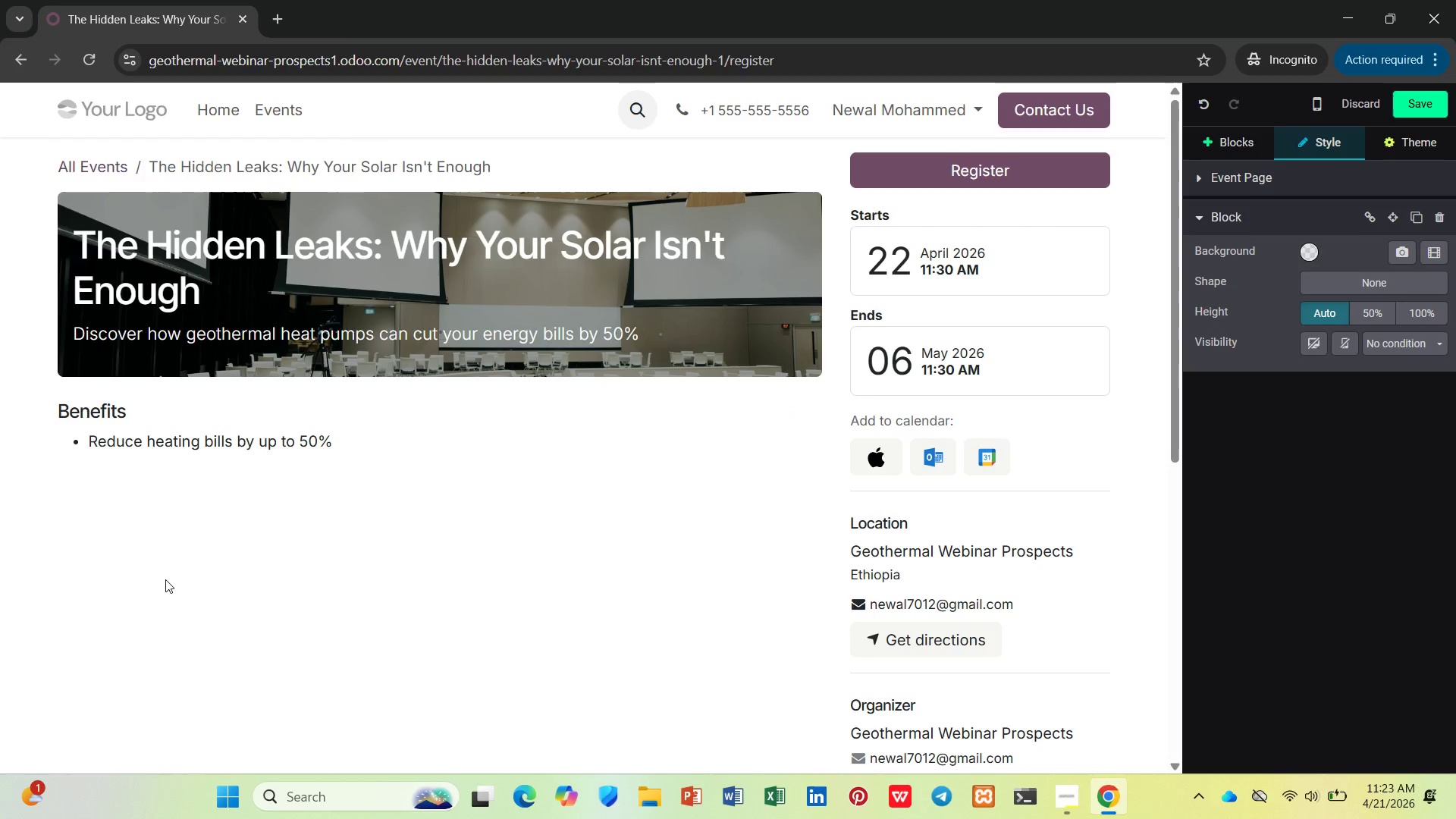 
key(Enter)
 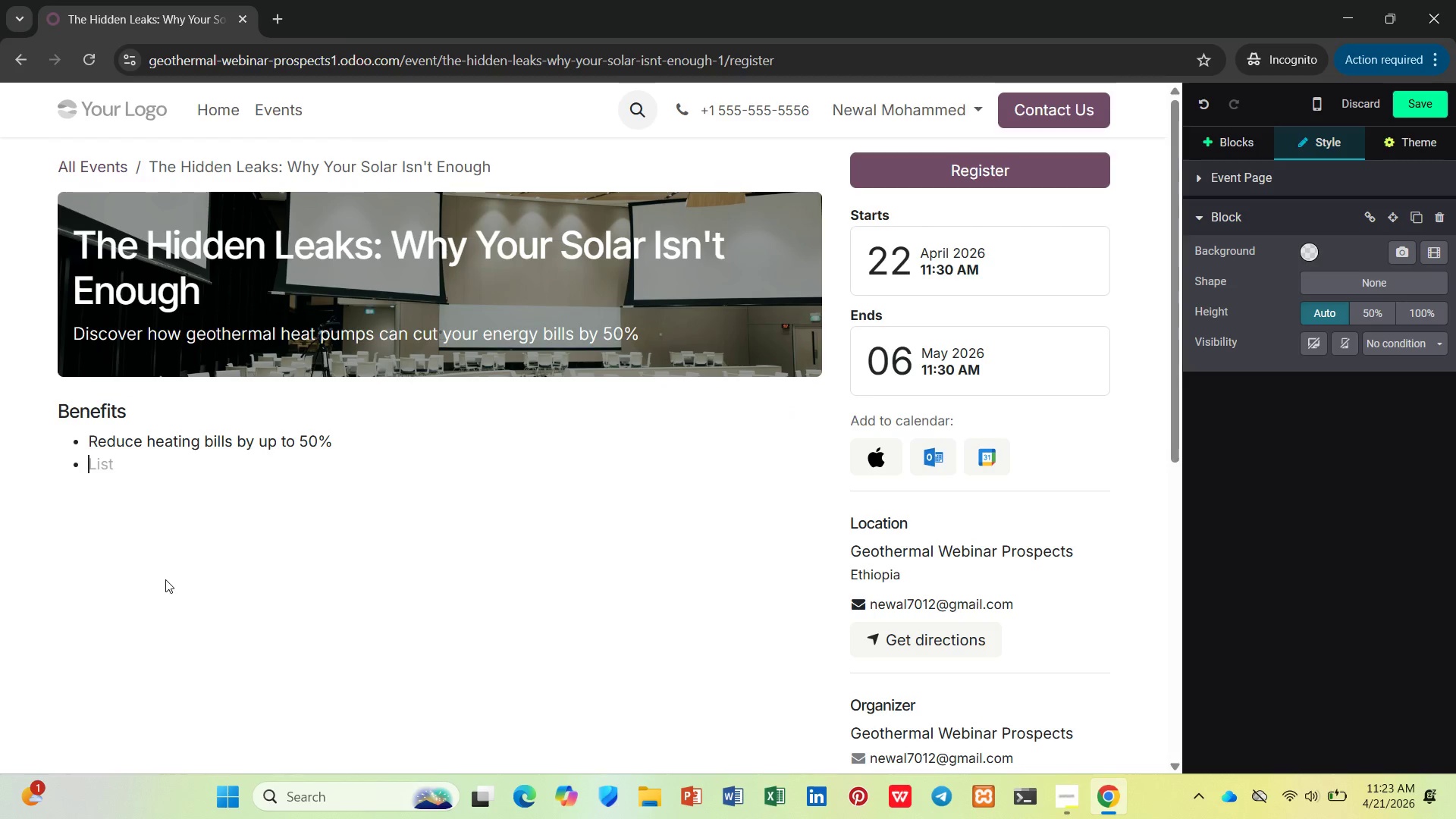 
type(30% federal tax credit available)
 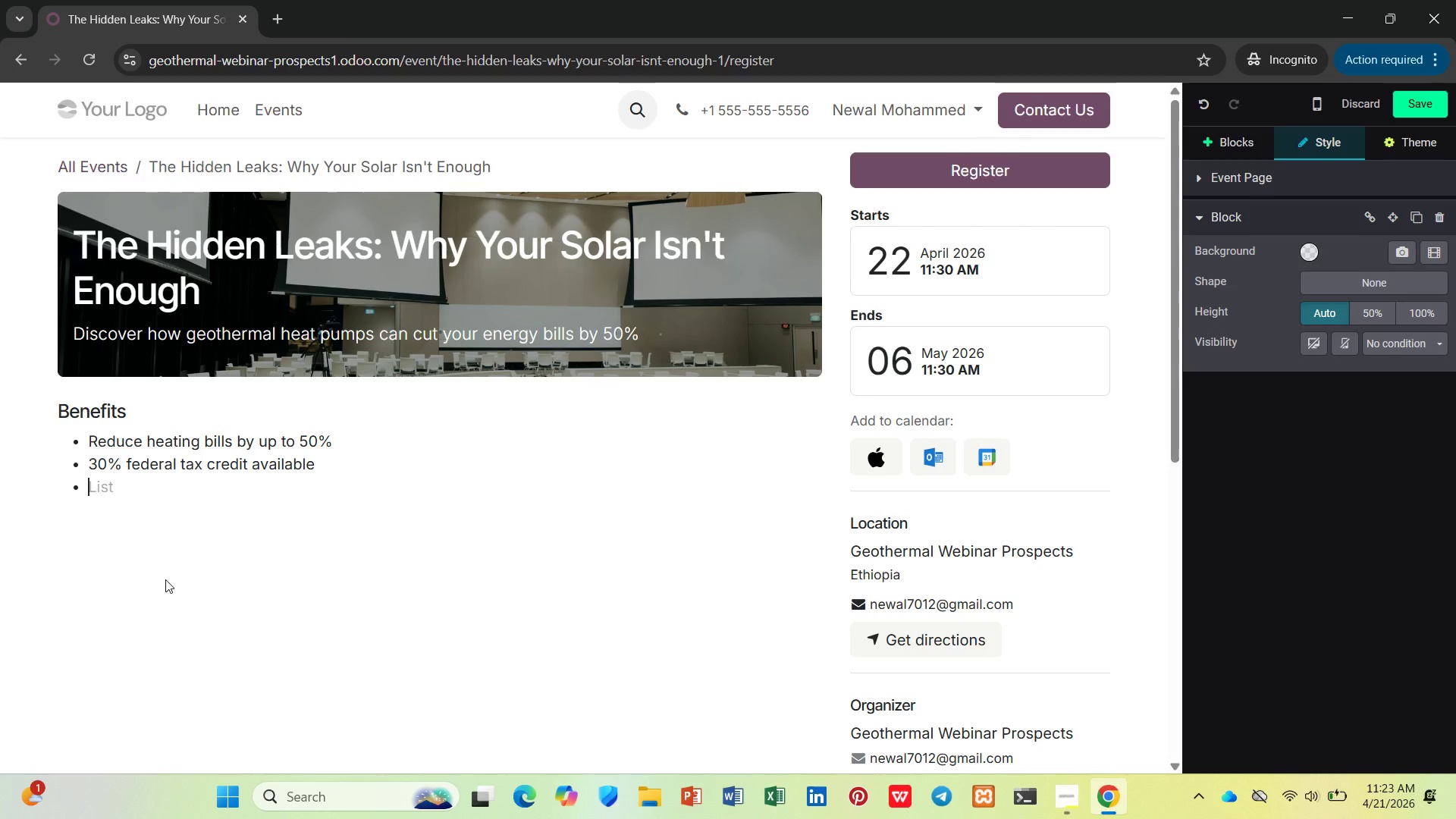 
 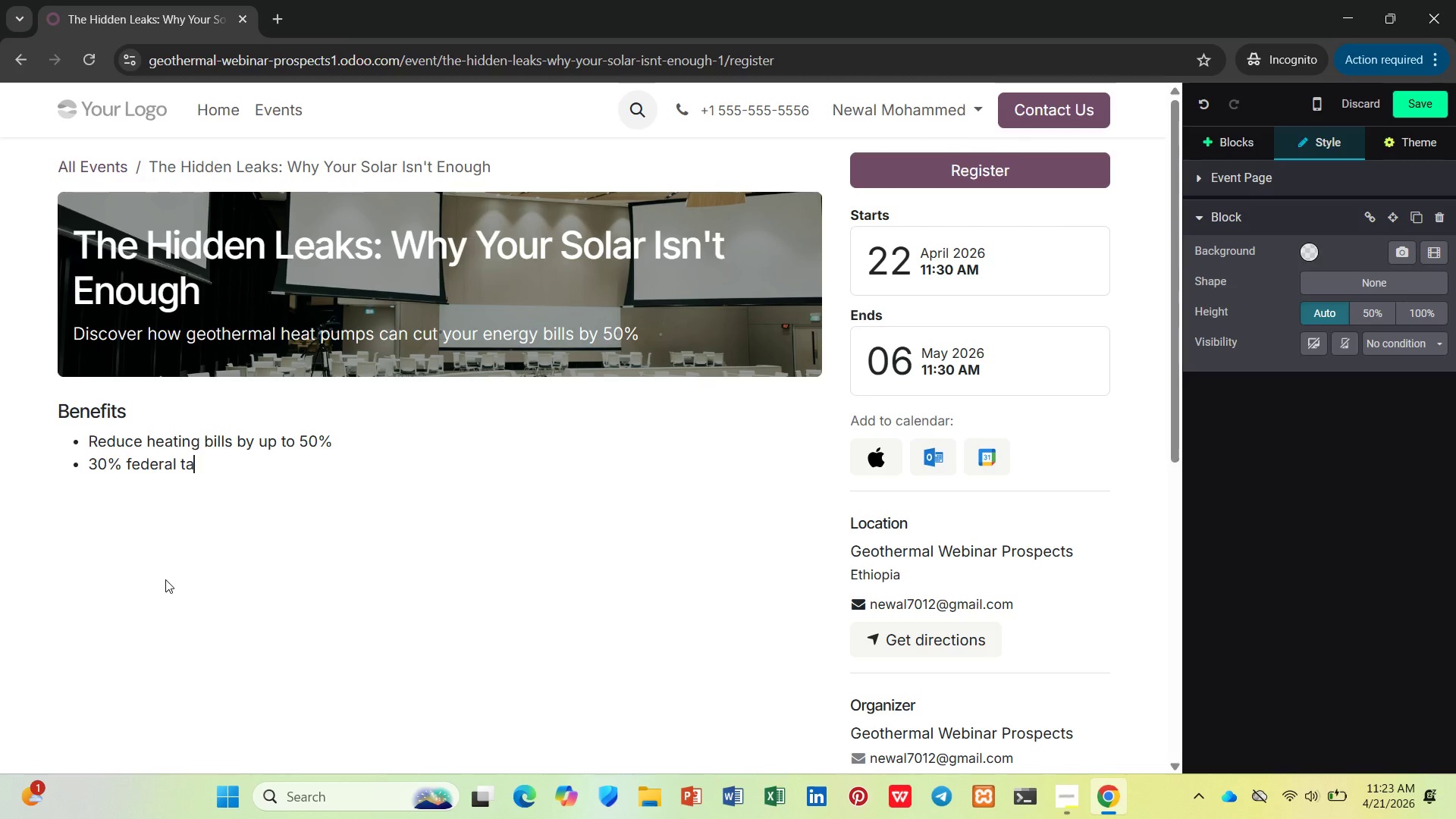 
key(Enter)
 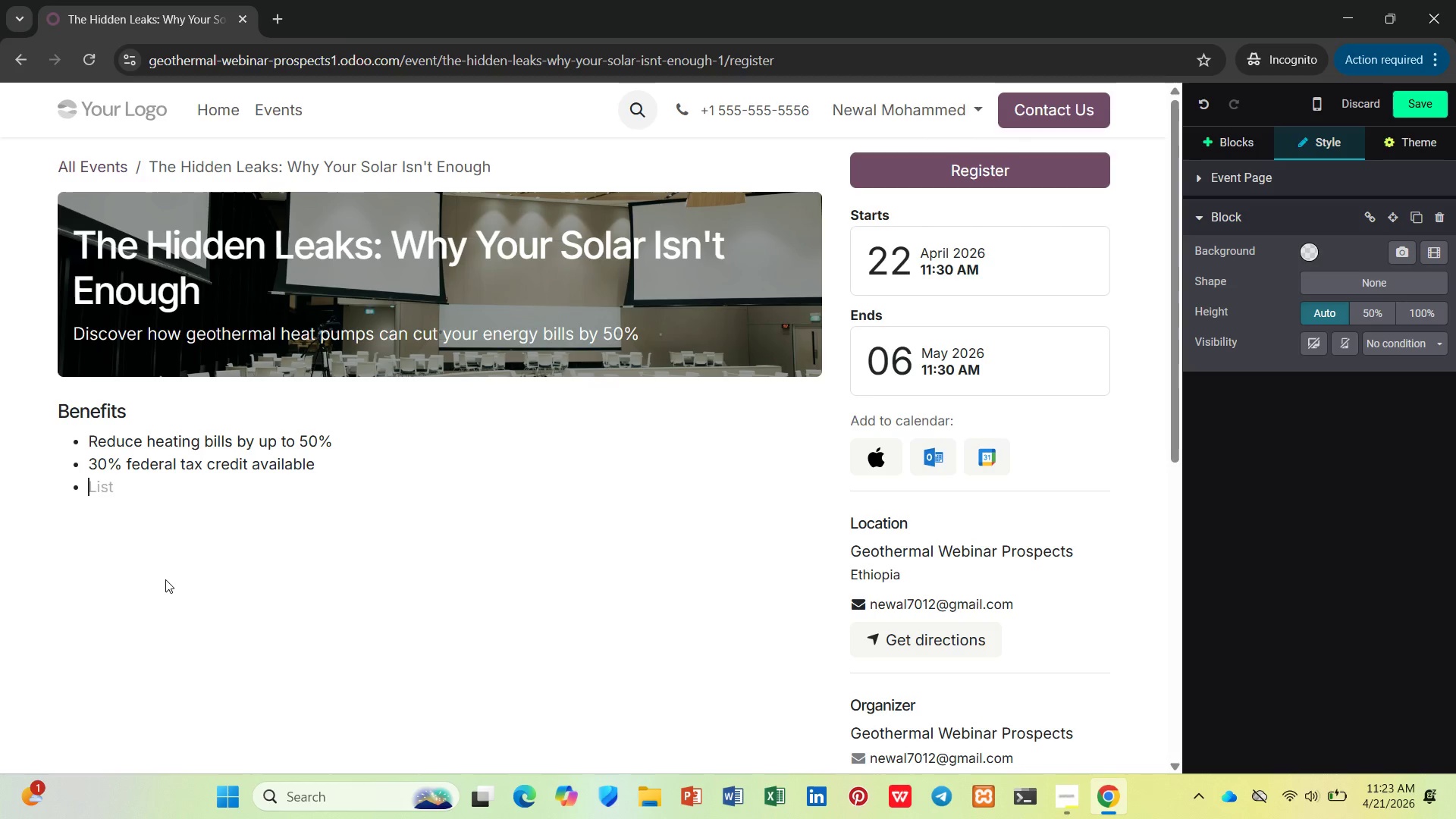 
type(Limited pe)
key(Backspace)
type(remium Audit spots (only 5 available))
 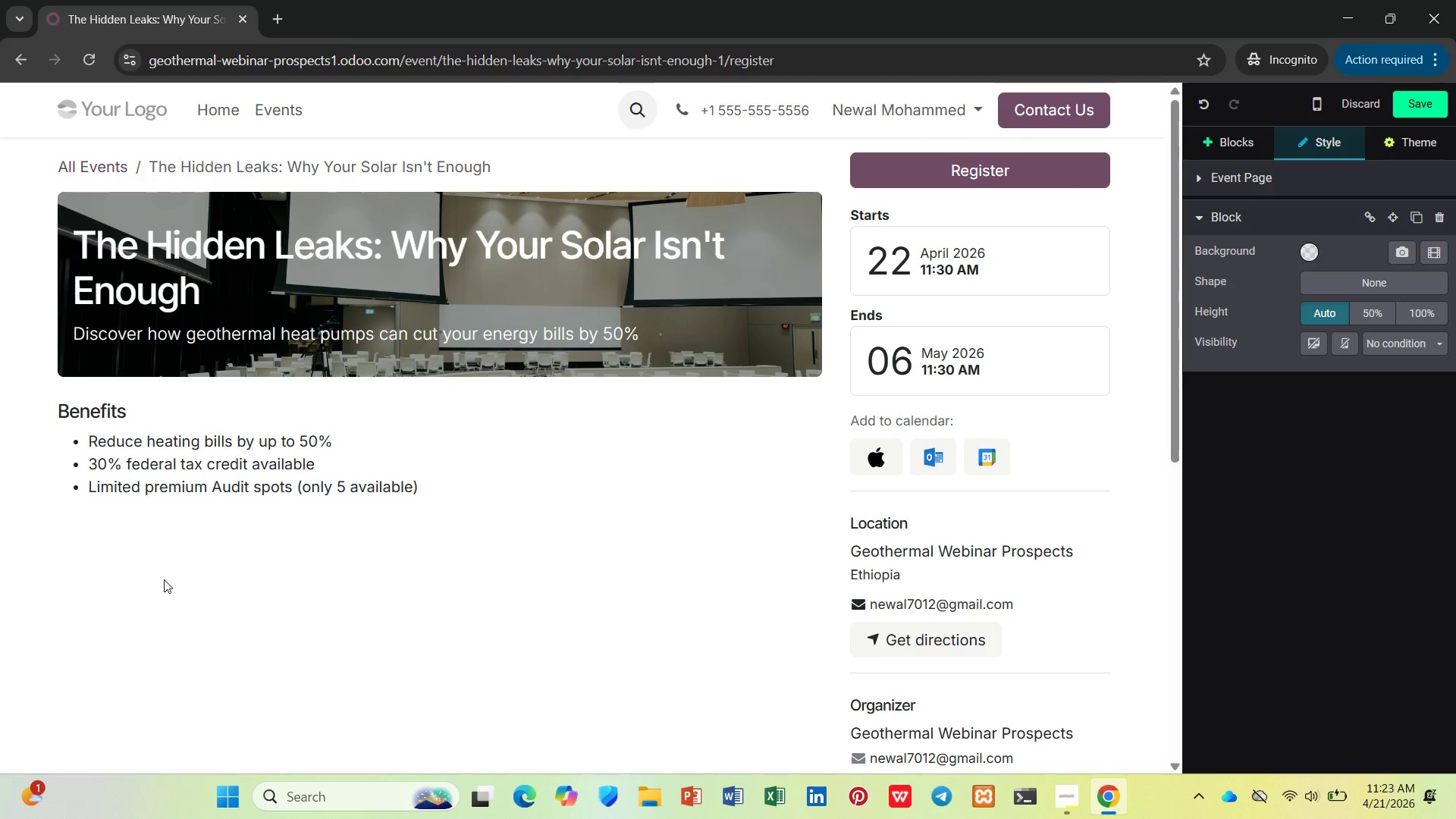 
wait(19.64)
 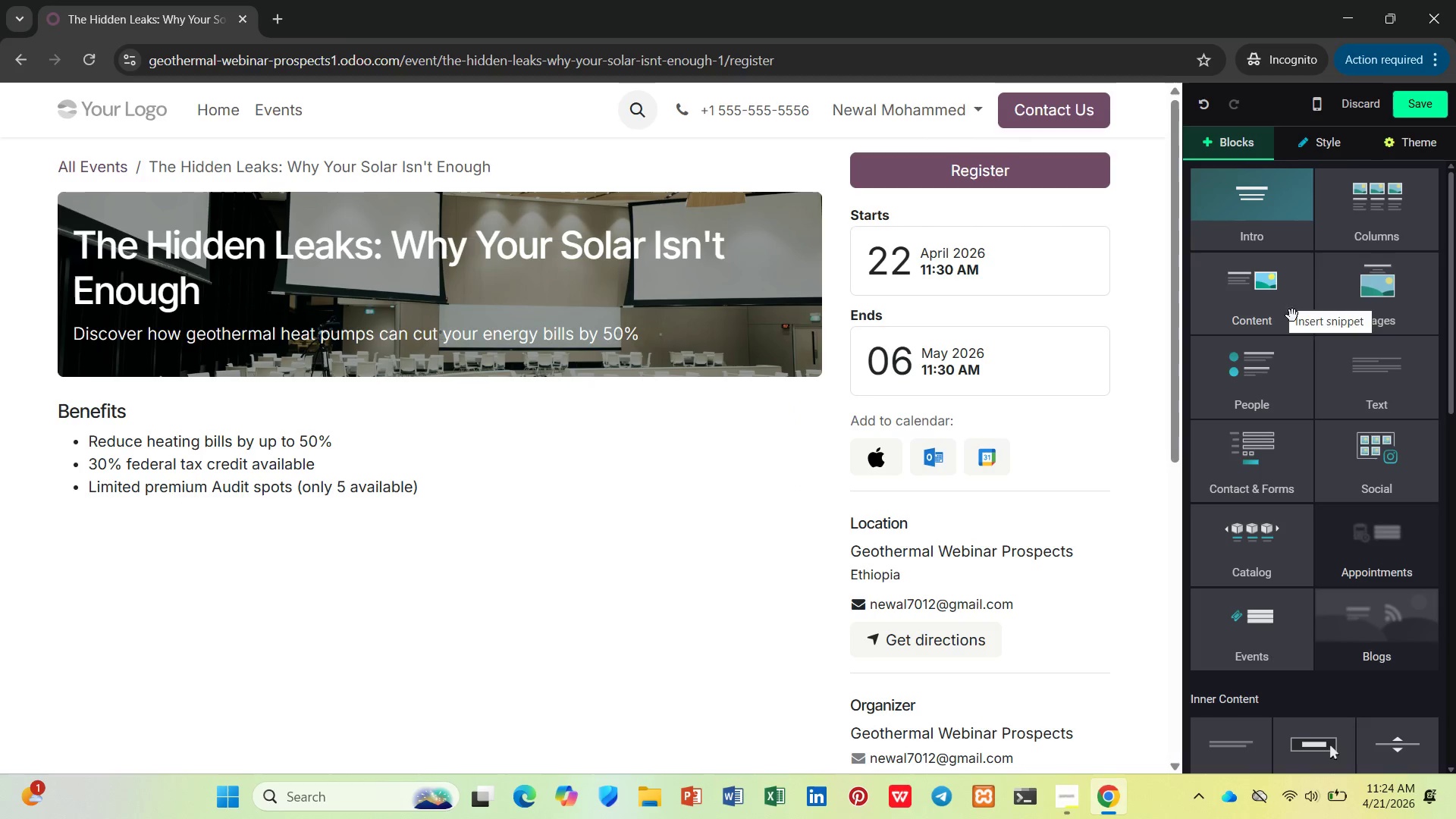 
left_click_drag(start_coordinate=[449, 228], to_coordinate=[449, 302])
 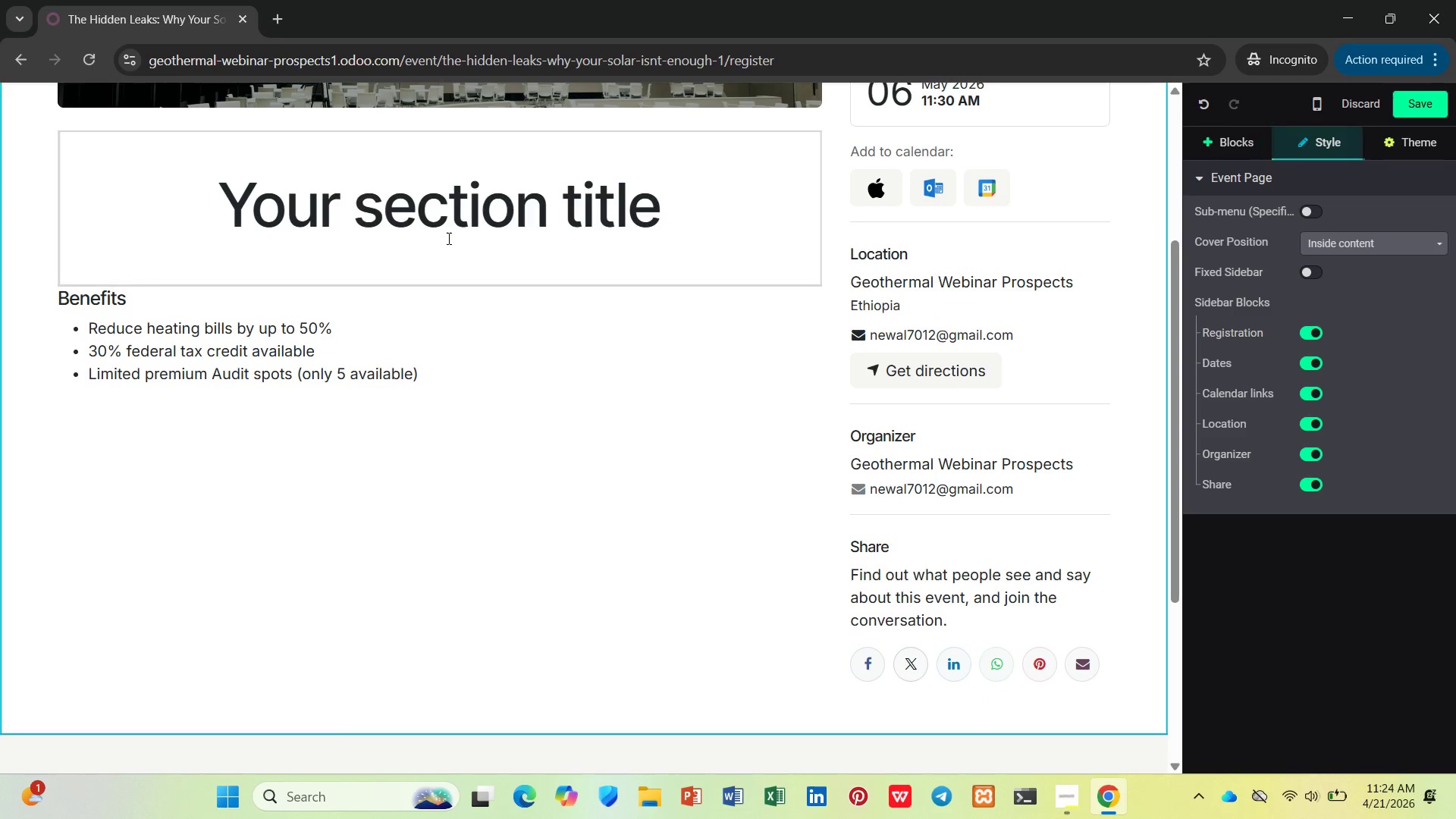 
left_click([447, 238])
 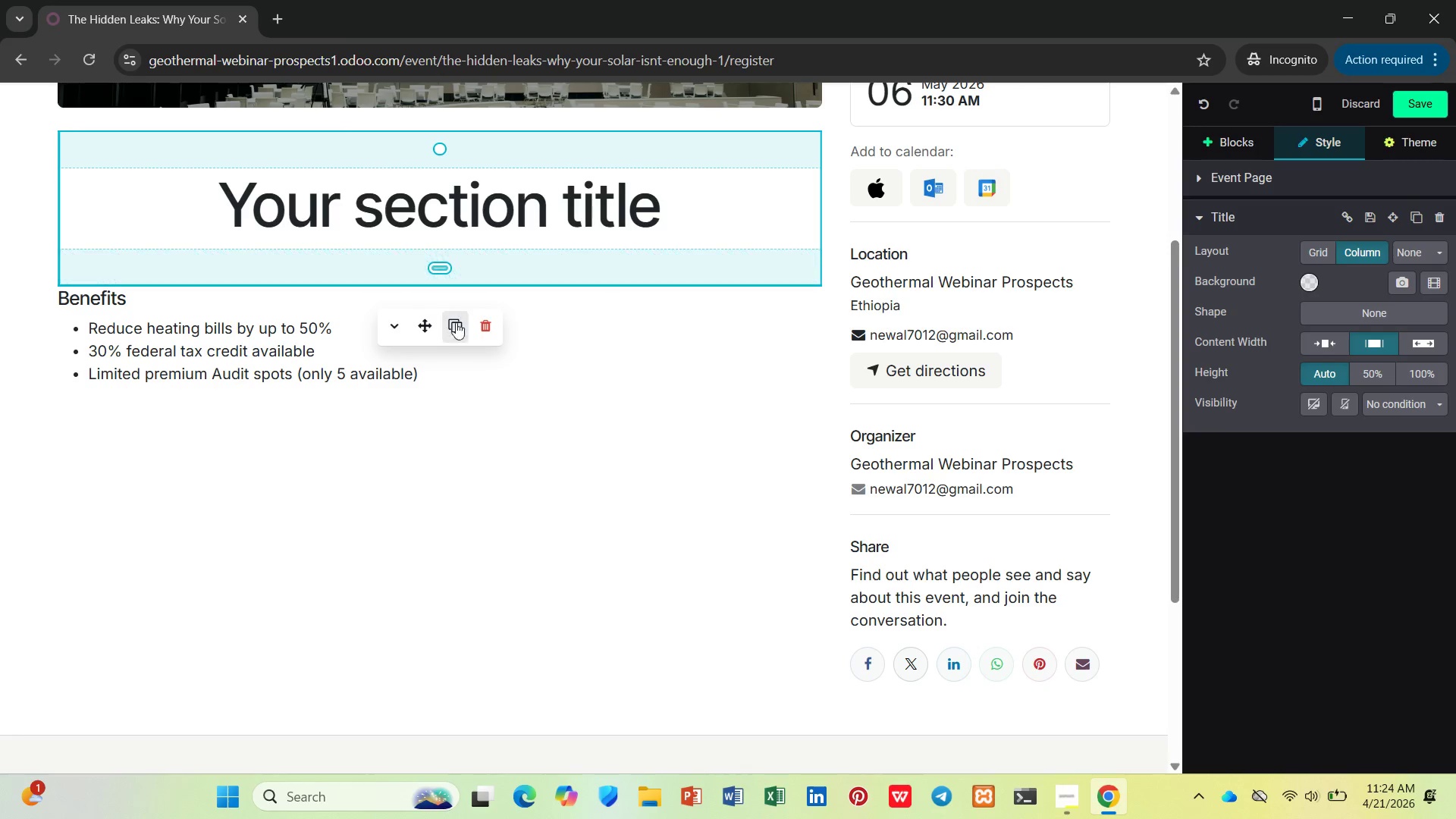 
left_click_drag(start_coordinate=[416, 324], to_coordinate=[414, 379])
 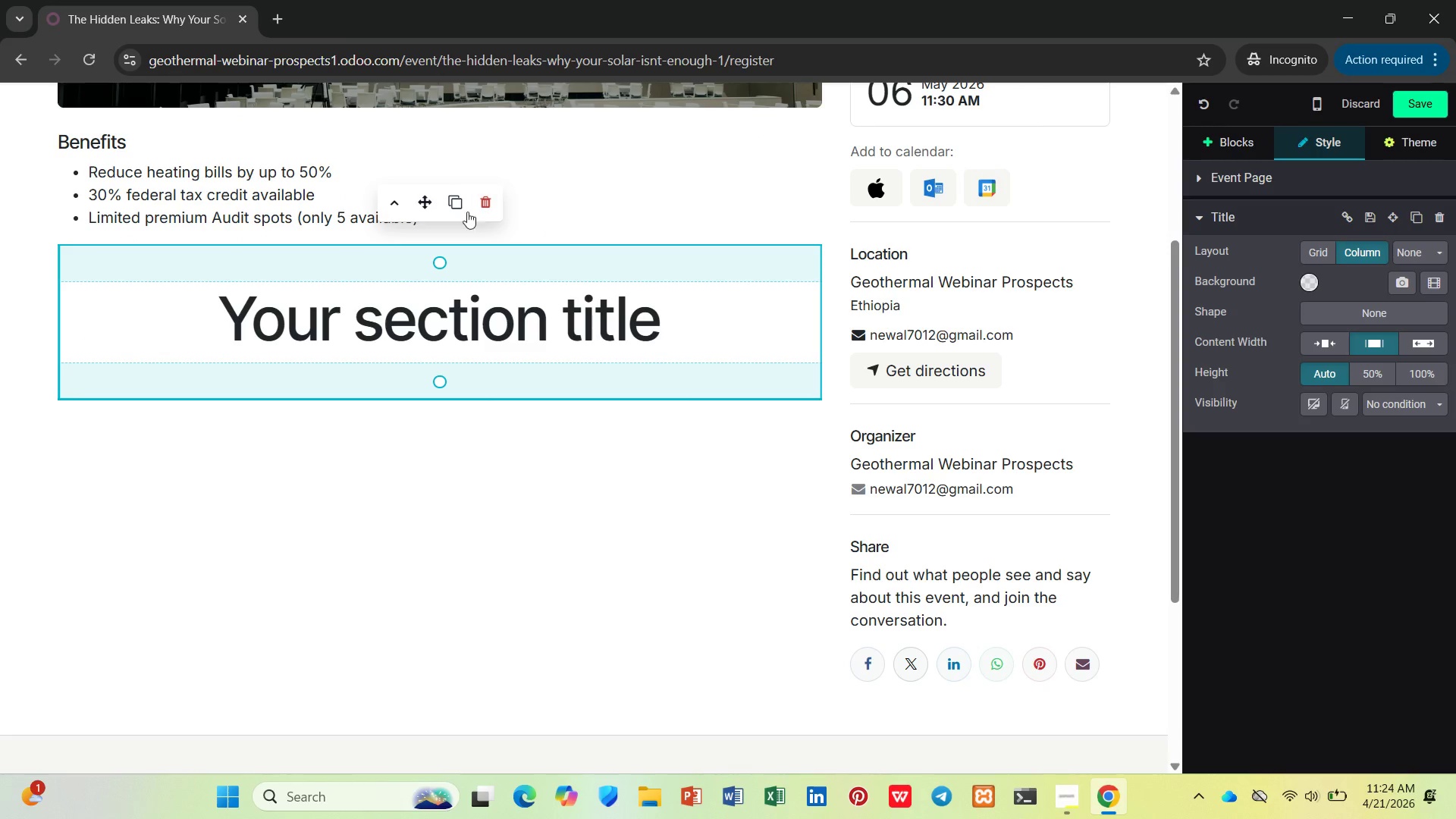 
left_click_drag(start_coordinate=[672, 331], to_coordinate=[162, 337])
 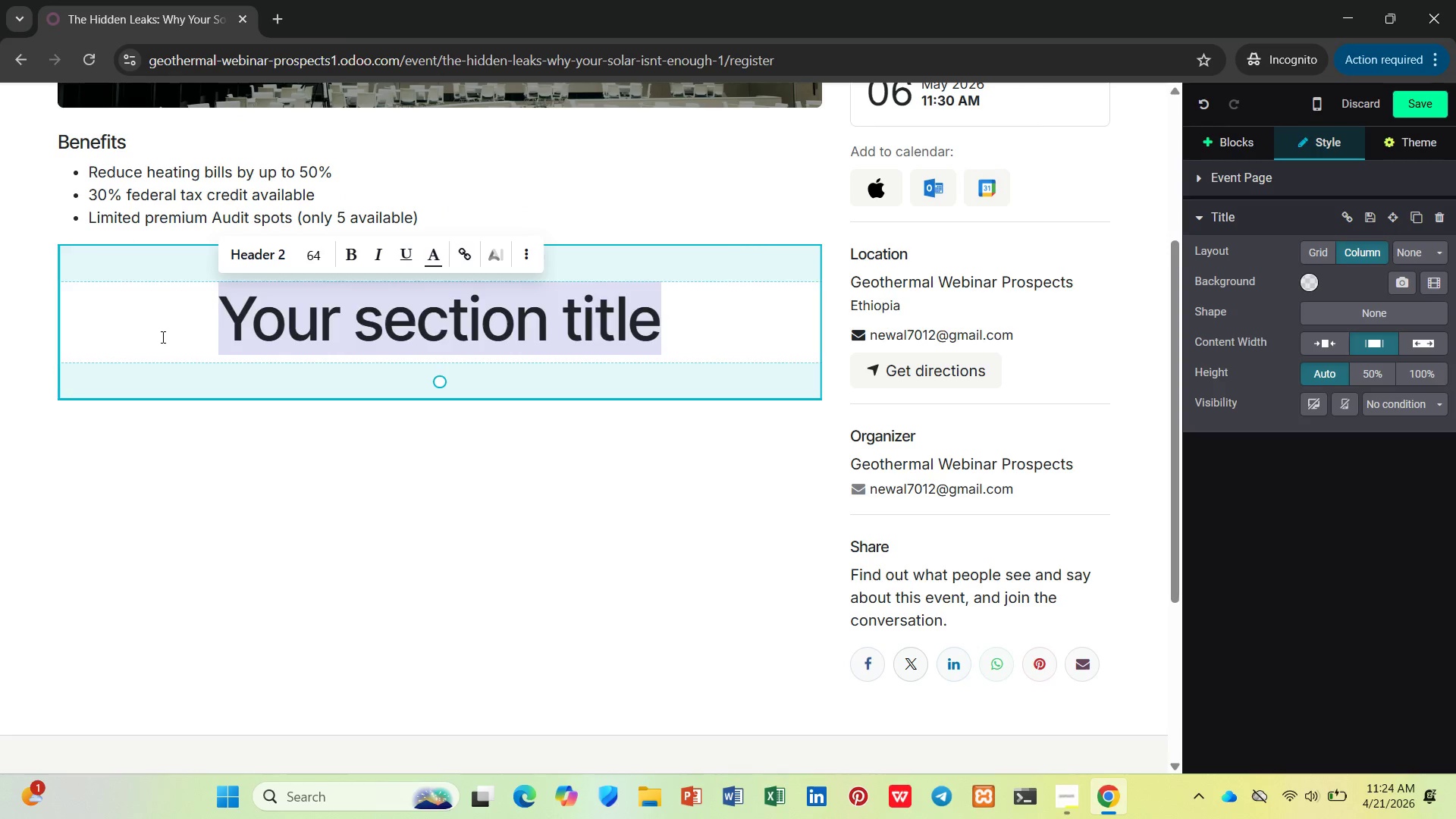 
key(Backspace)
 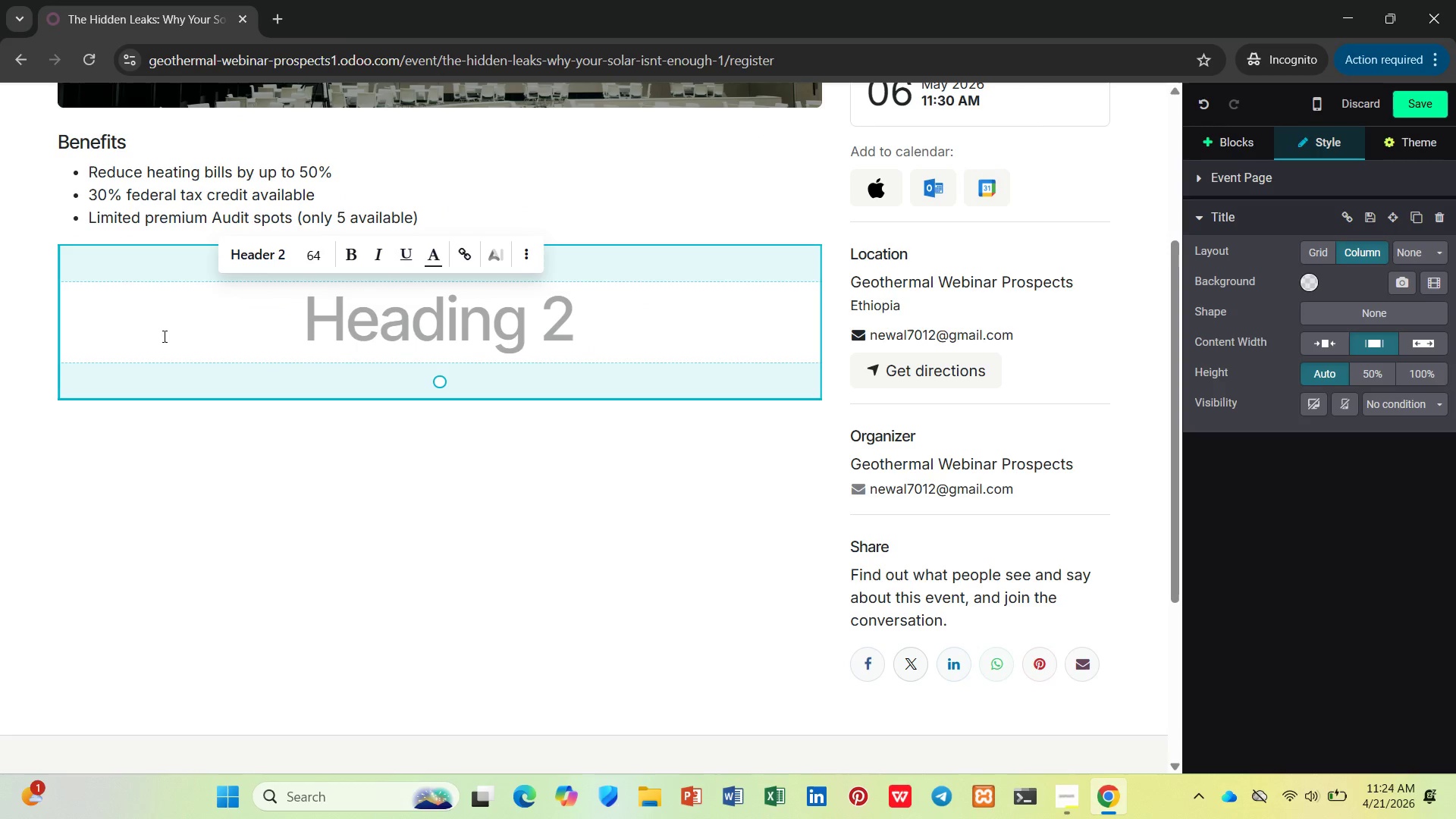 
key(Slash)
 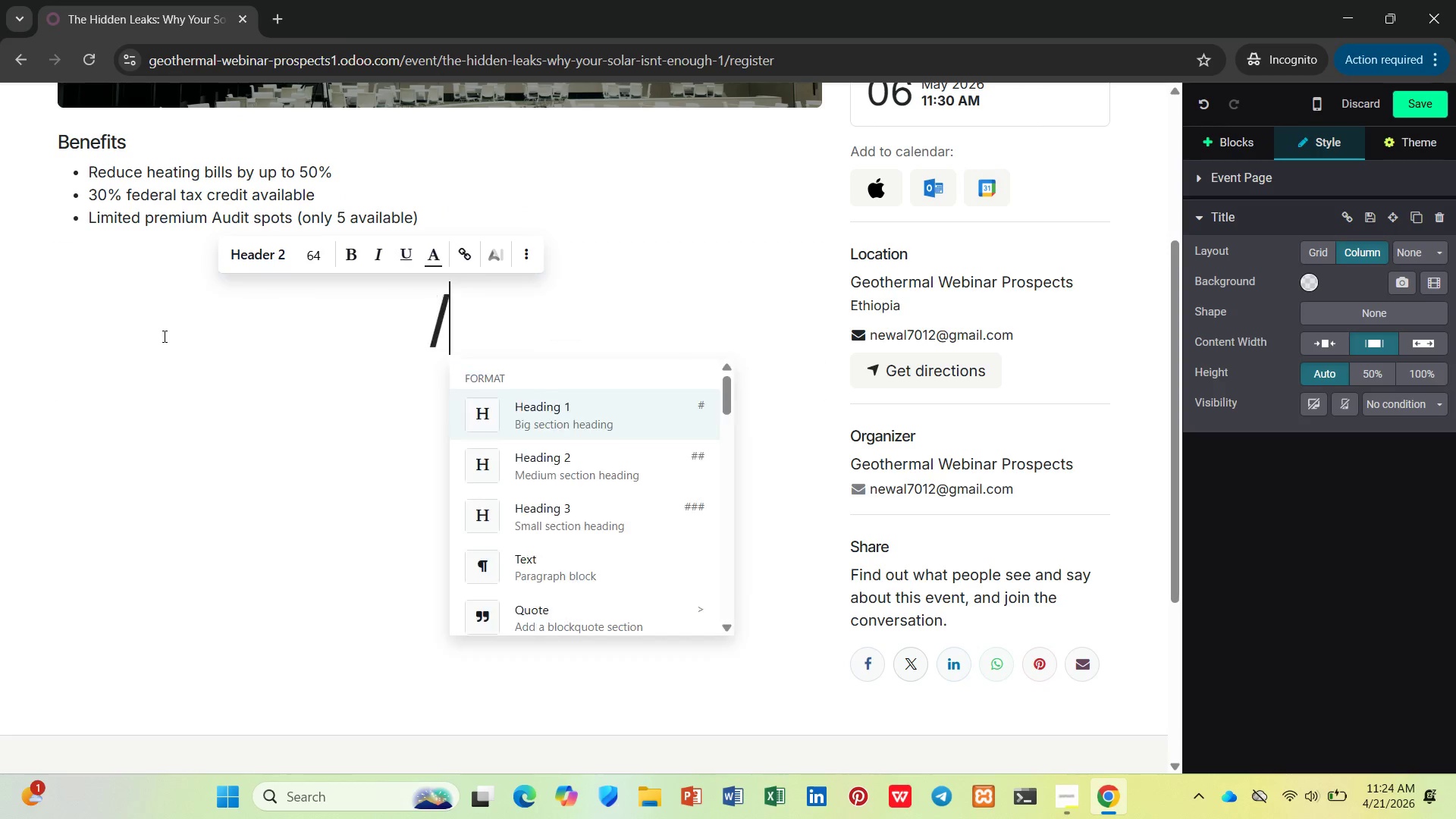 
key(P)
 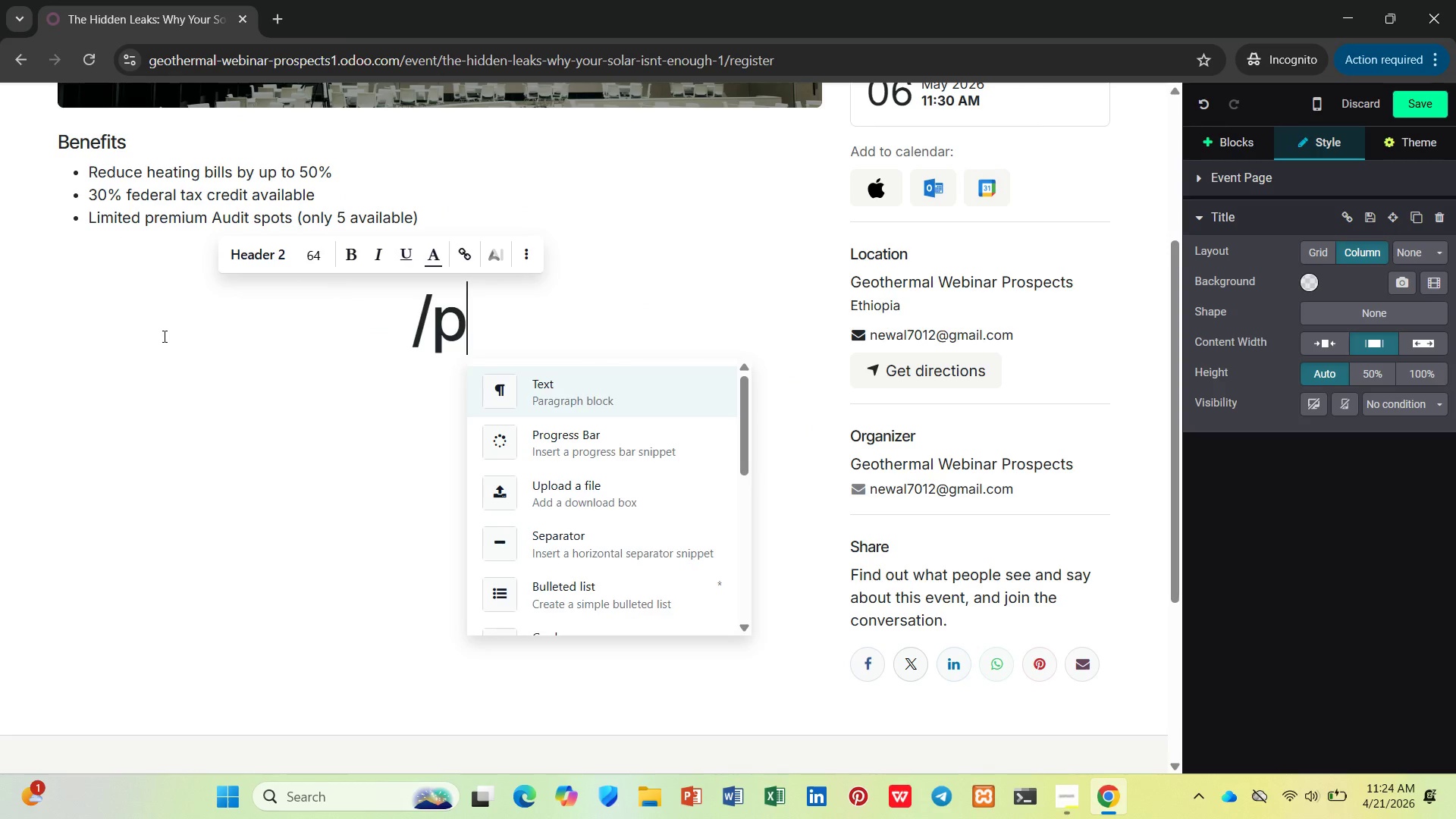 
key(Space)
 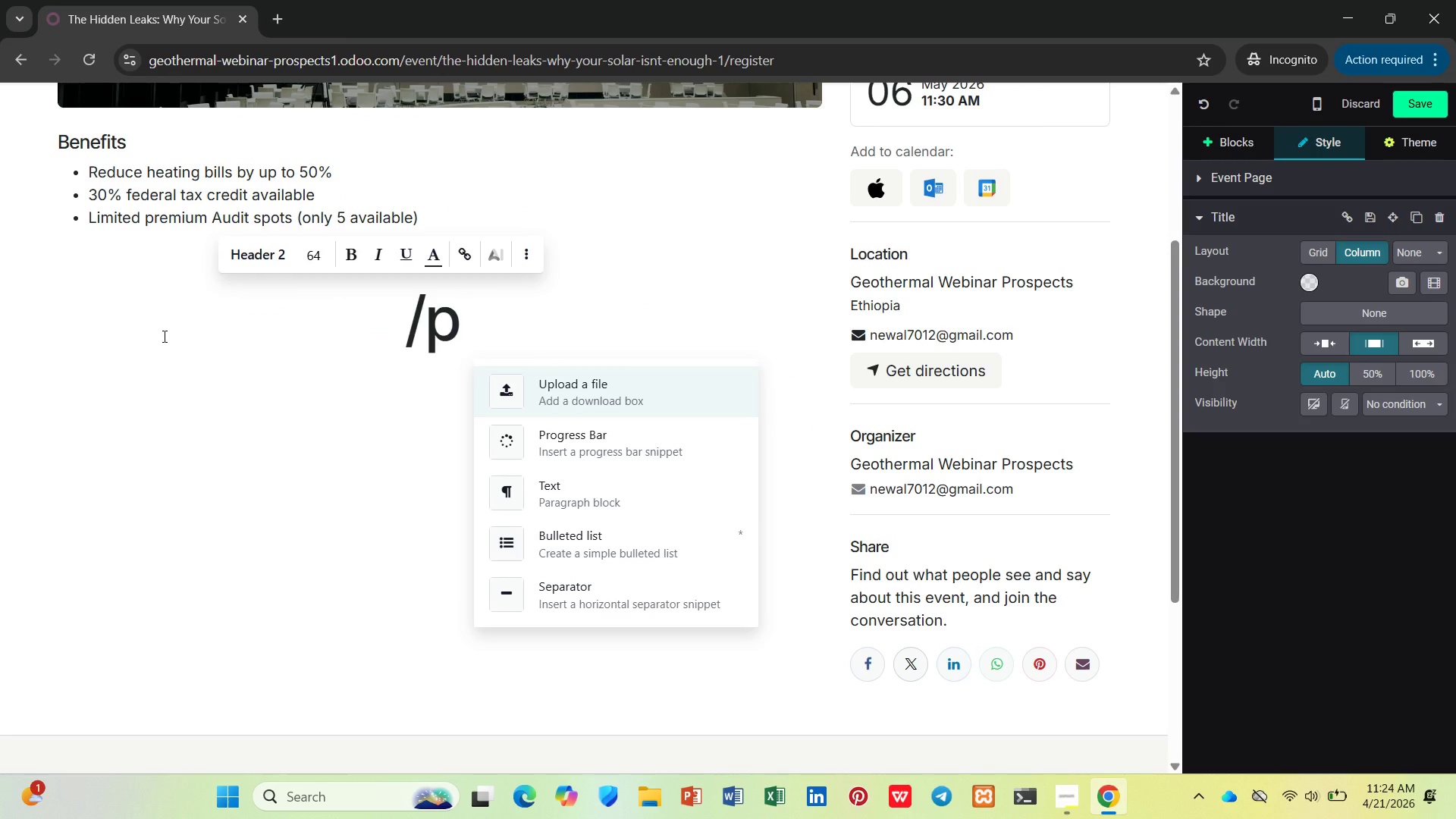 
key(Backspace)
 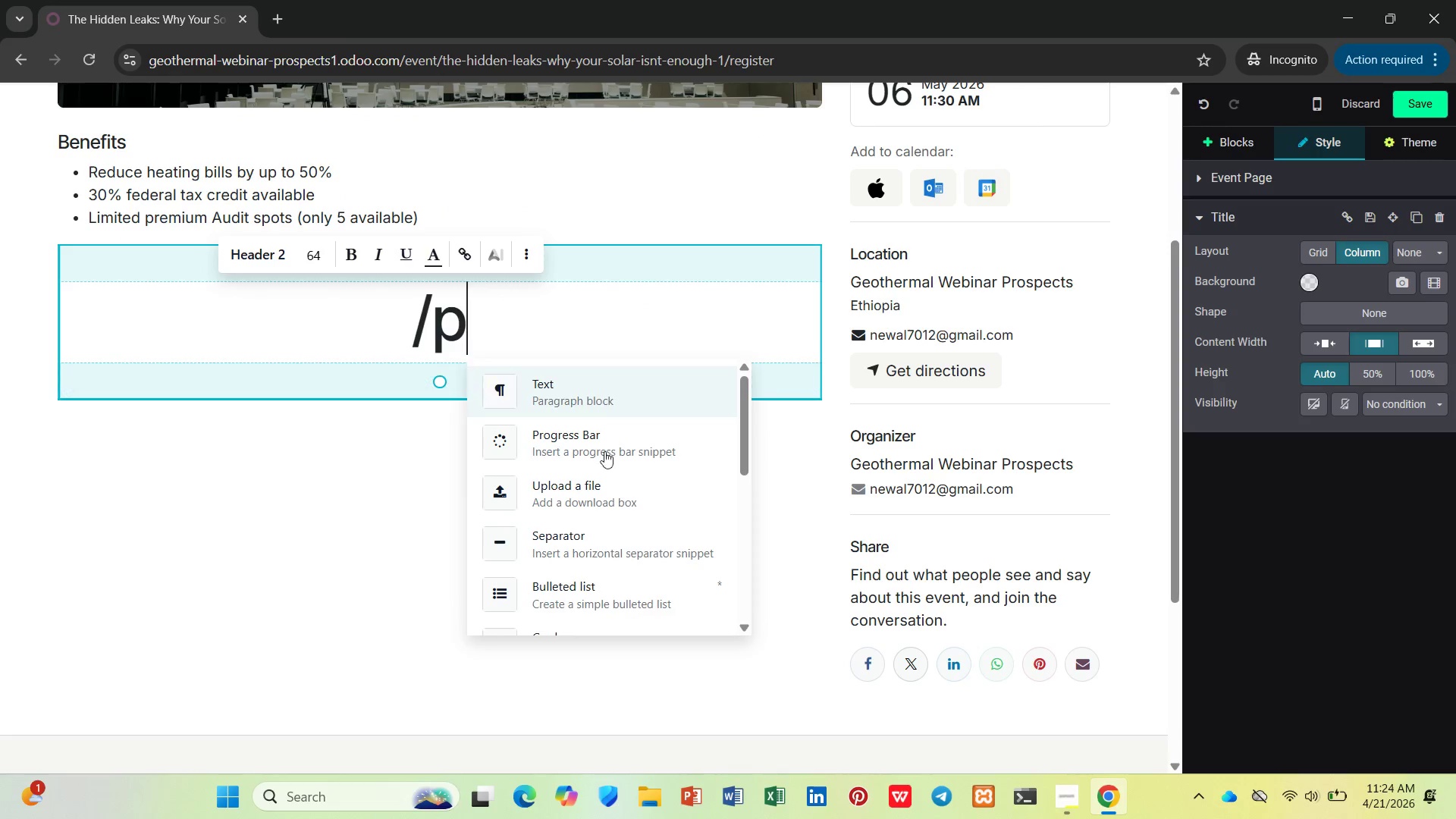 
left_click([621, 397])
 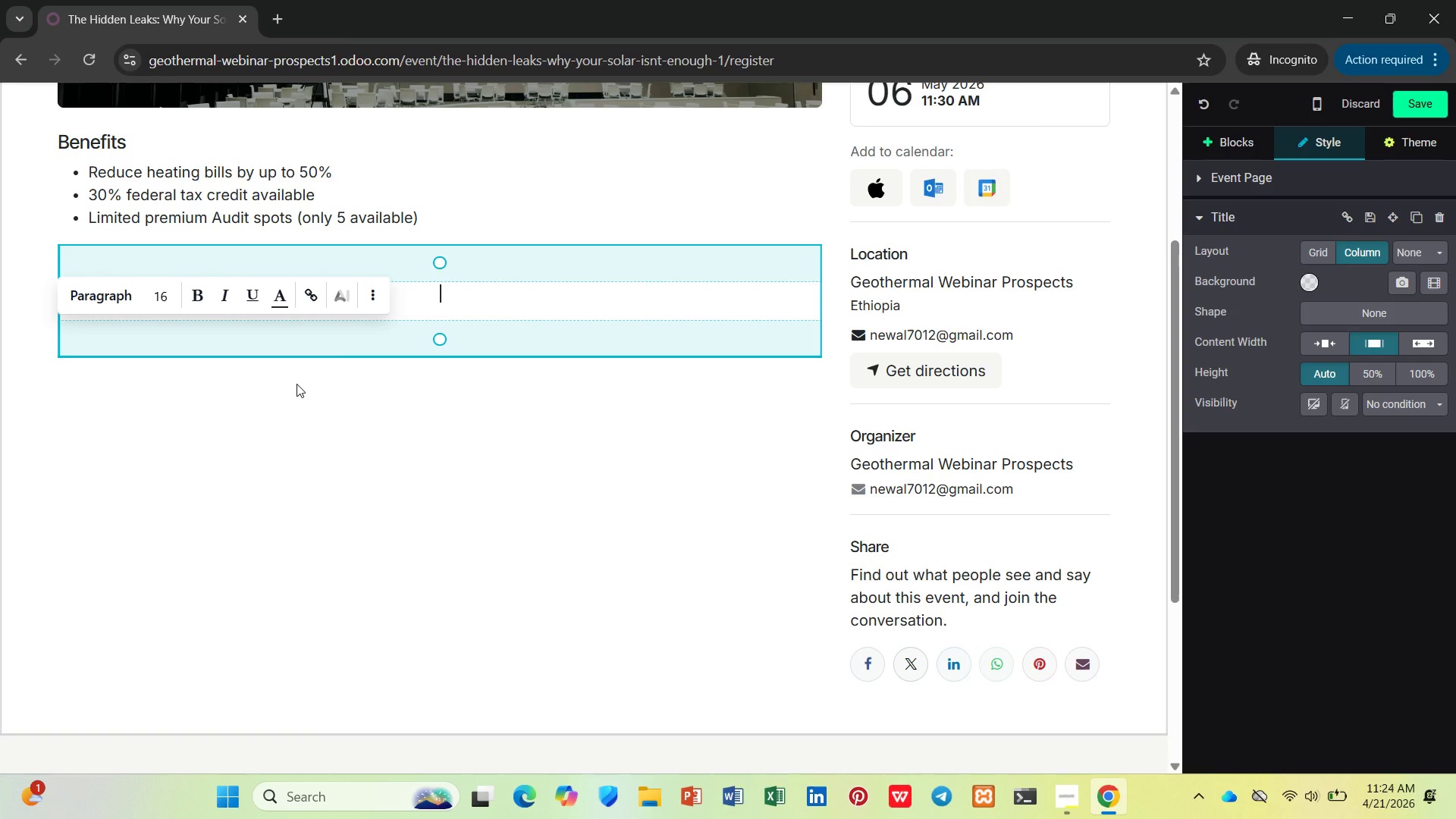 
wait(6.09)
 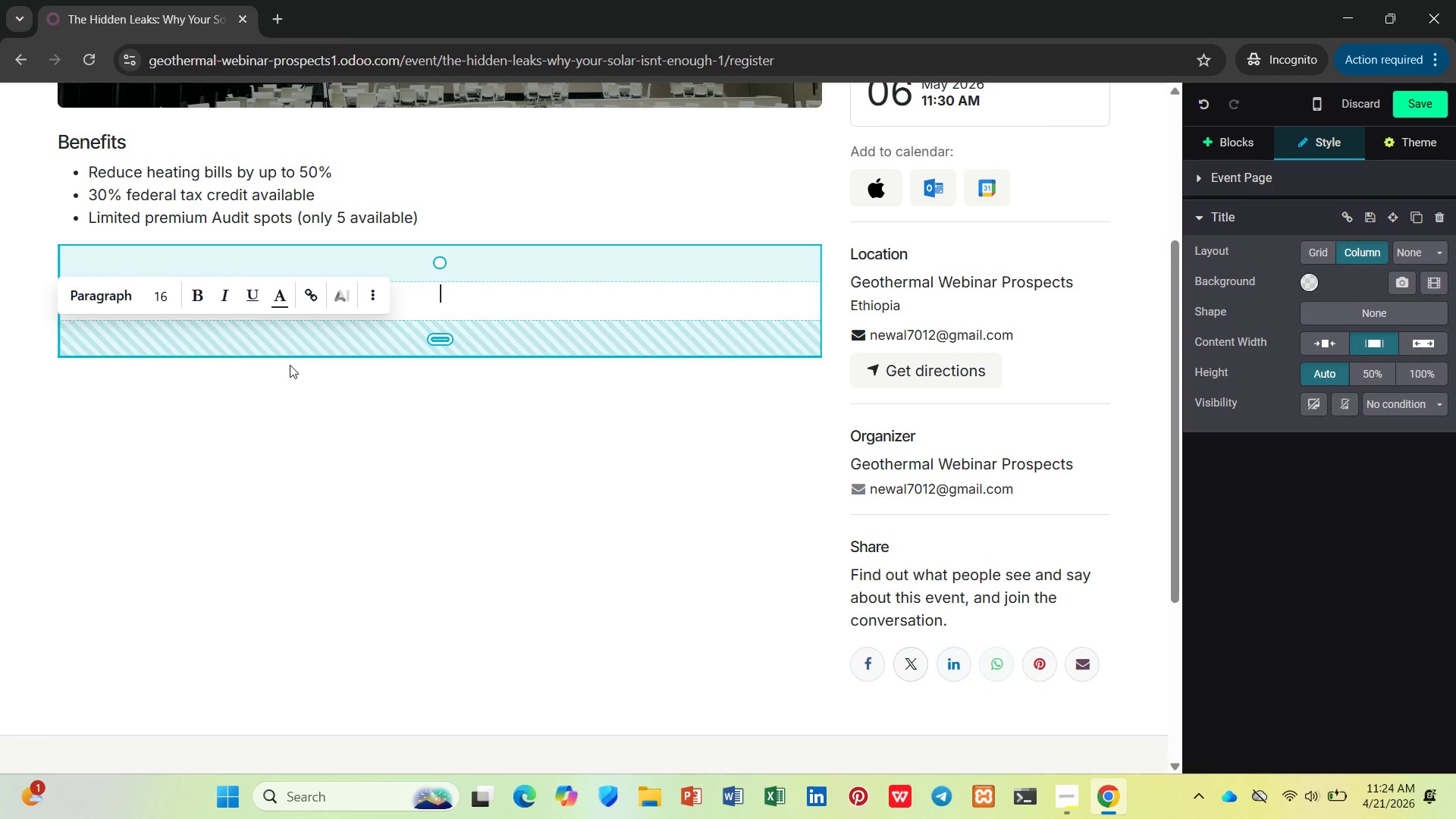 
key(Control+Z)
 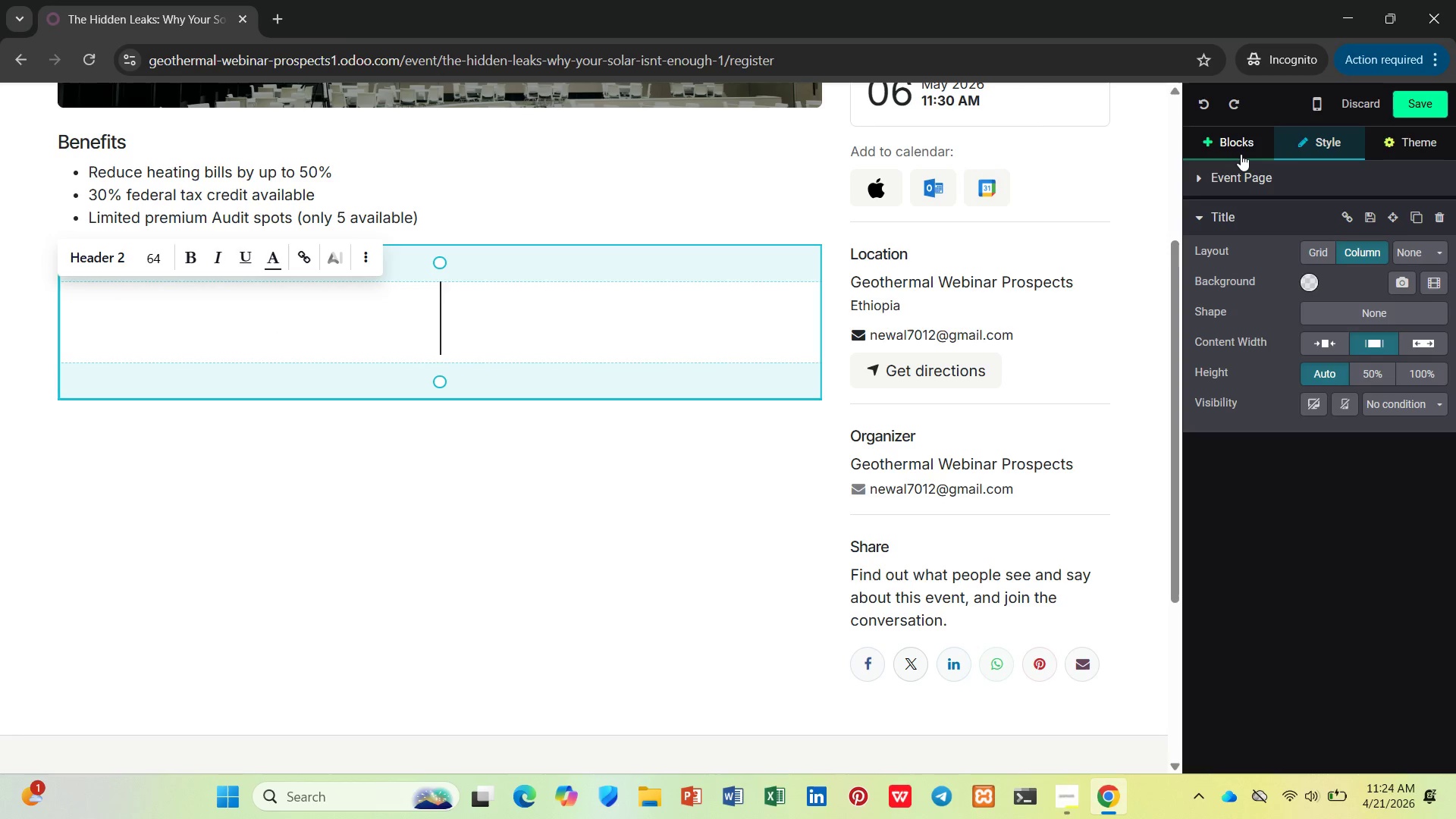 
left_click([1241, 153])
 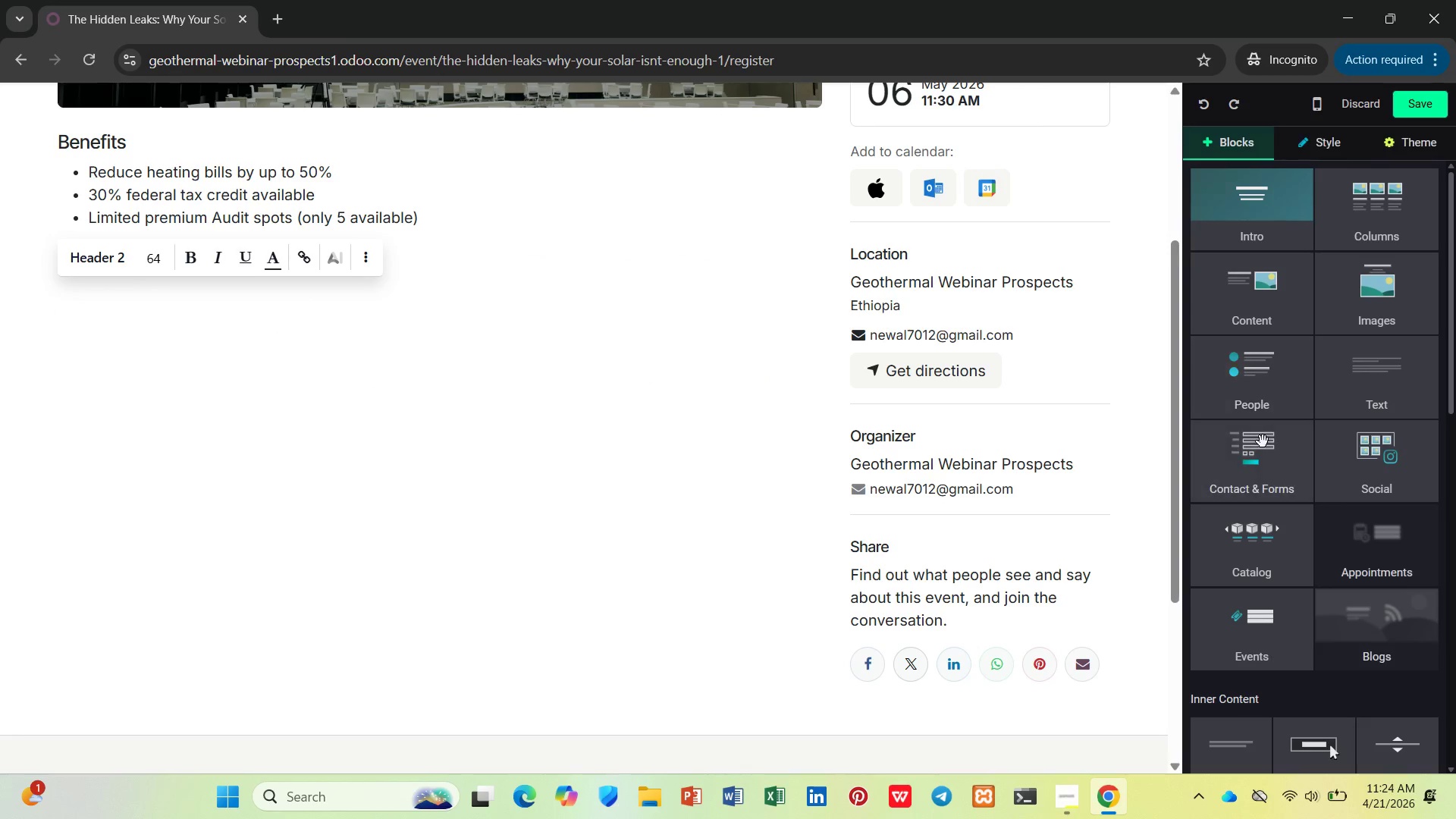 
scroll: coordinate [1335, 619], scroll_direction: down, amount: 6.0
 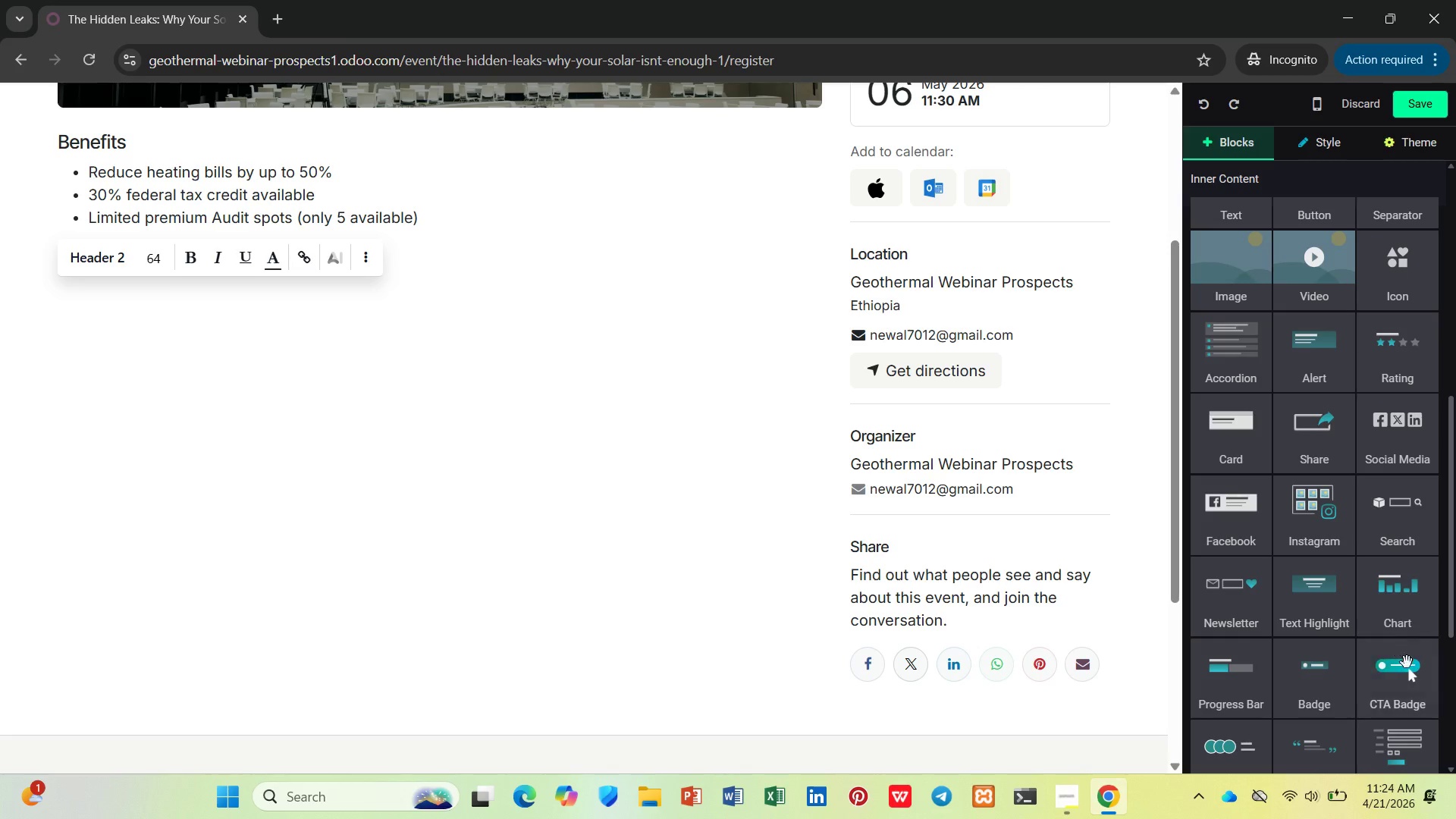 
left_click_drag(start_coordinate=[1405, 673], to_coordinate=[479, 318])
 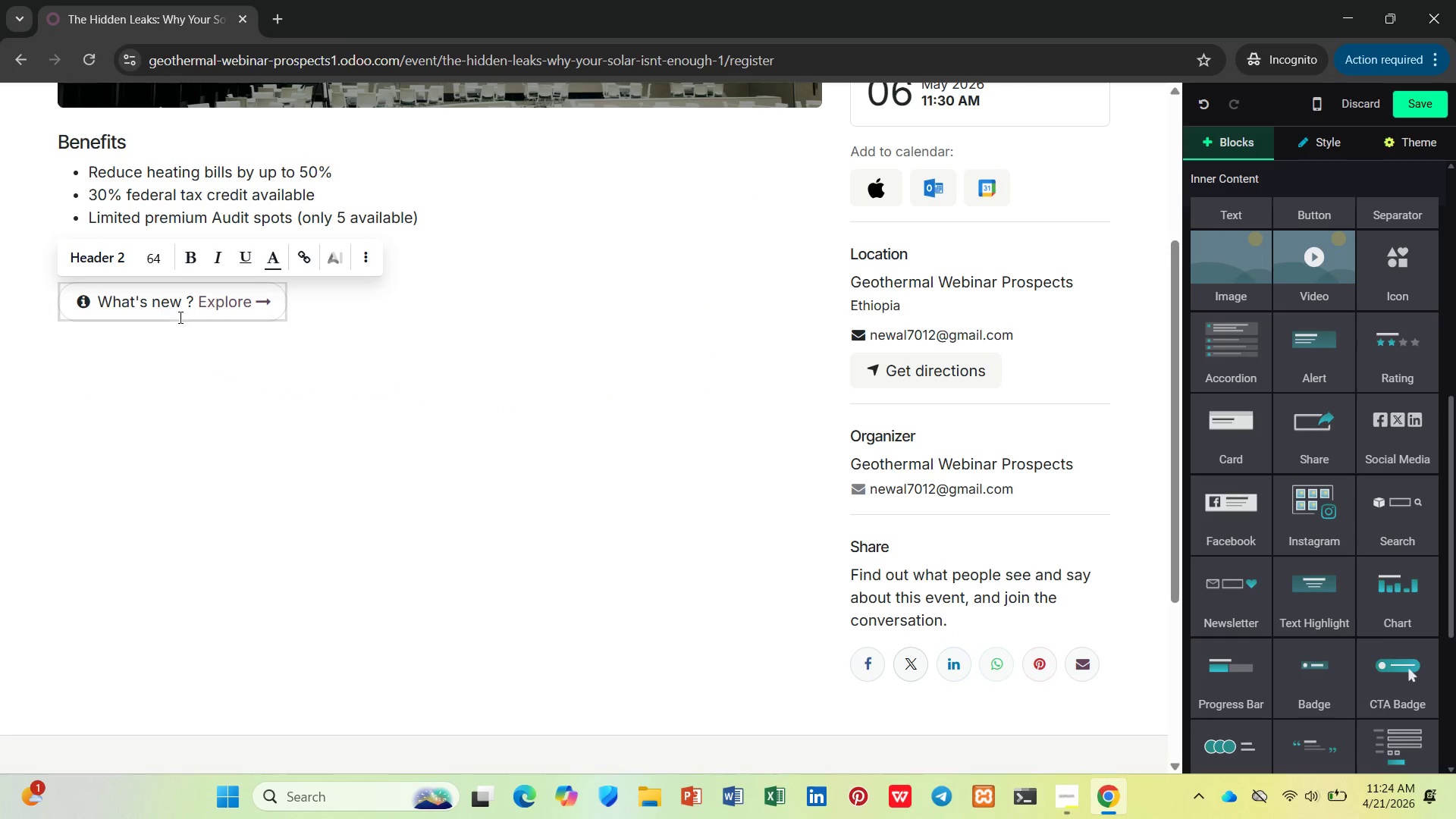 
left_click([337, 372])
 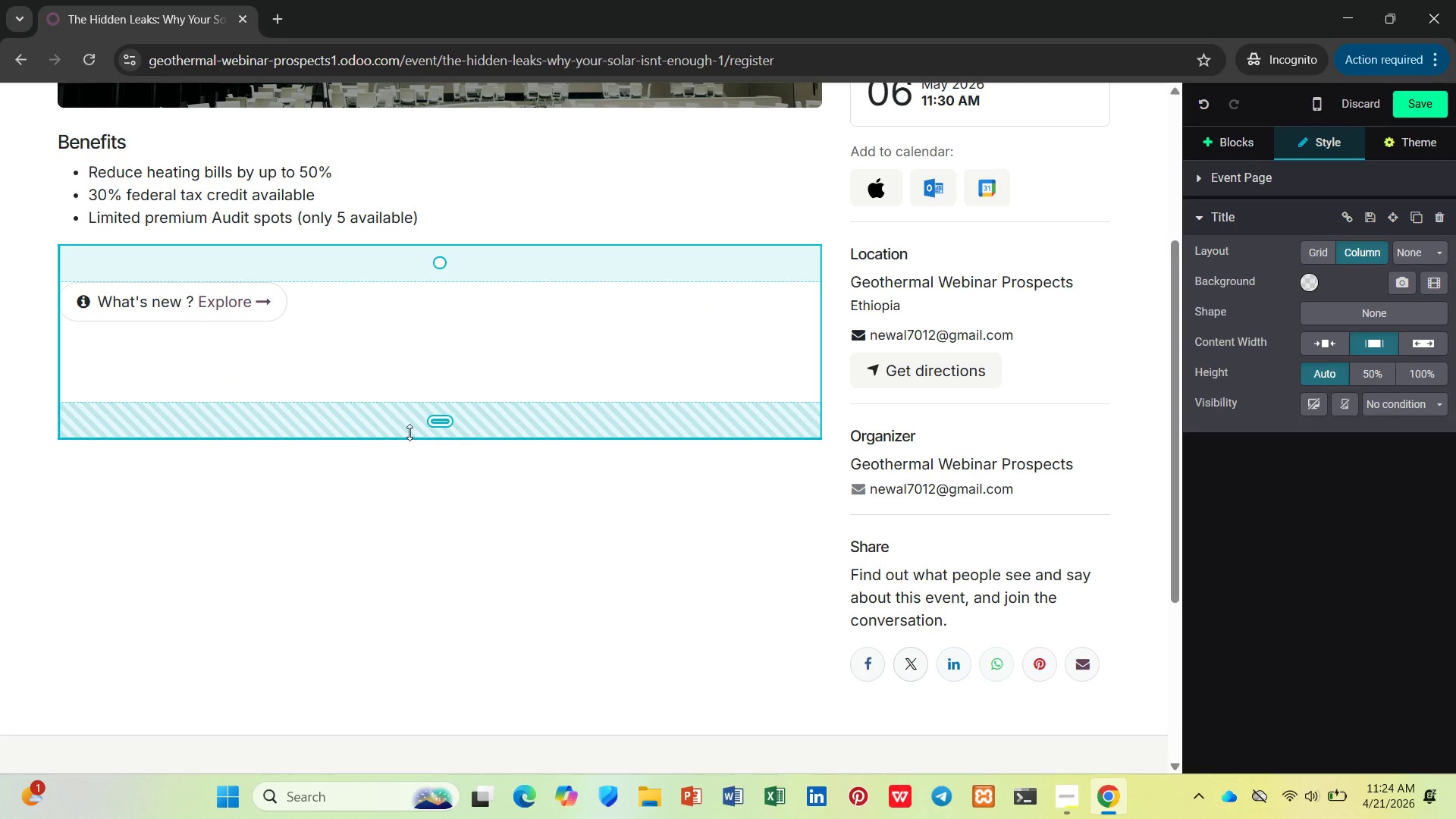 
left_click_drag(start_coordinate=[417, 435], to_coordinate=[431, 372])
 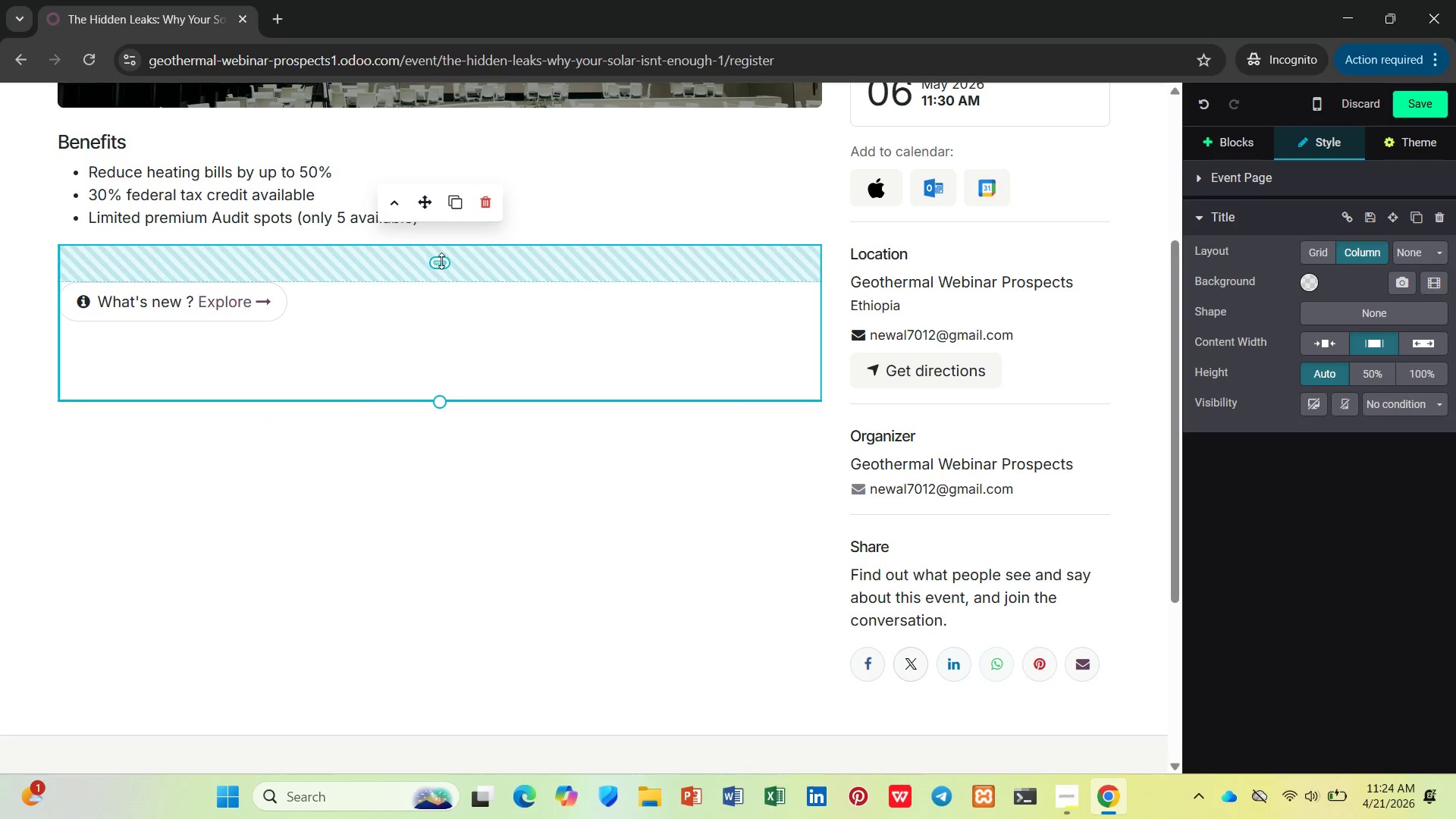 
left_click_drag(start_coordinate=[441, 261], to_coordinate=[445, 84])
 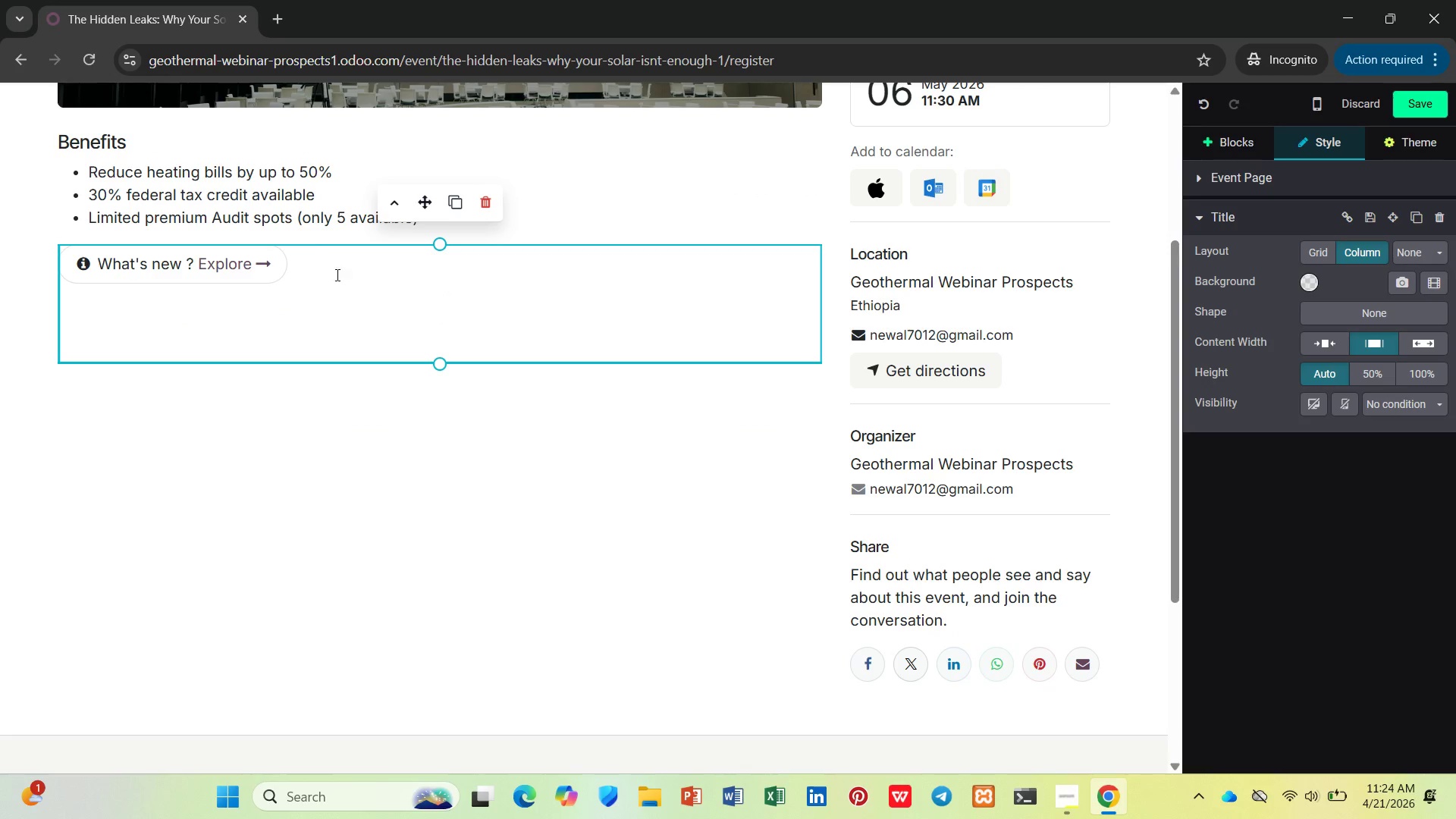 
left_click([311, 245])
 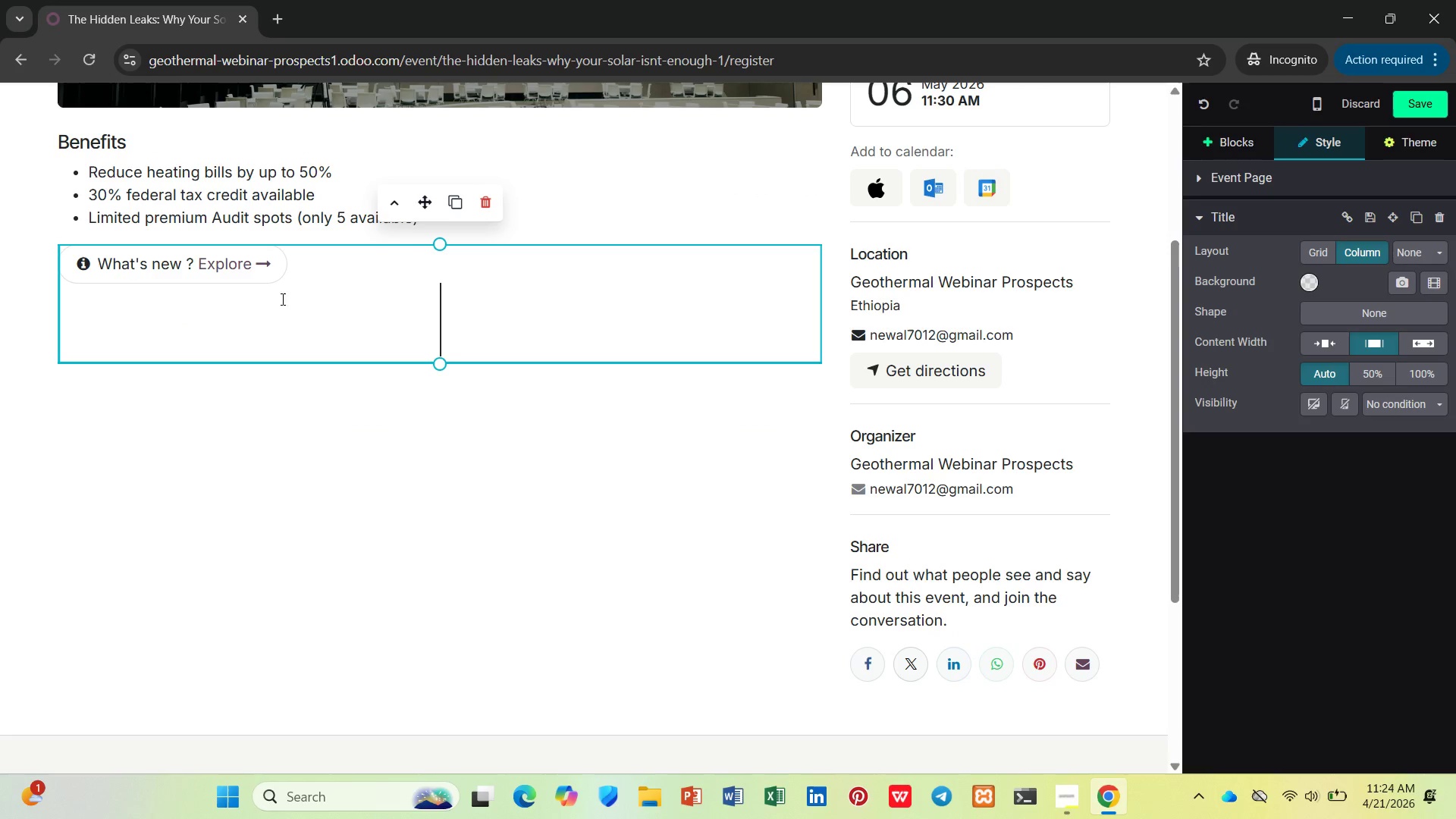 
left_click([300, 302])
 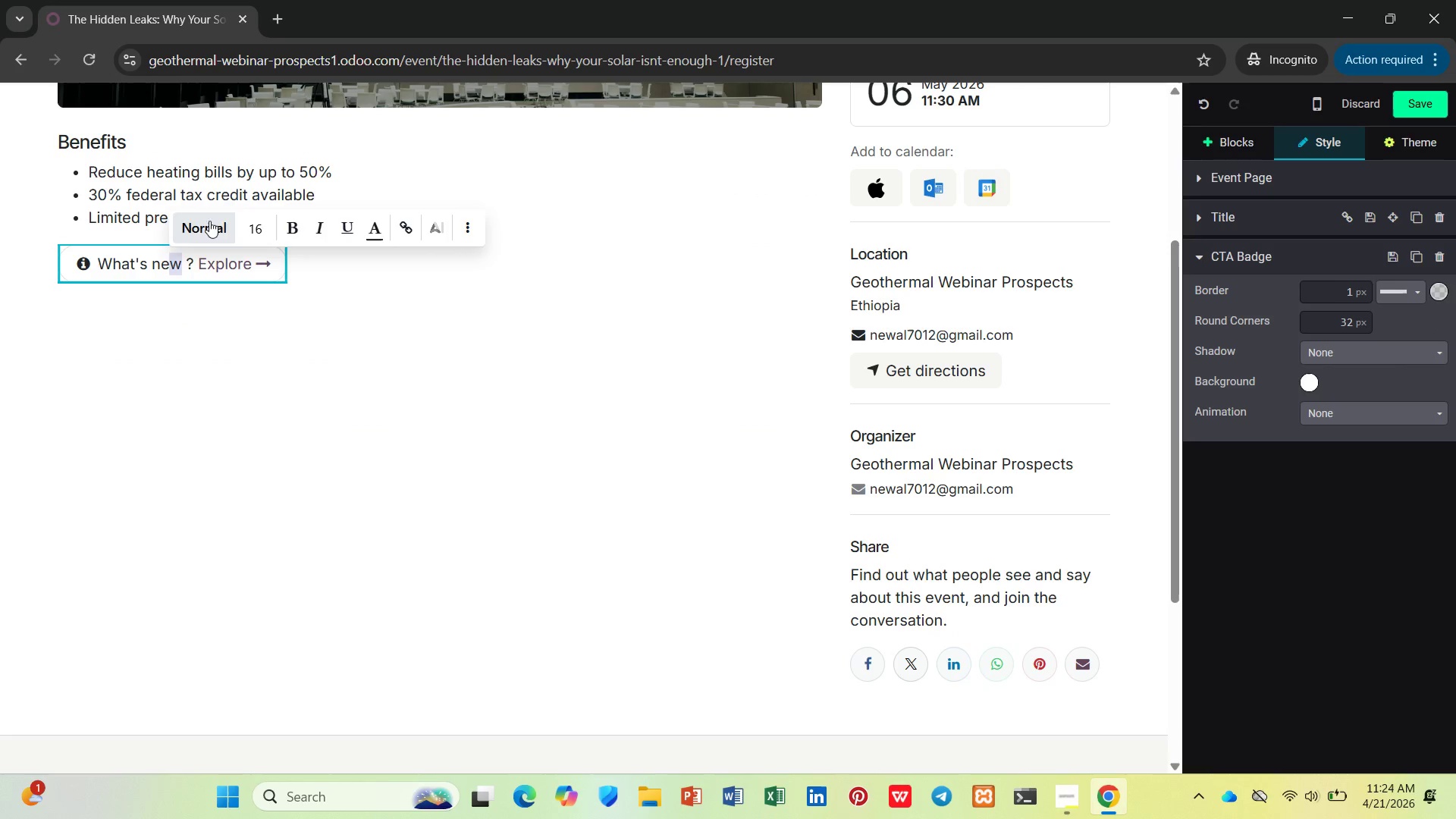 
left_click([256, 313])
 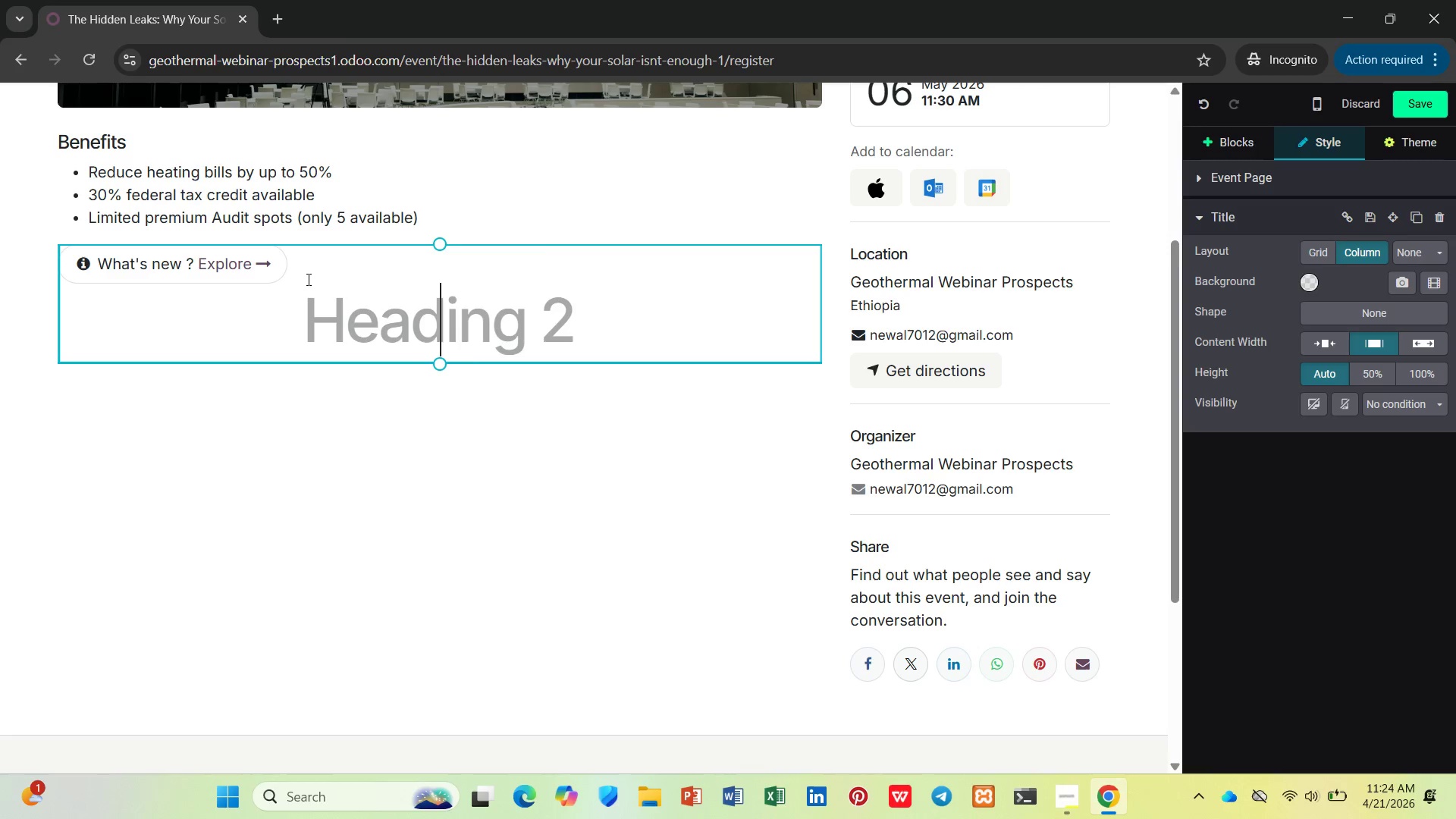 
left_click([308, 278])
 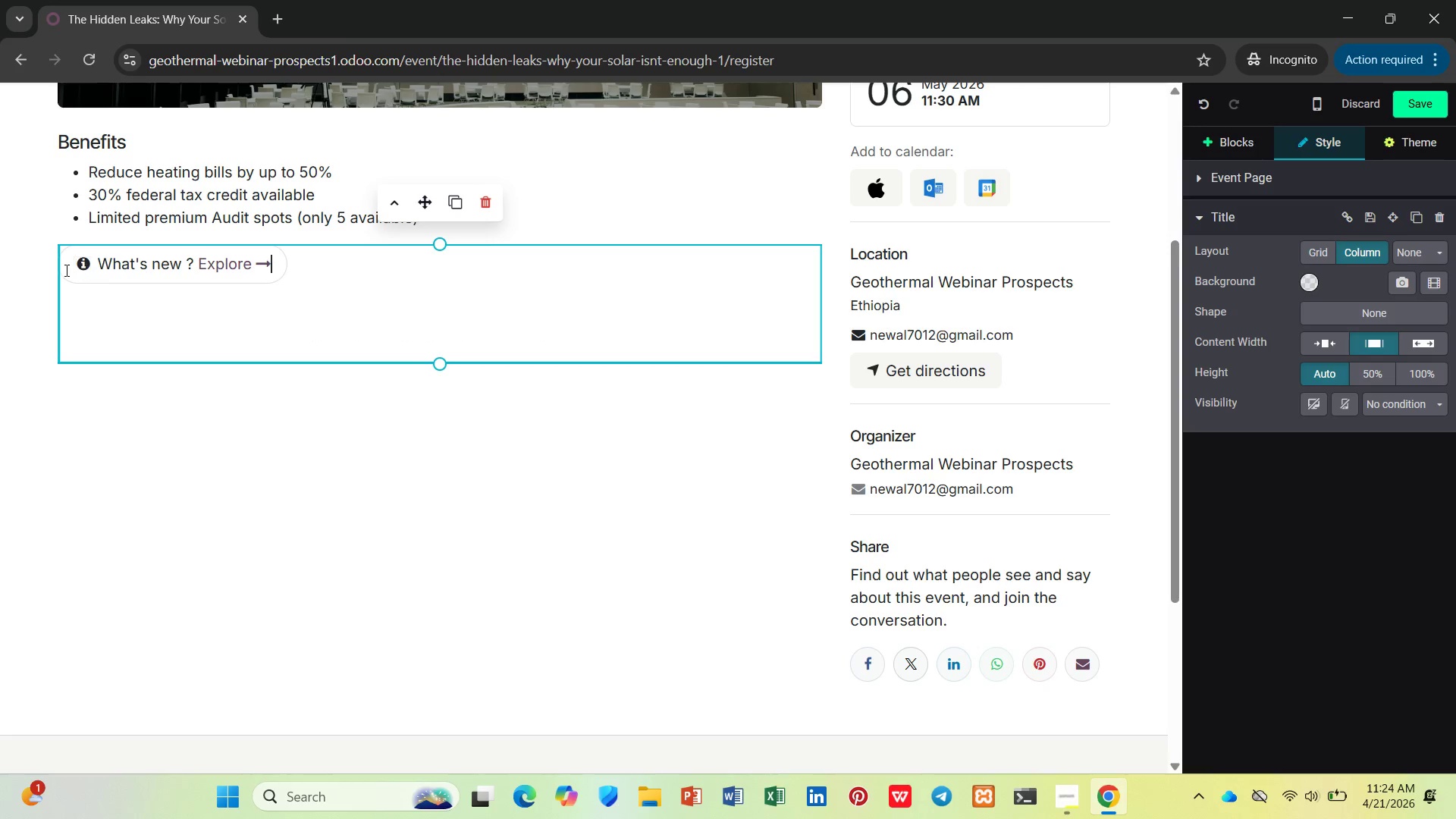 
left_click([64, 270])
 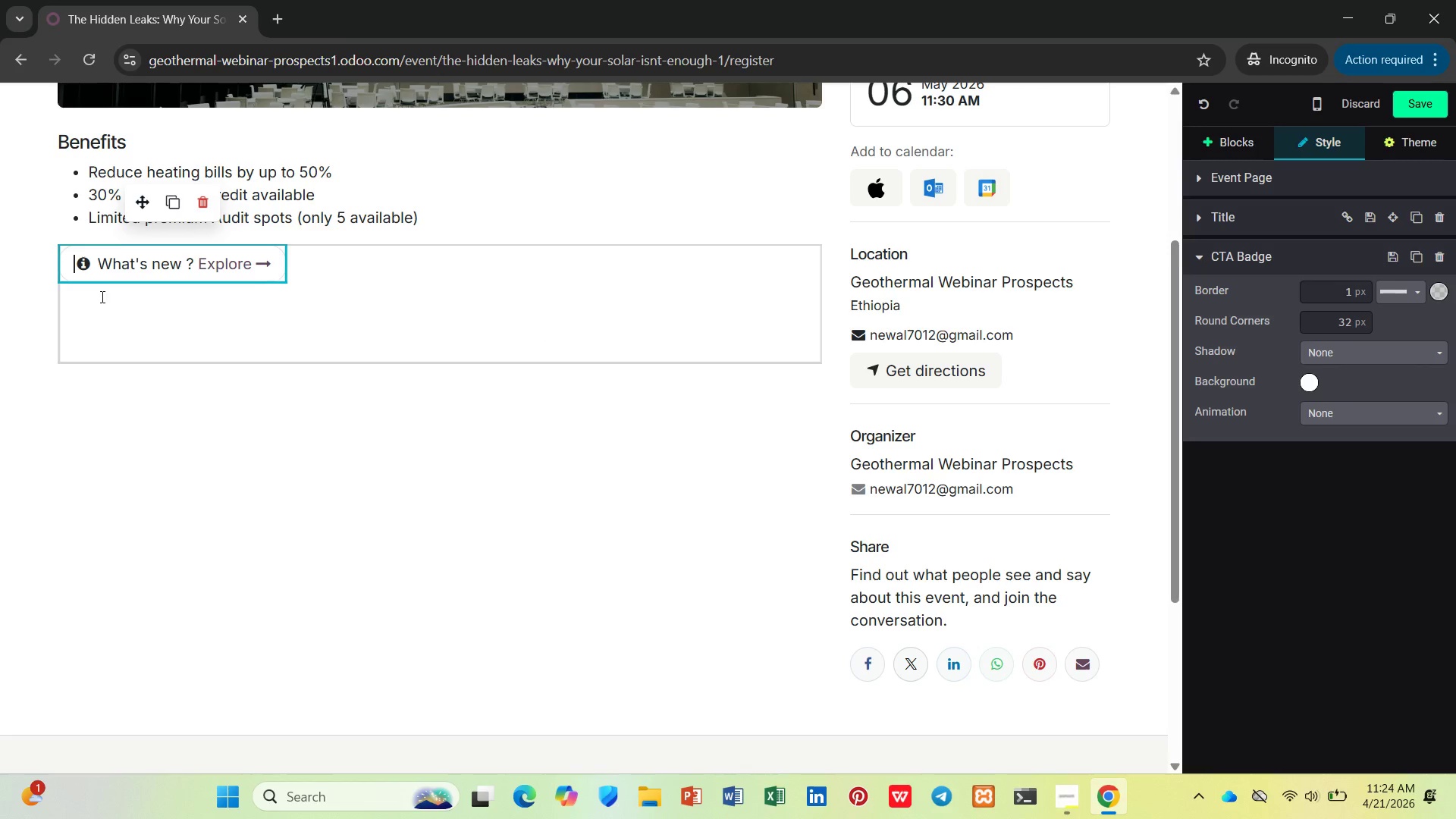 
left_click_drag(start_coordinate=[133, 212], to_coordinate=[130, 309])
 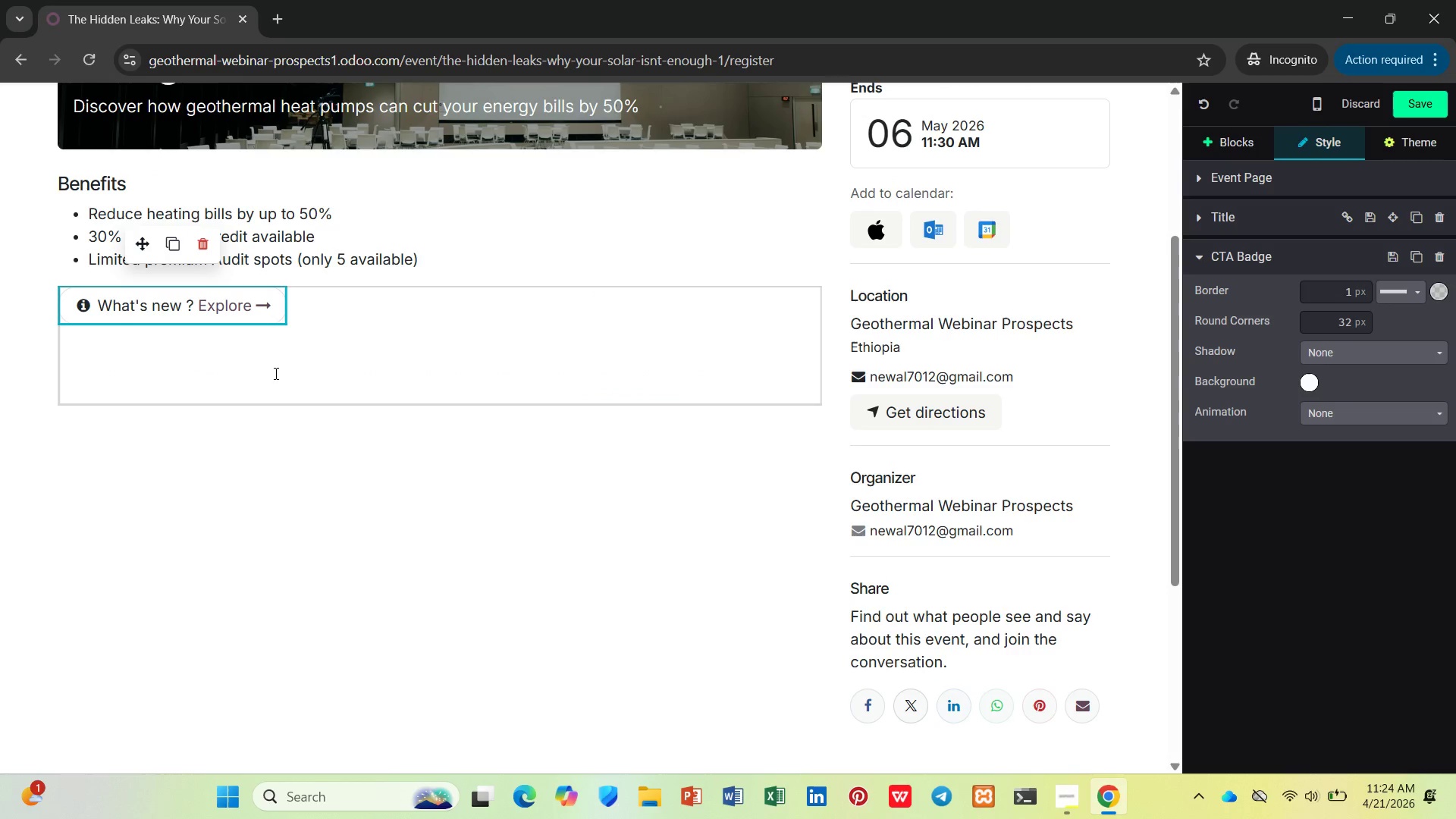 
left_click_drag(start_coordinate=[278, 373], to_coordinate=[282, 375])
 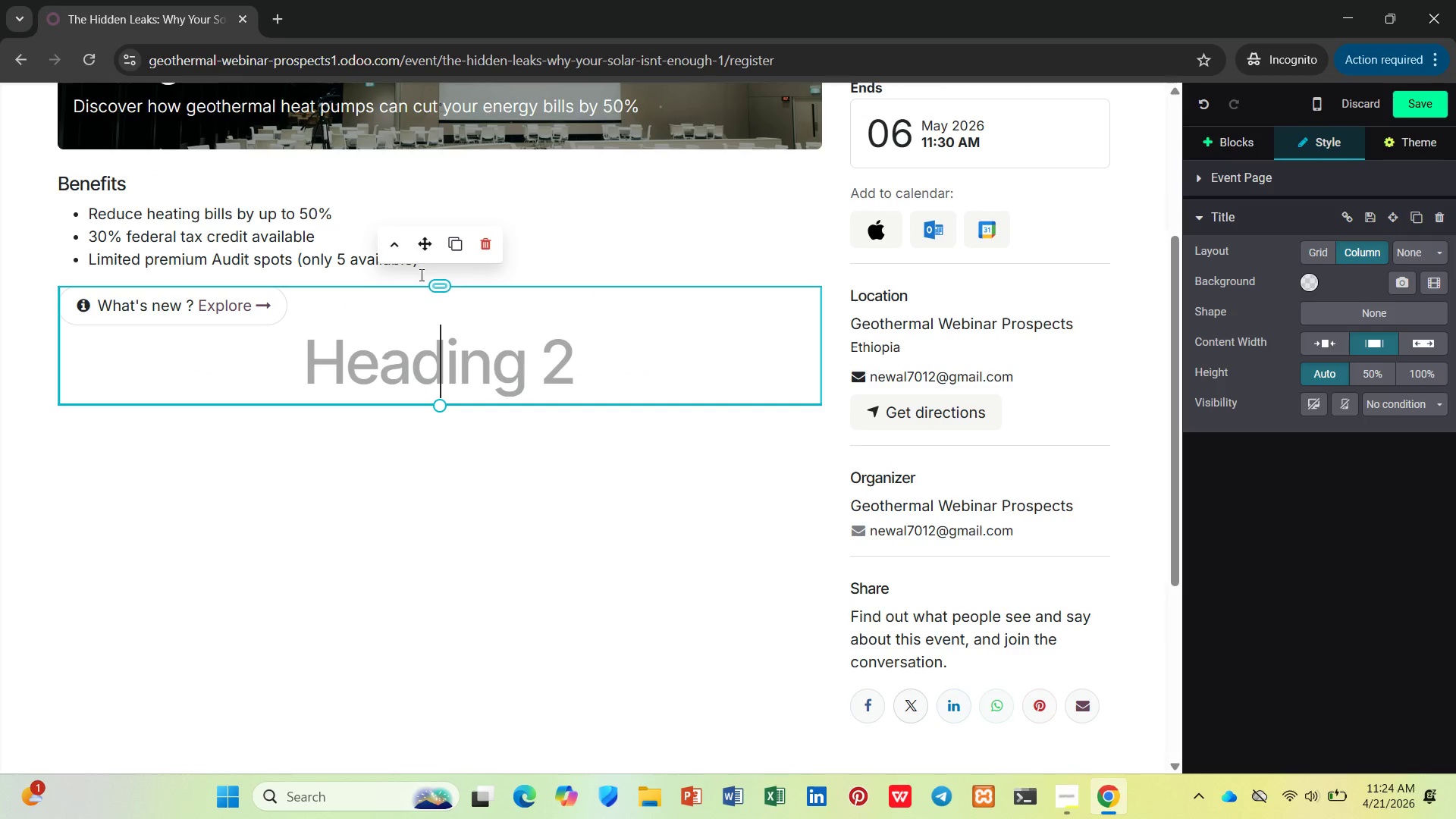 
left_click_drag(start_coordinate=[422, 253], to_coordinate=[303, 304])
 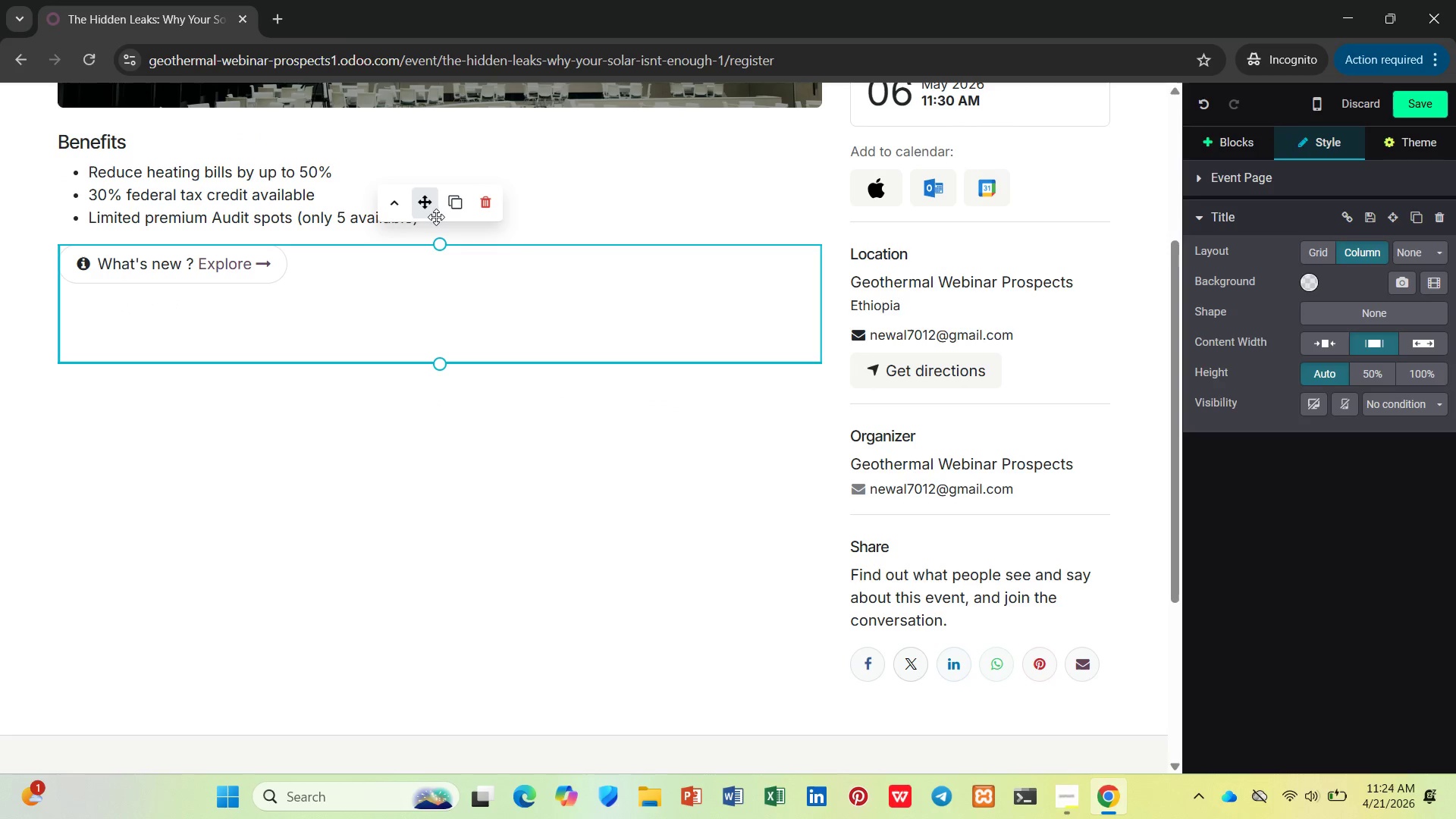 
left_click_drag(start_coordinate=[428, 209], to_coordinate=[420, 231])
 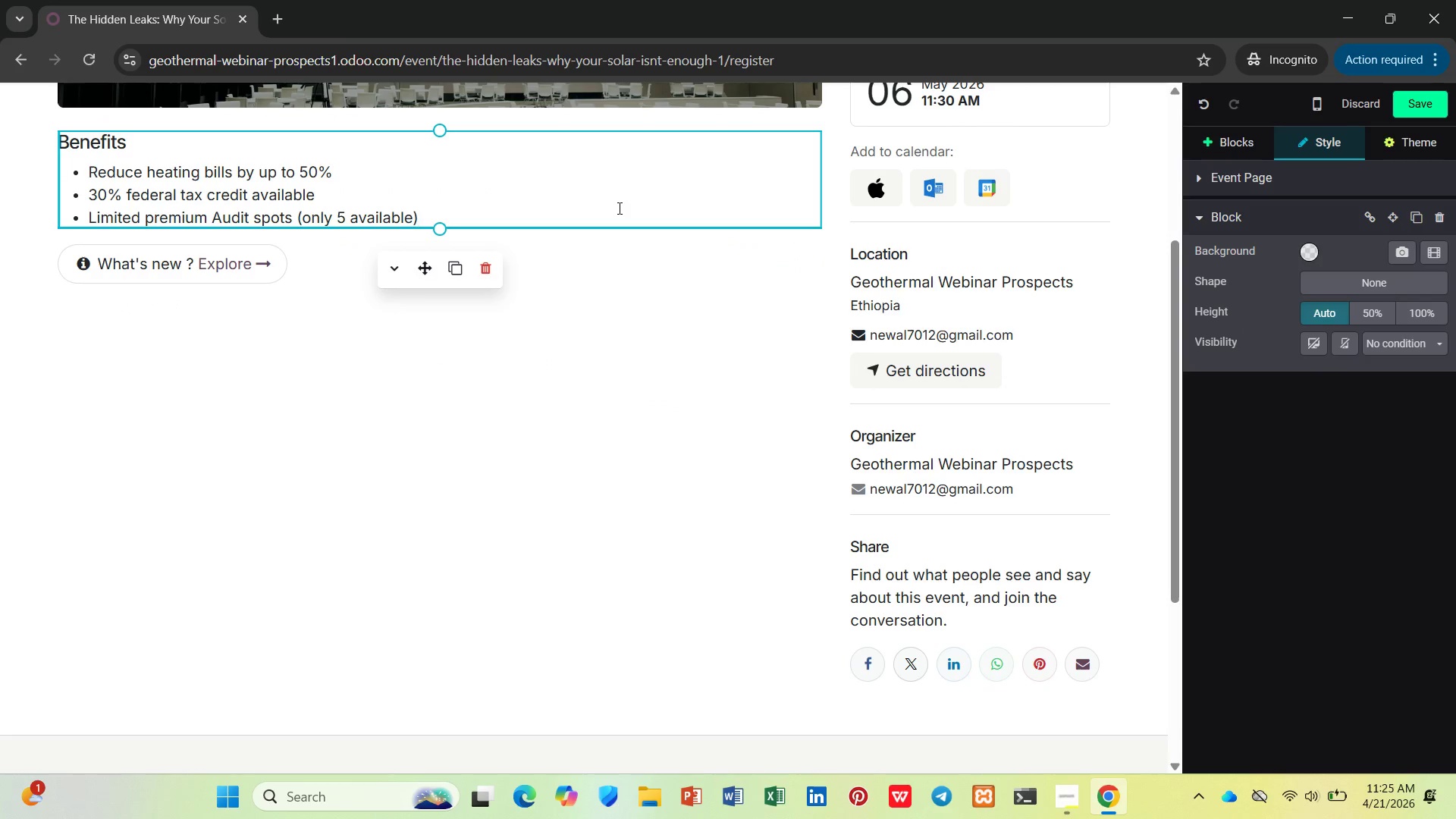 
key(Enter)
 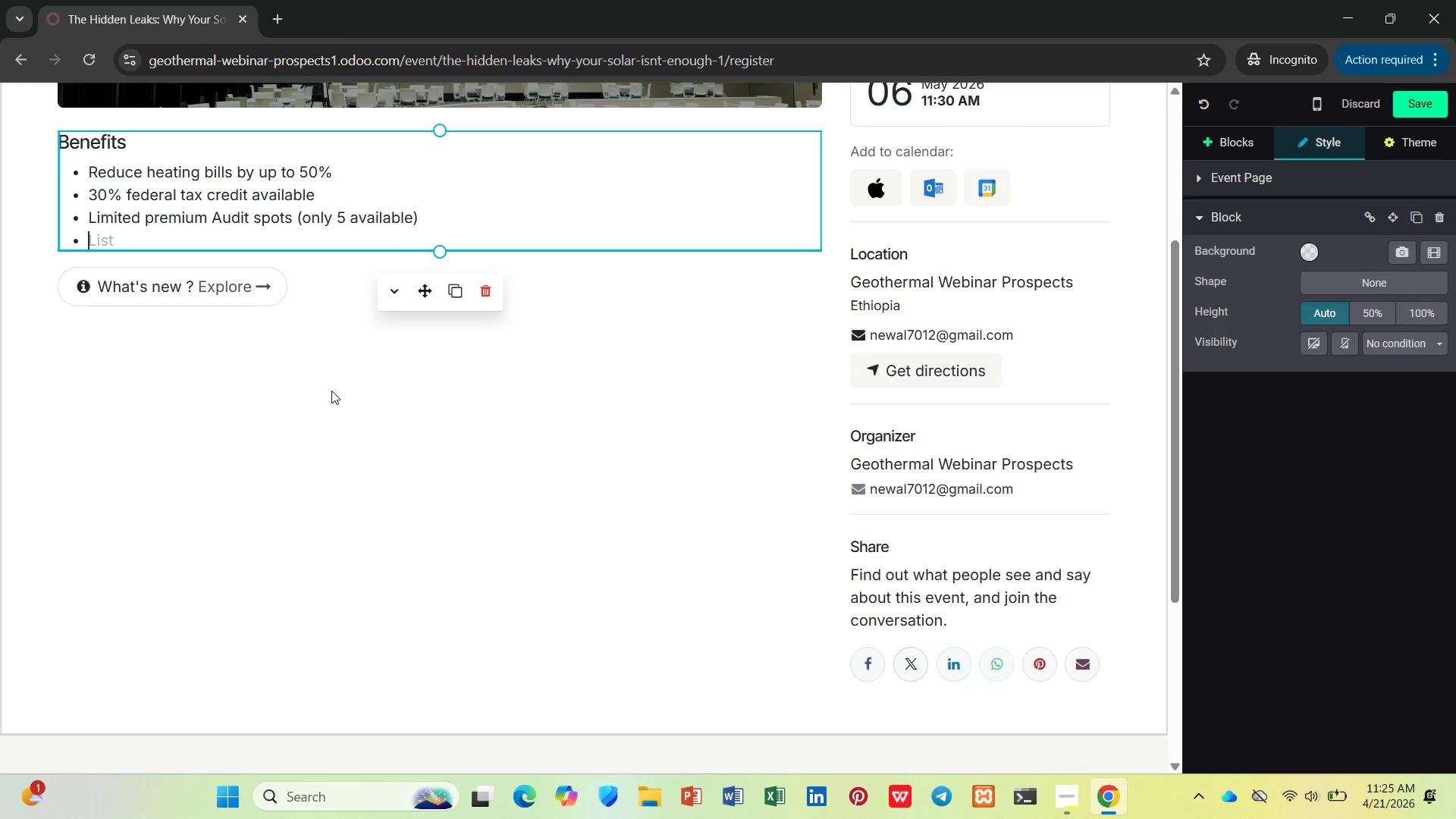 
key(Enter)
 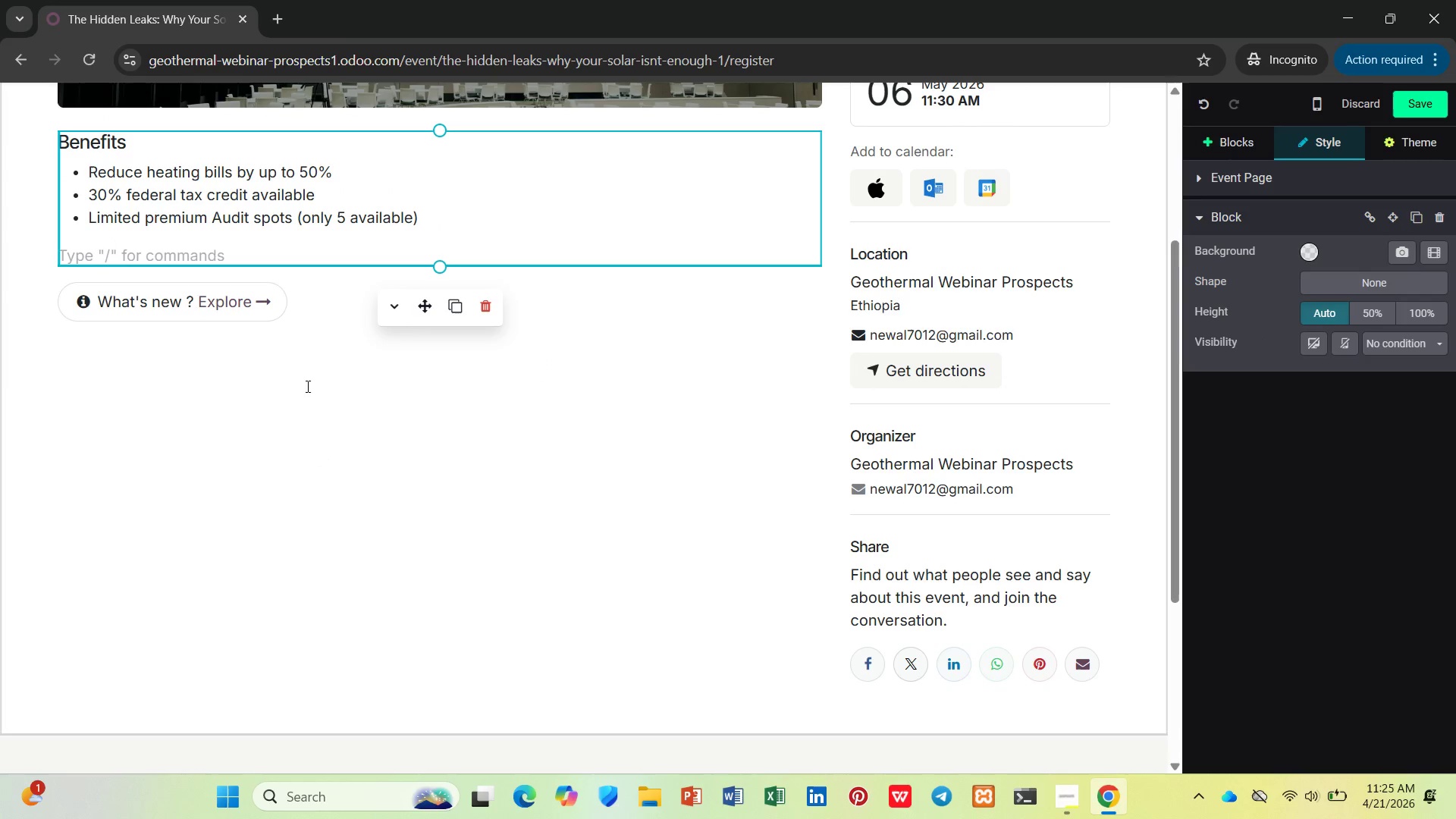 
left_click([303, 373])
 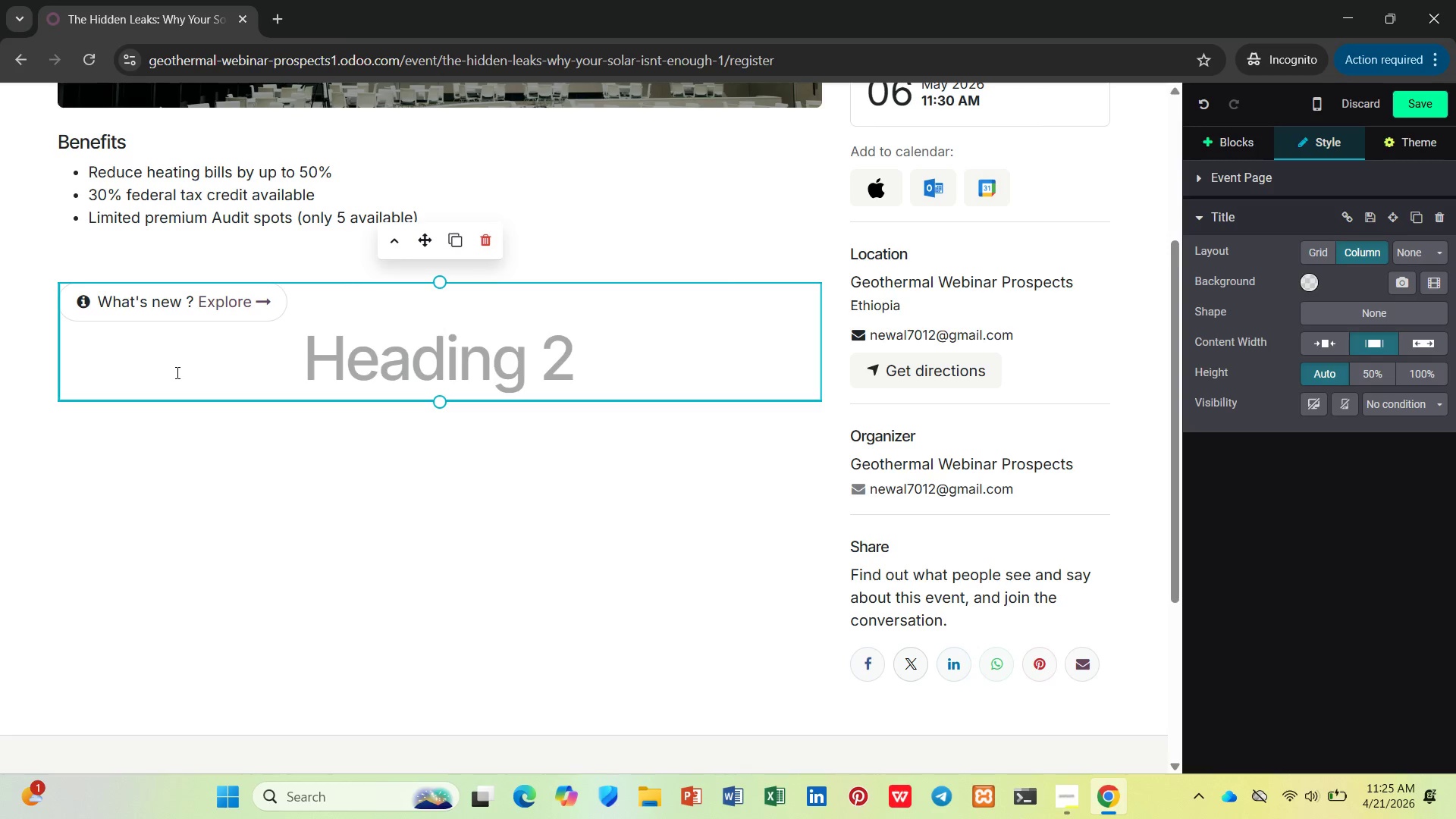 
wait(20.25)
 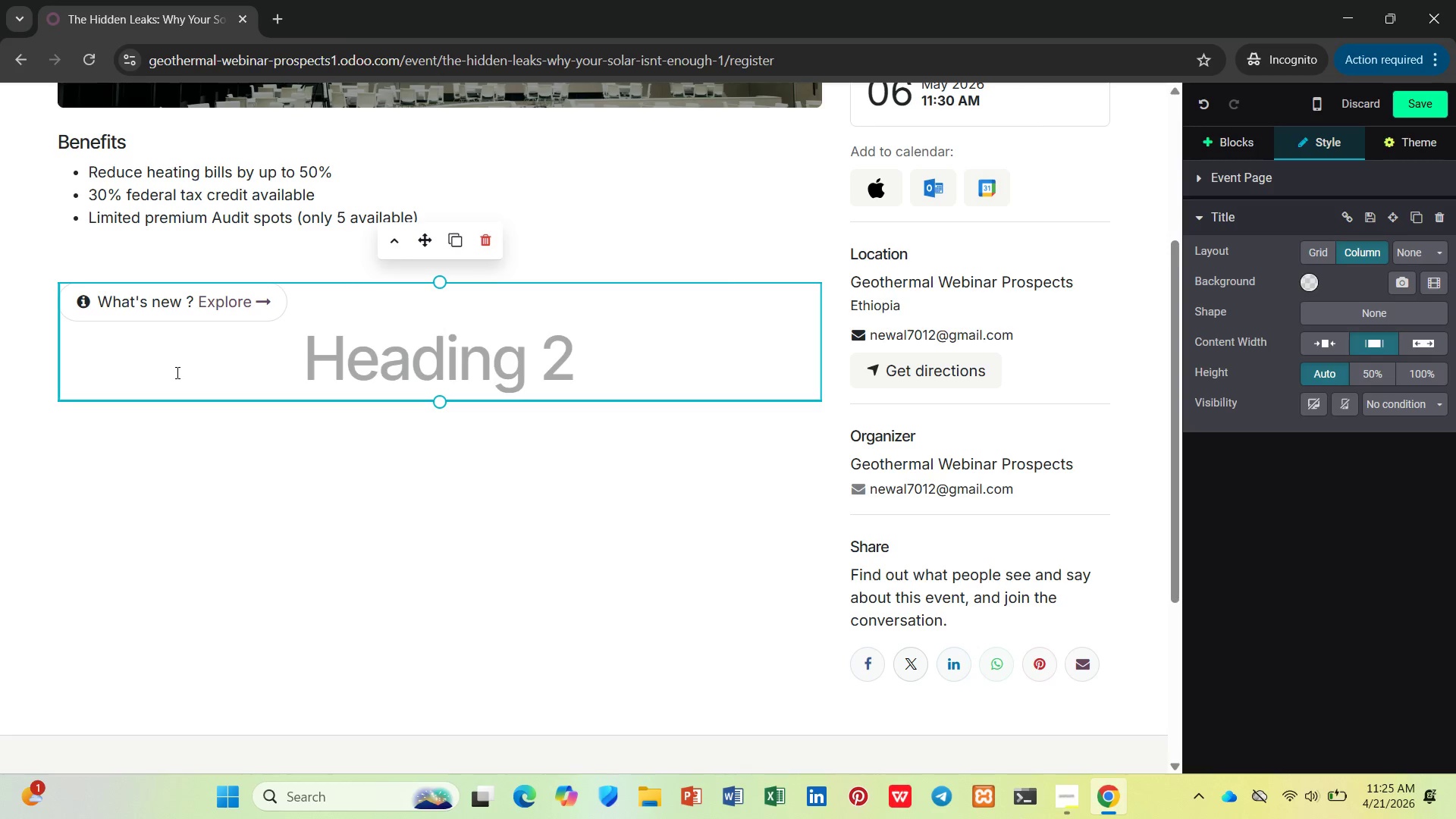 
left_click_drag(start_coordinate=[178, 303], to_coordinate=[96, 310])
 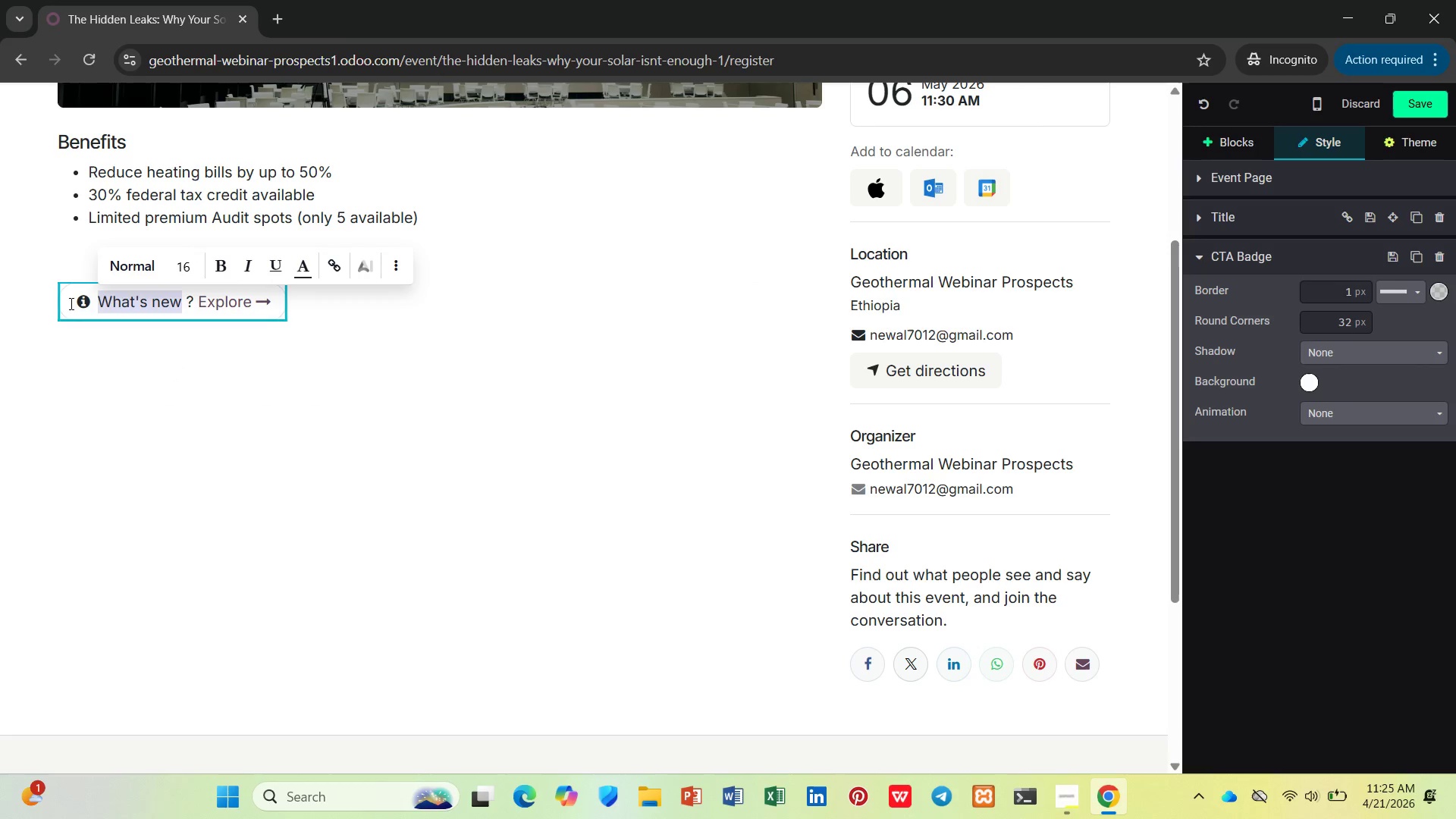 
type(Register Now)
 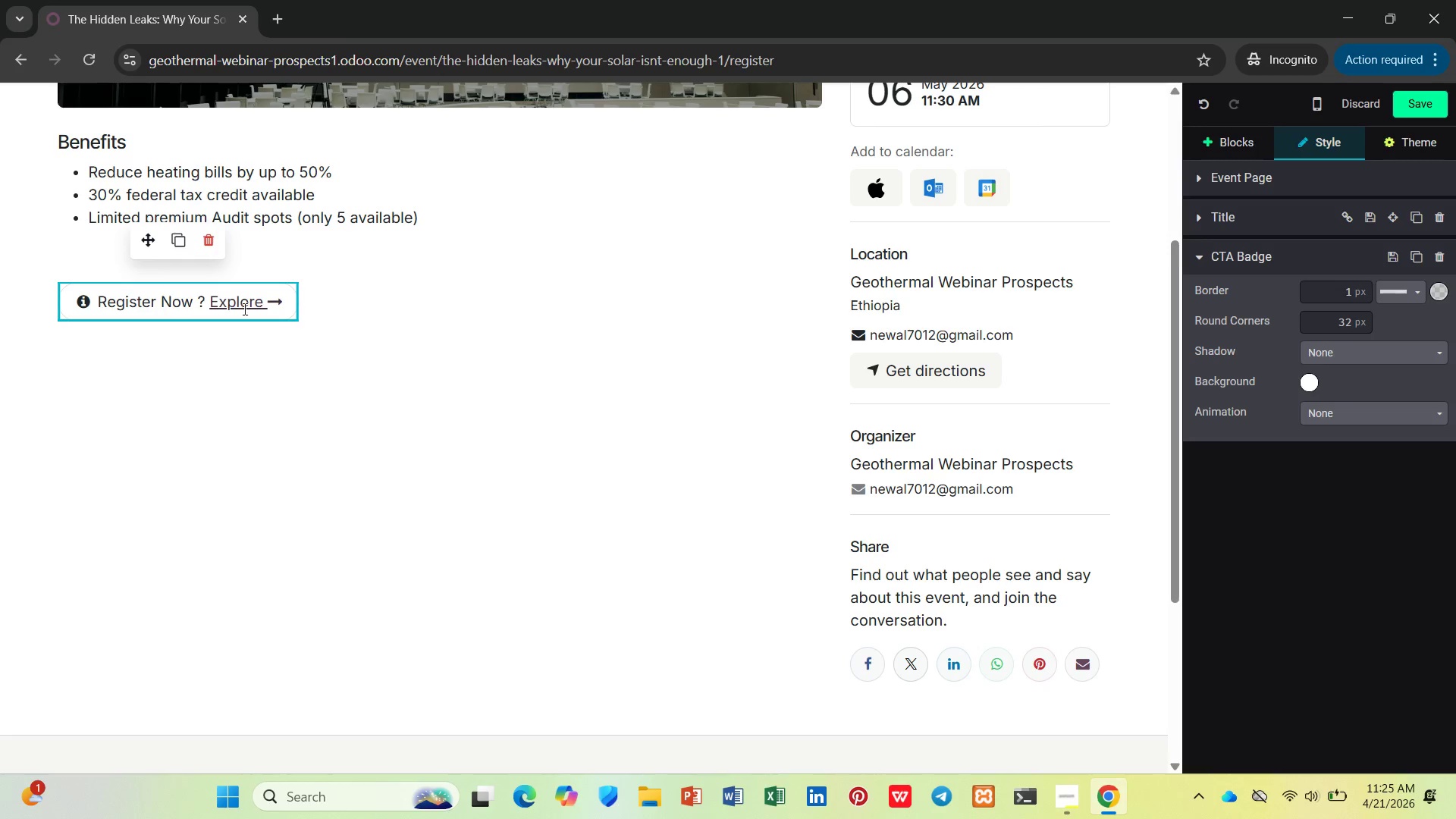 
left_click_drag(start_coordinate=[263, 301], to_coordinate=[197, 302])
 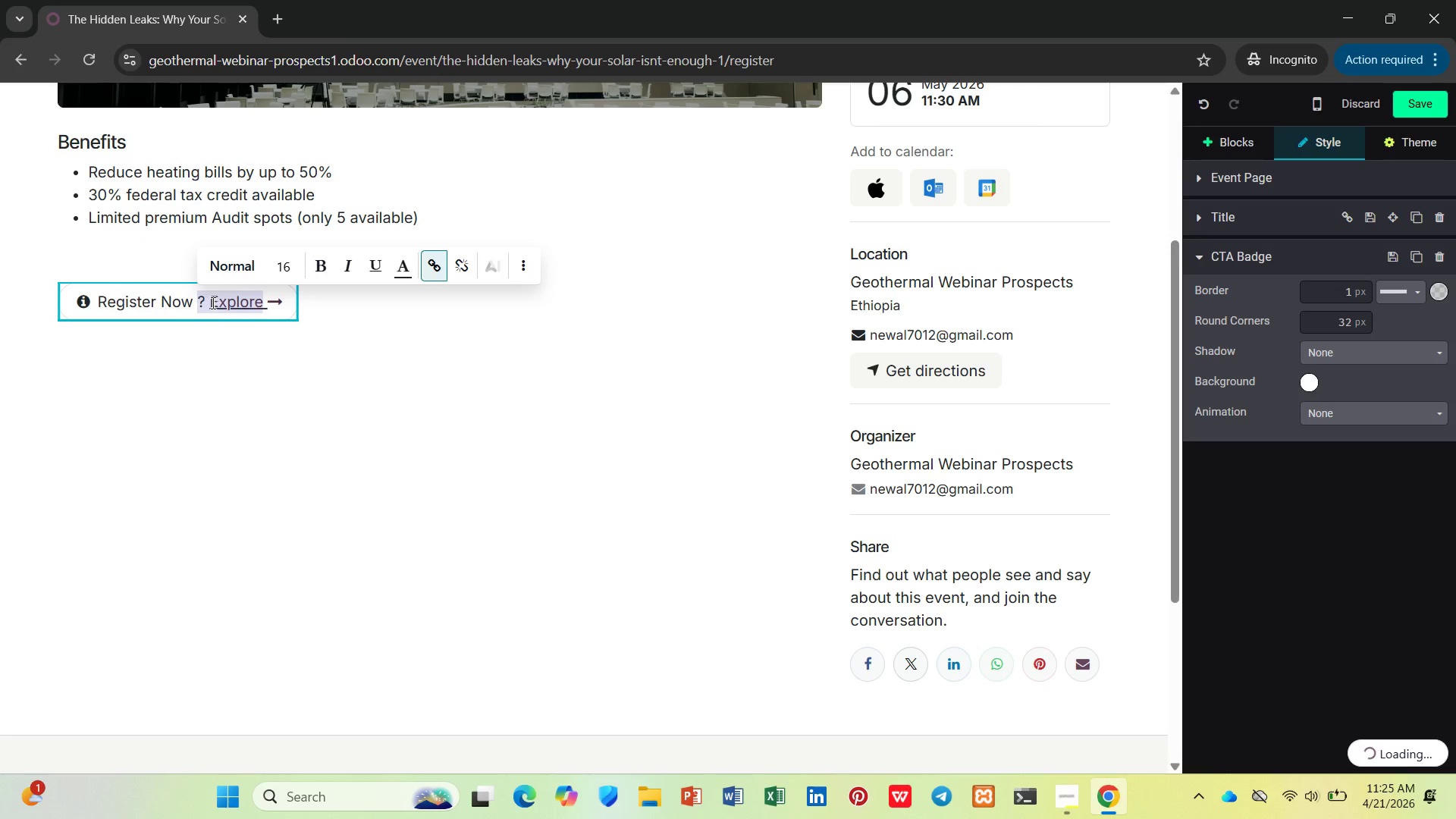 
left_click([212, 302])
 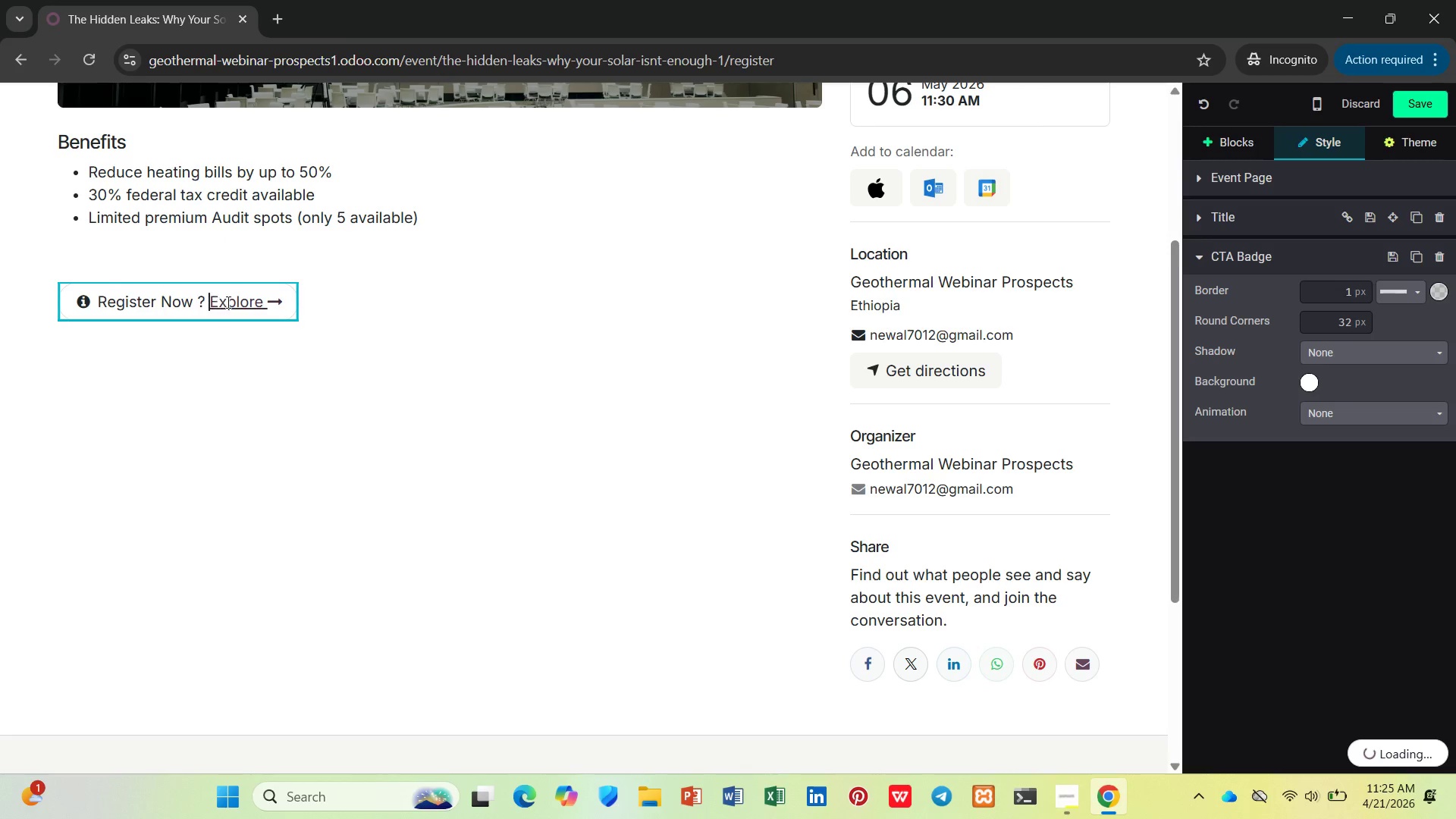 
left_click([228, 302])
 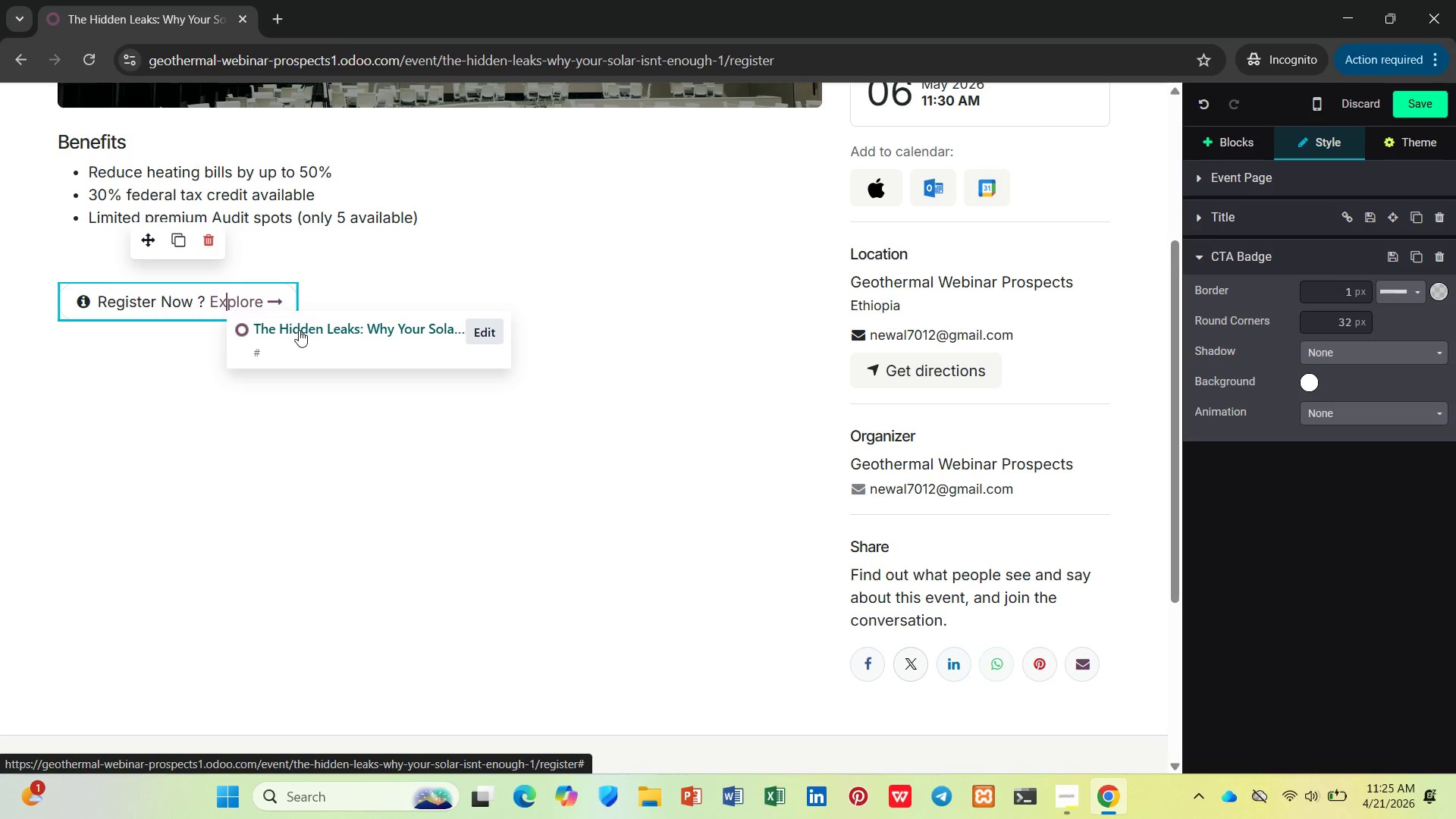 
left_click([371, 268])
 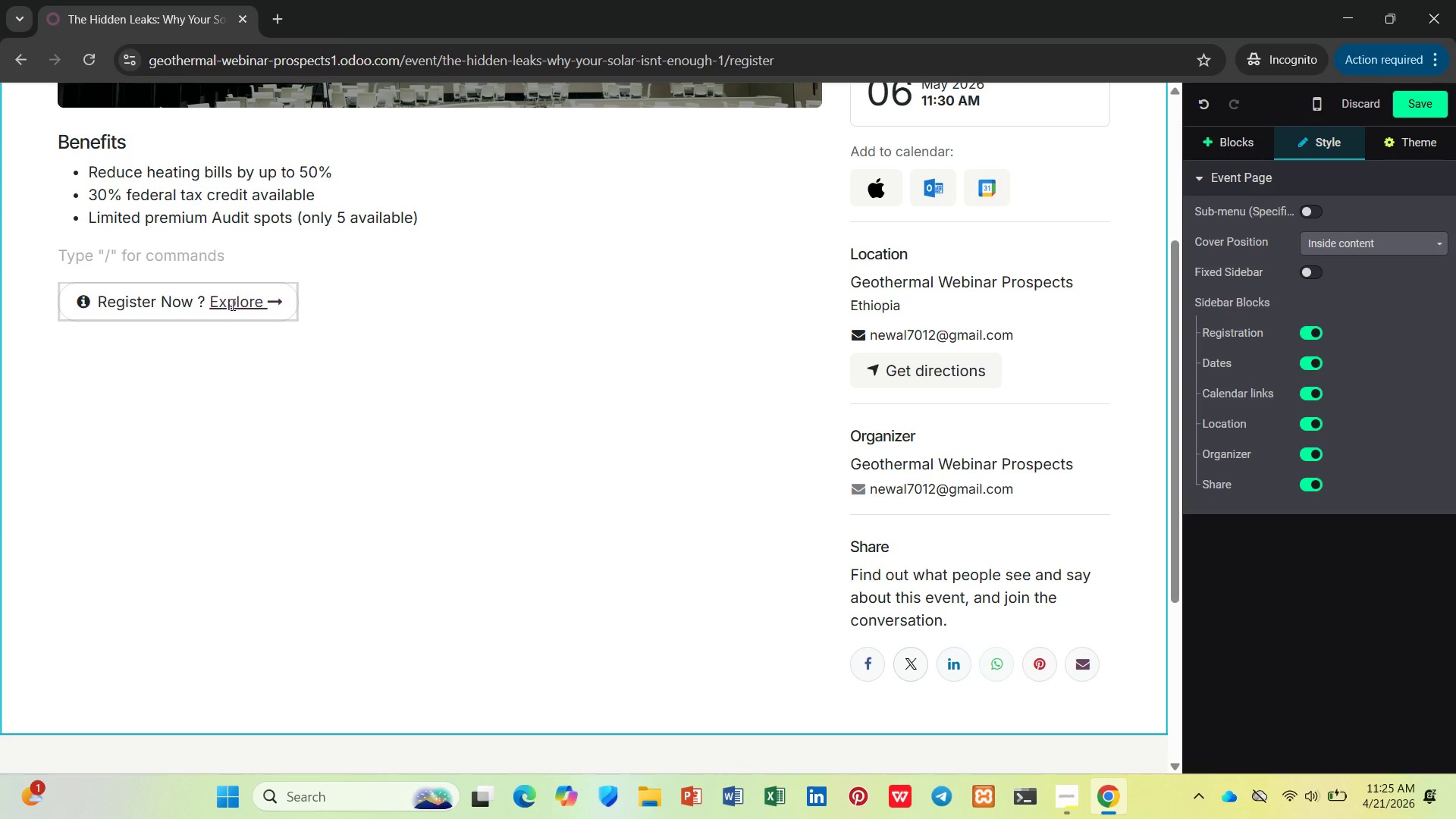 
double_click([231, 304])
 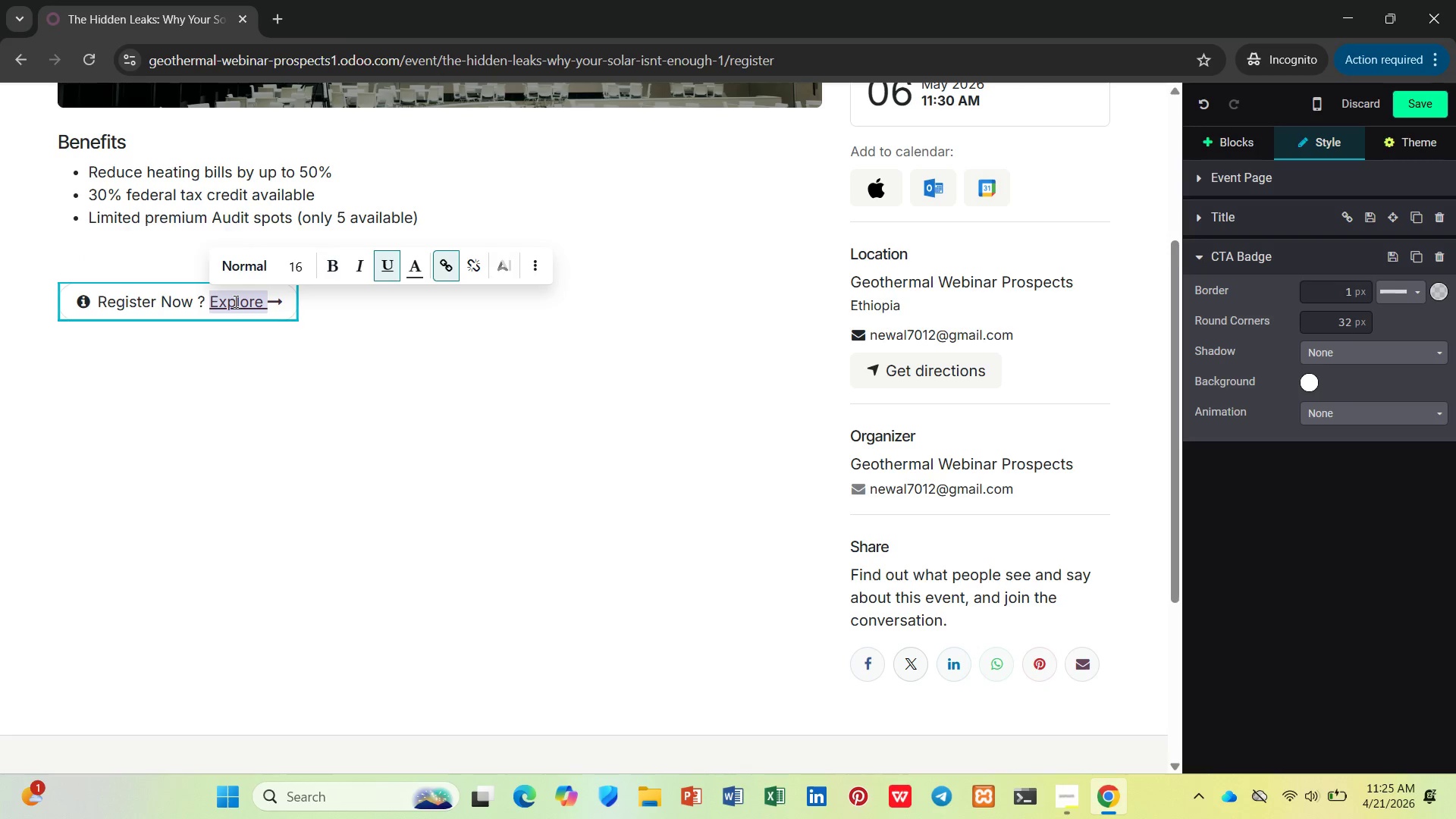 
type(Register Noe)
key(Backspace)
type(w)
 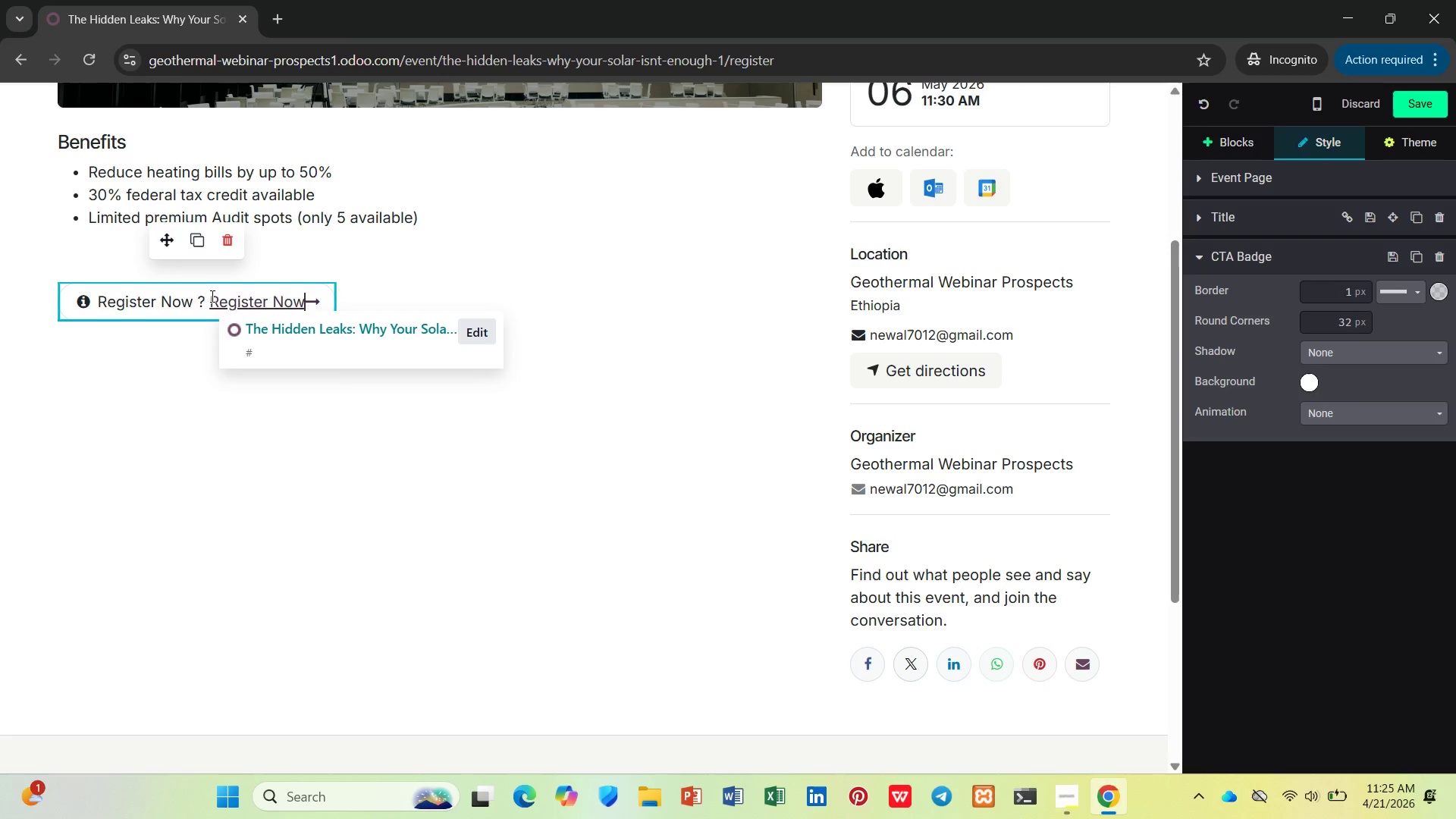 
left_click_drag(start_coordinate=[203, 301], to_coordinate=[94, 307])
 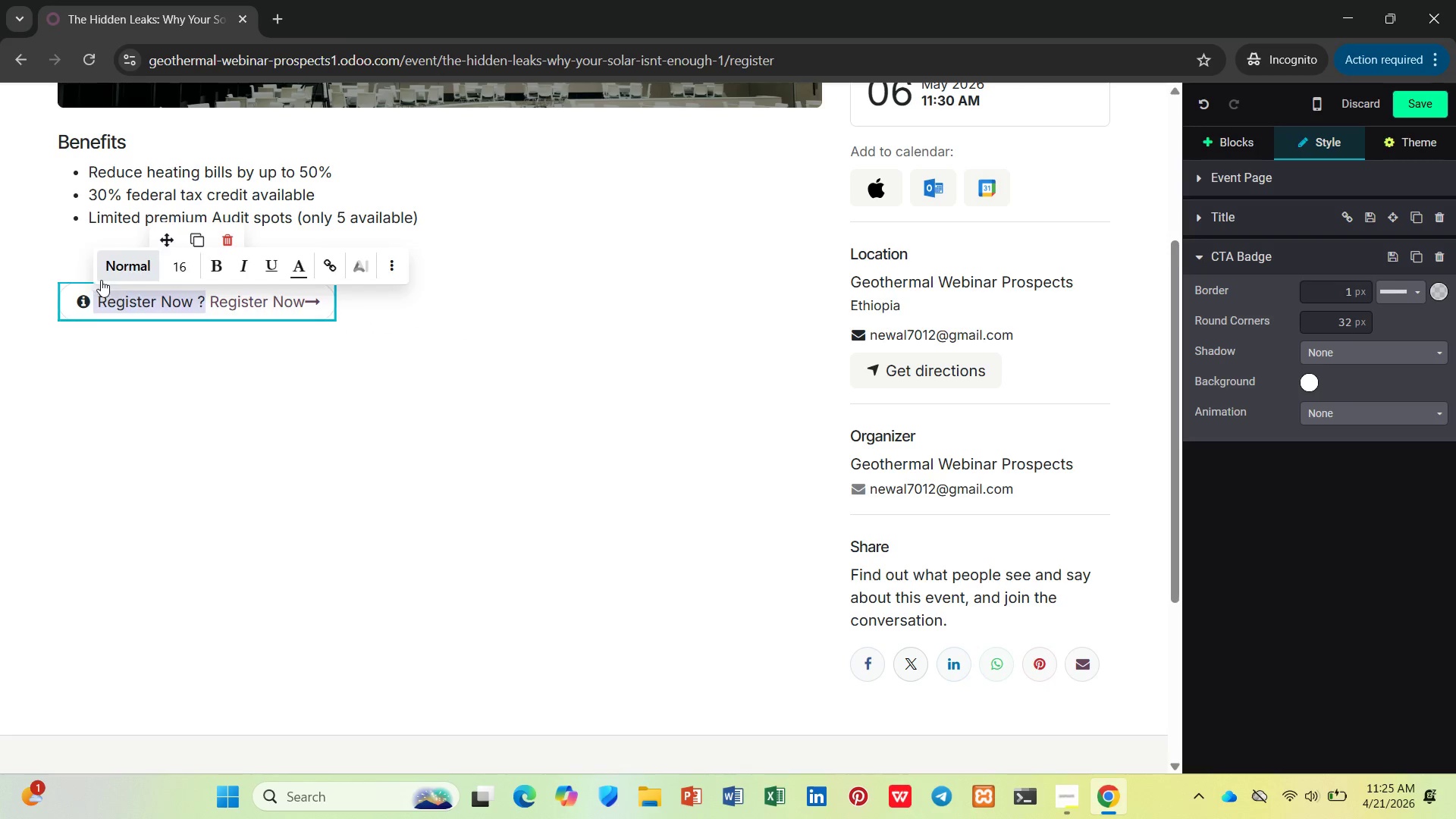 
key(Backspace)
 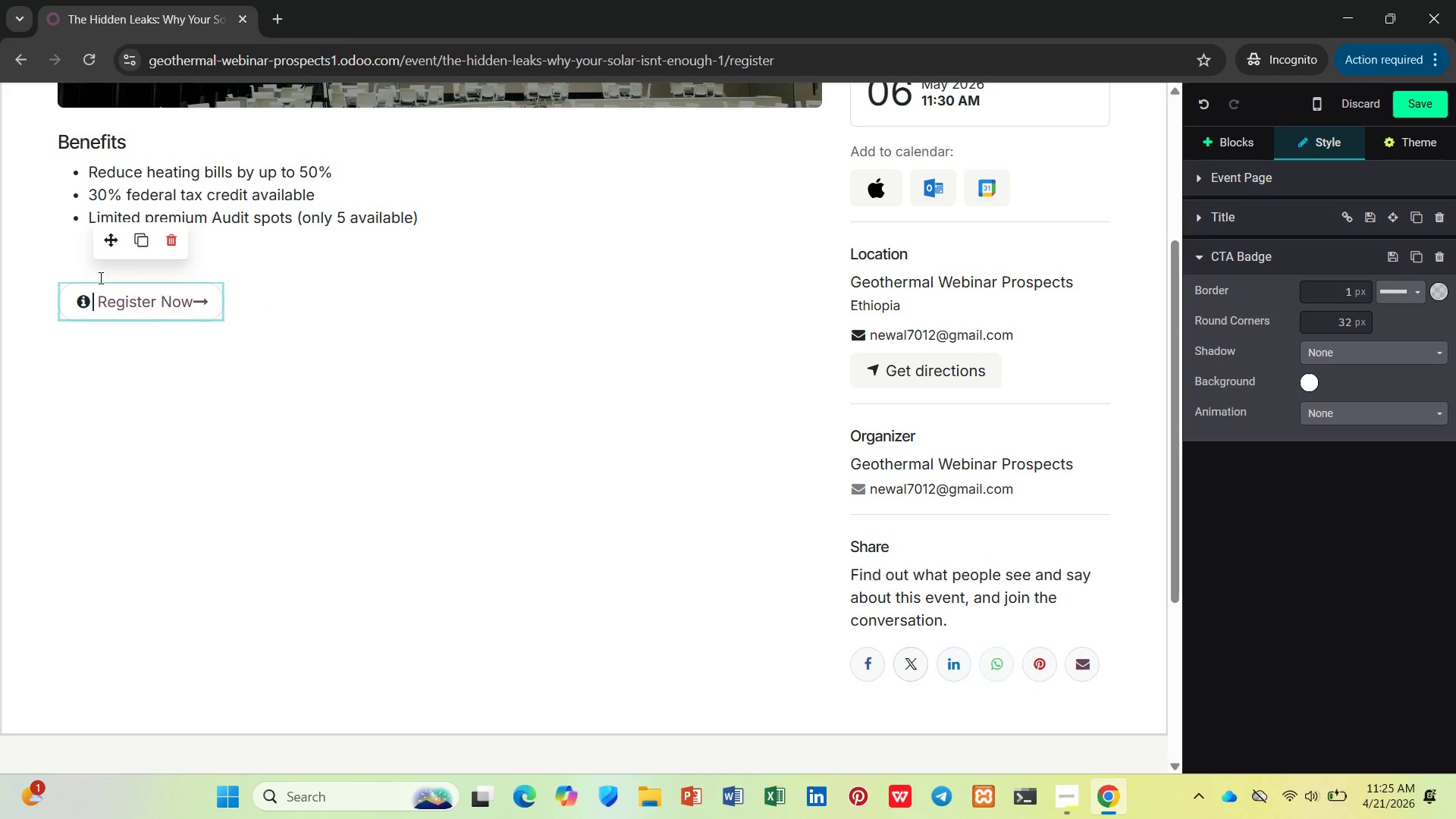 
key(ArrowRight)
 